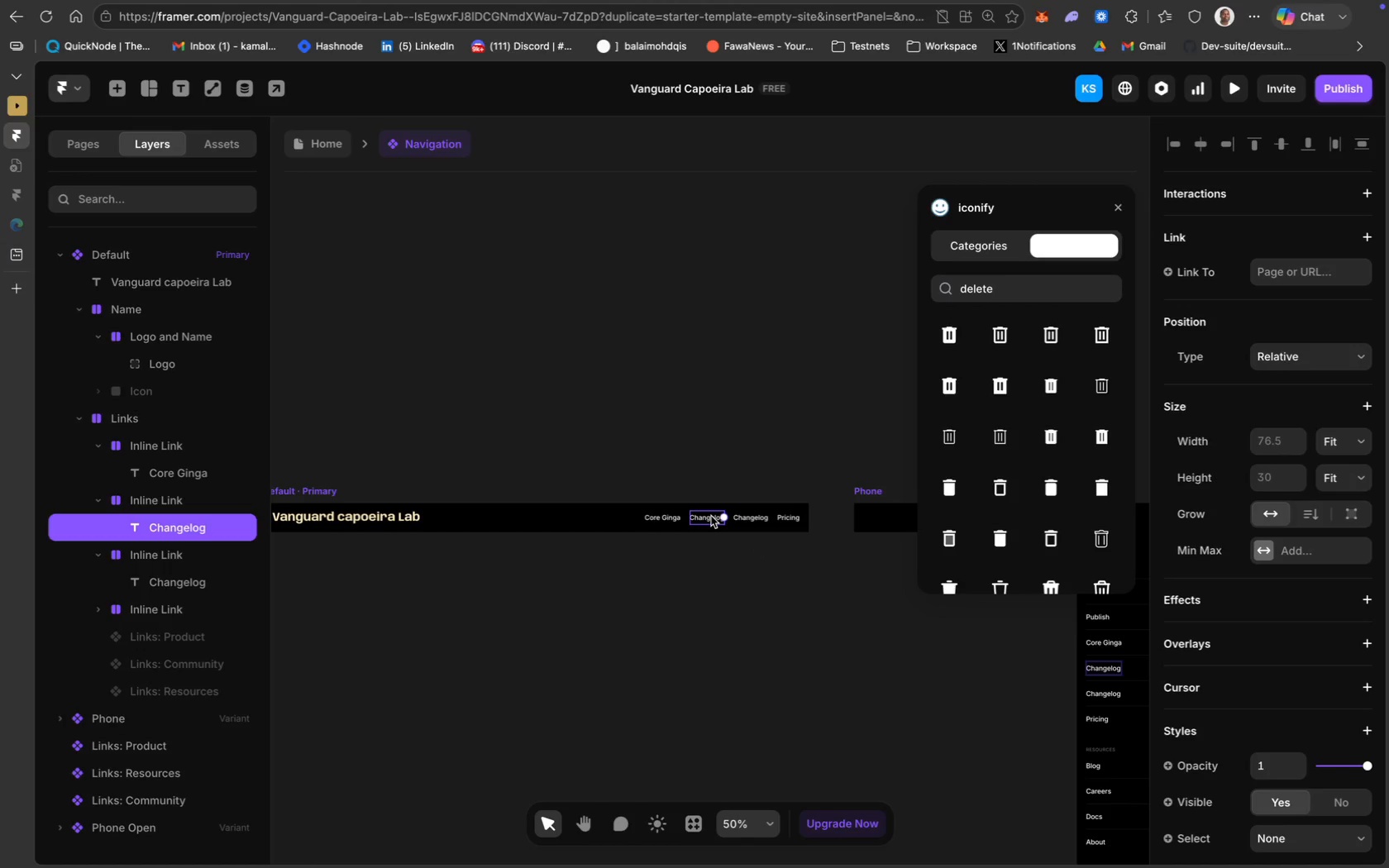 
triple_click([711, 516])
 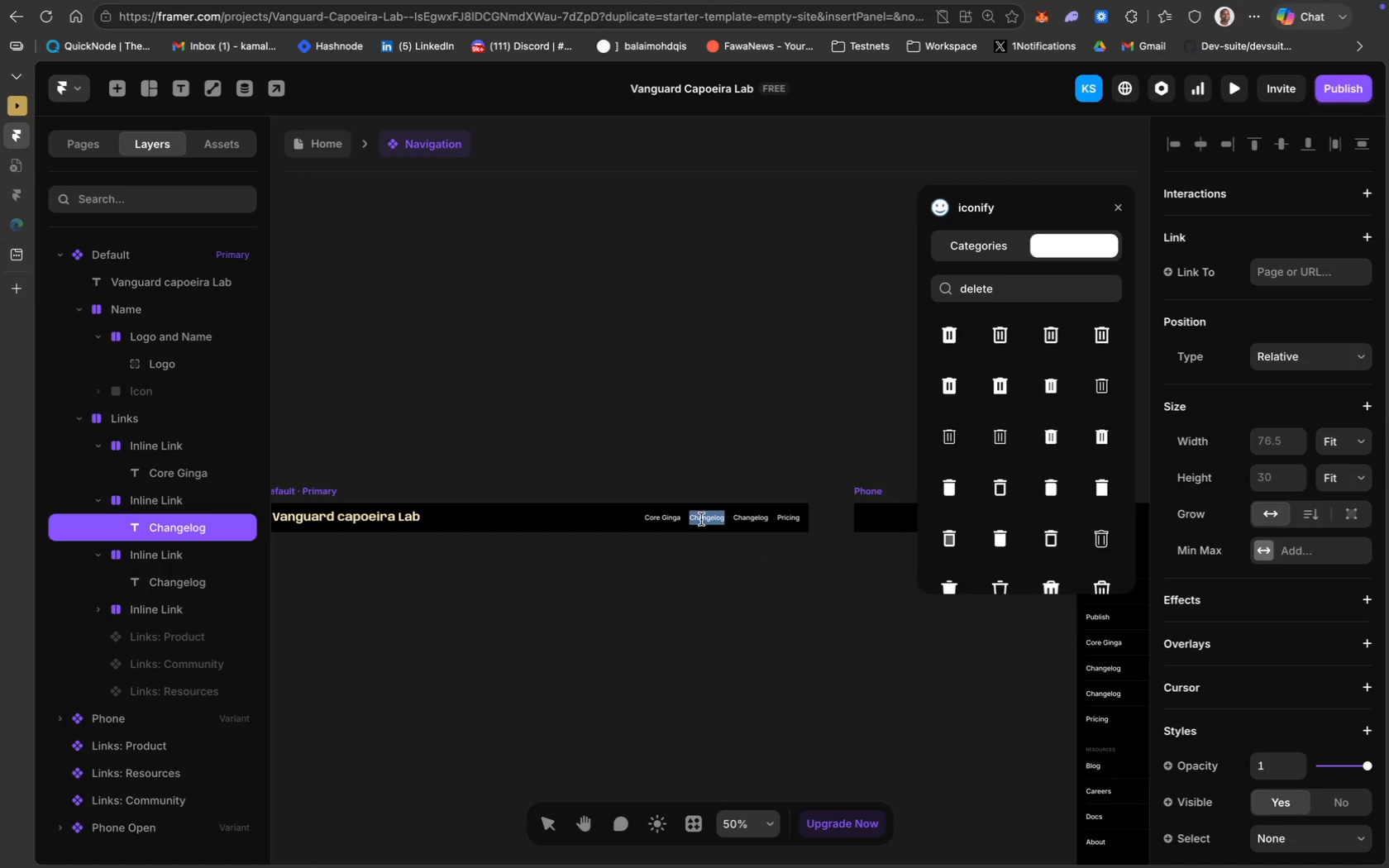 
key(Meta+CommandLeft)
 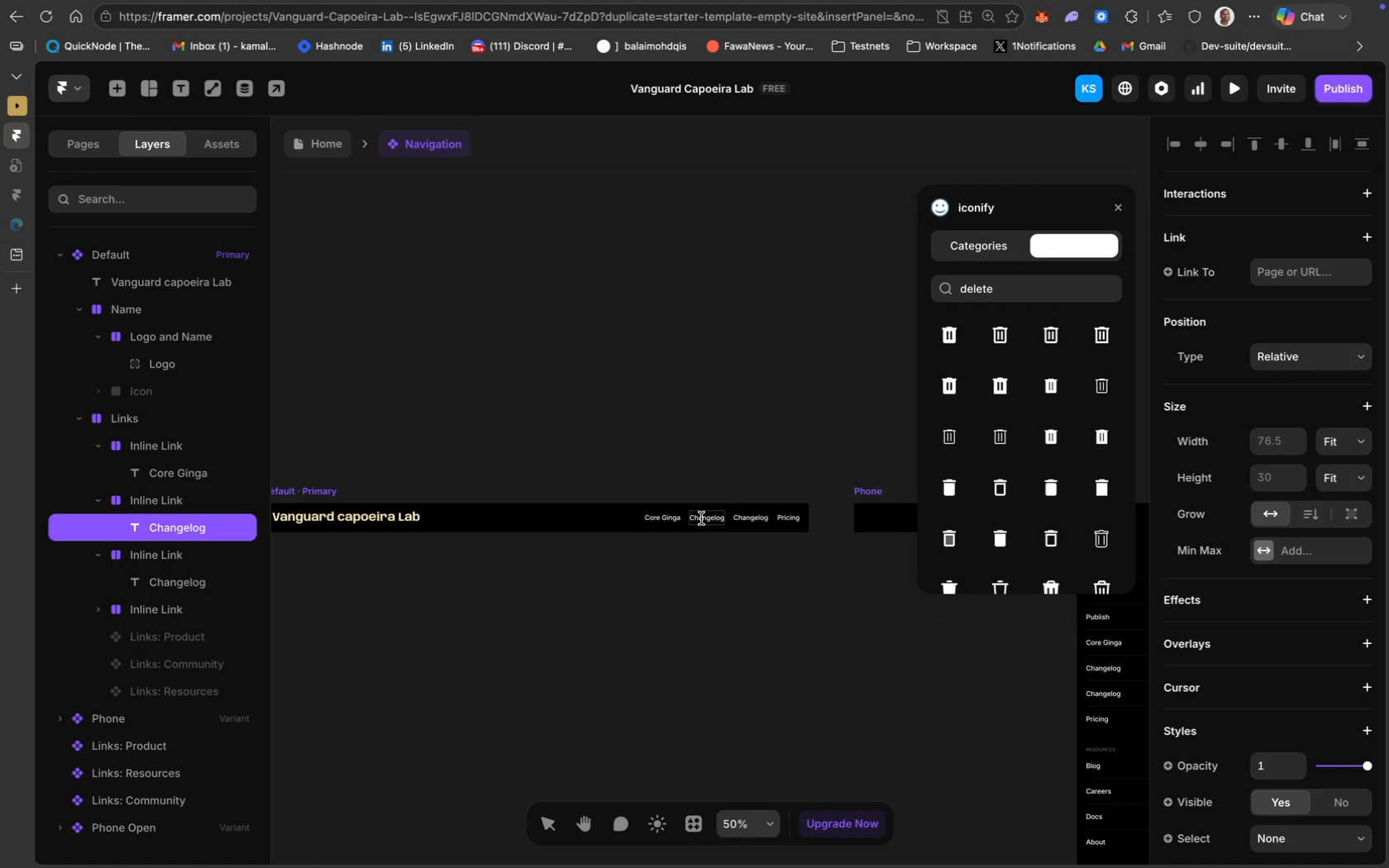 
key(Meta+A)
 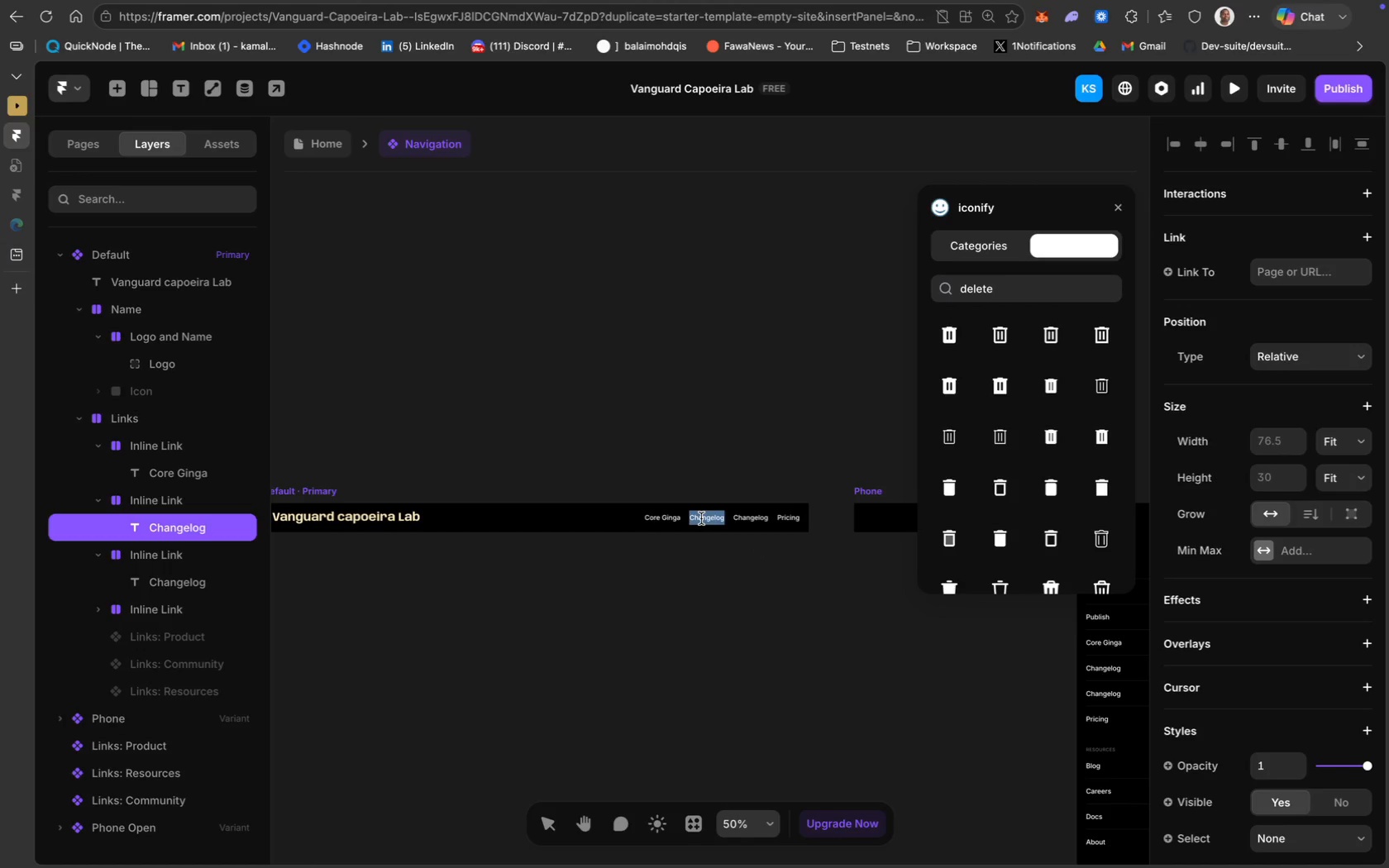 
type(Motion )
 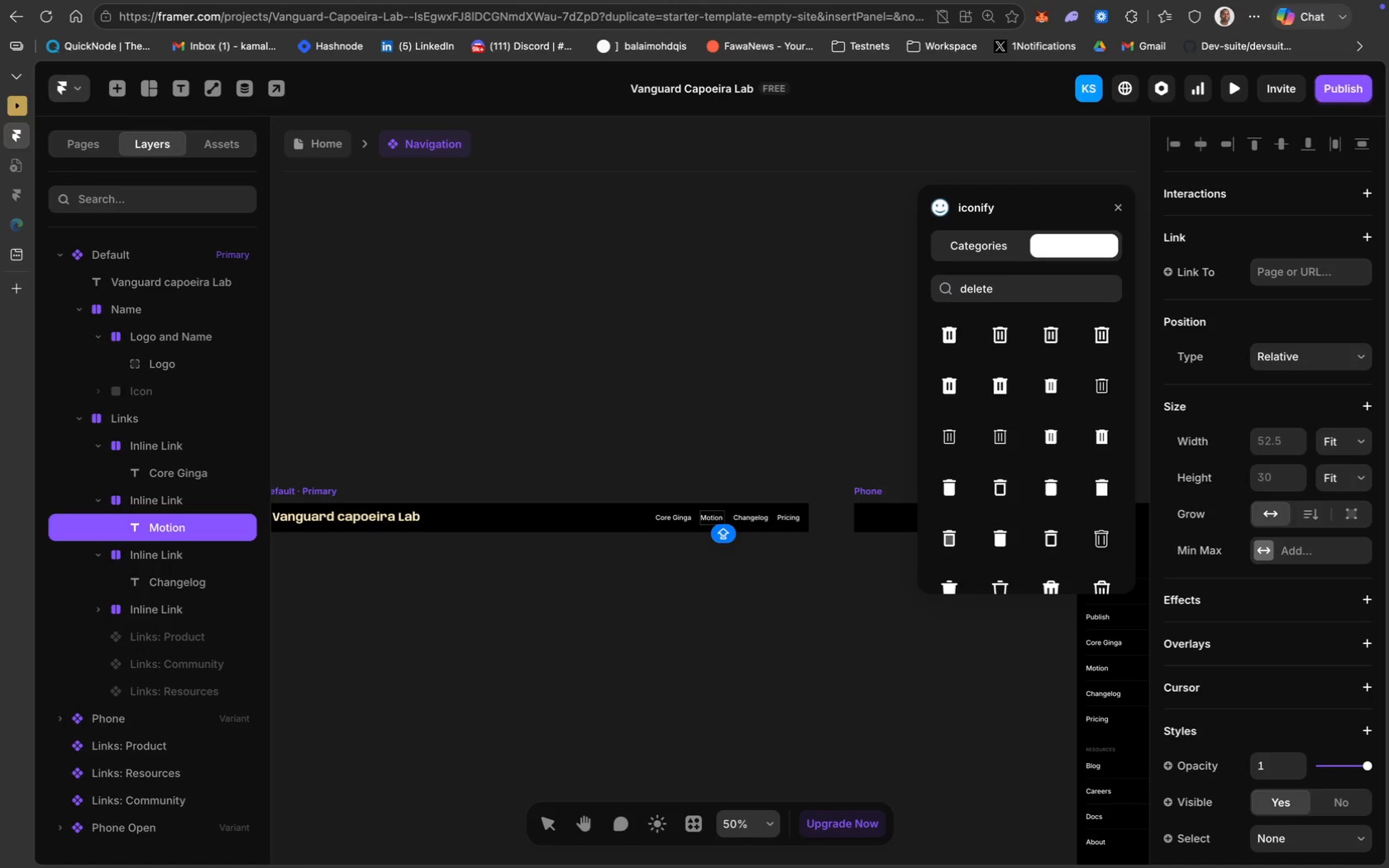 
key(A)
 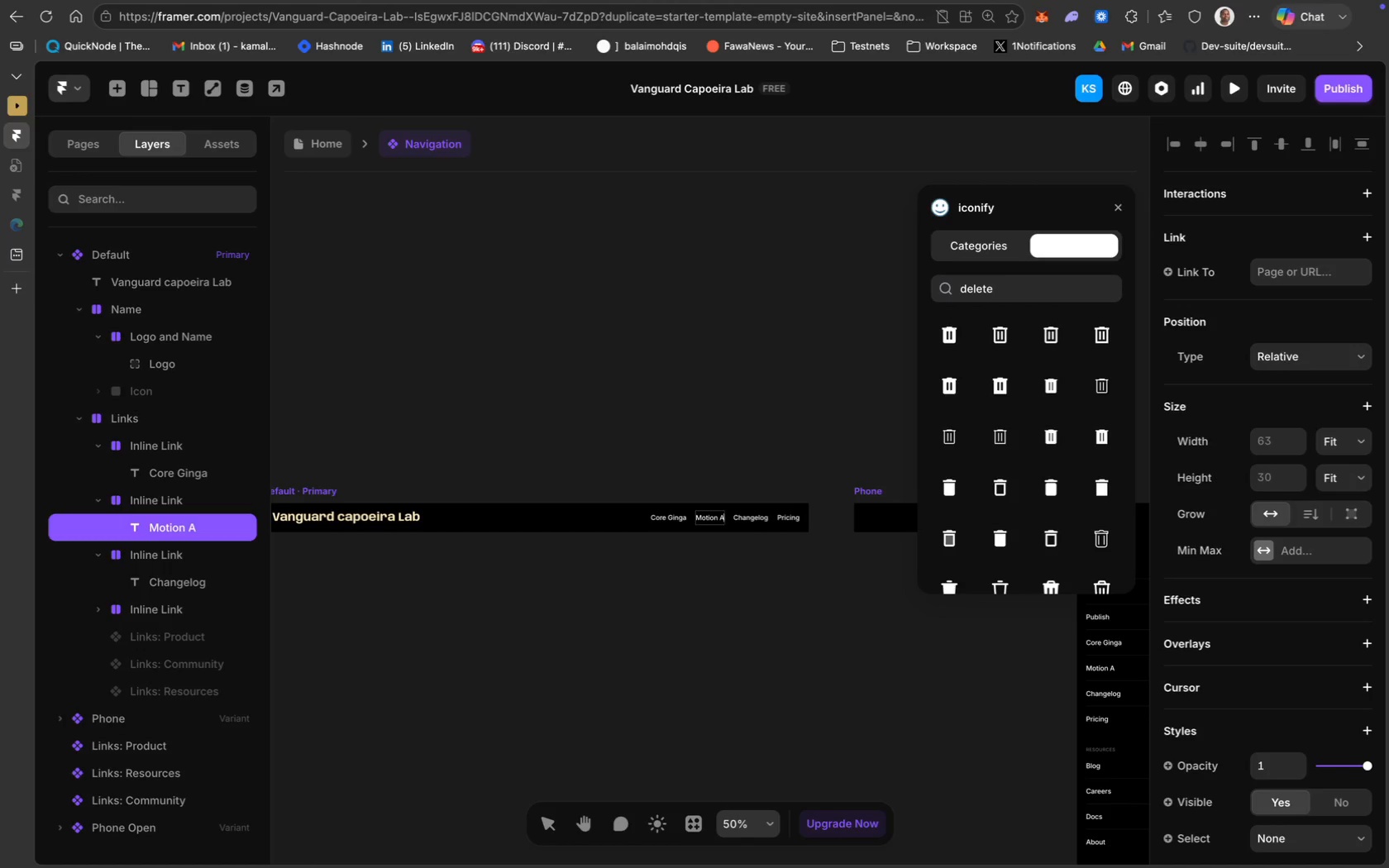 
key(CapsLock)
 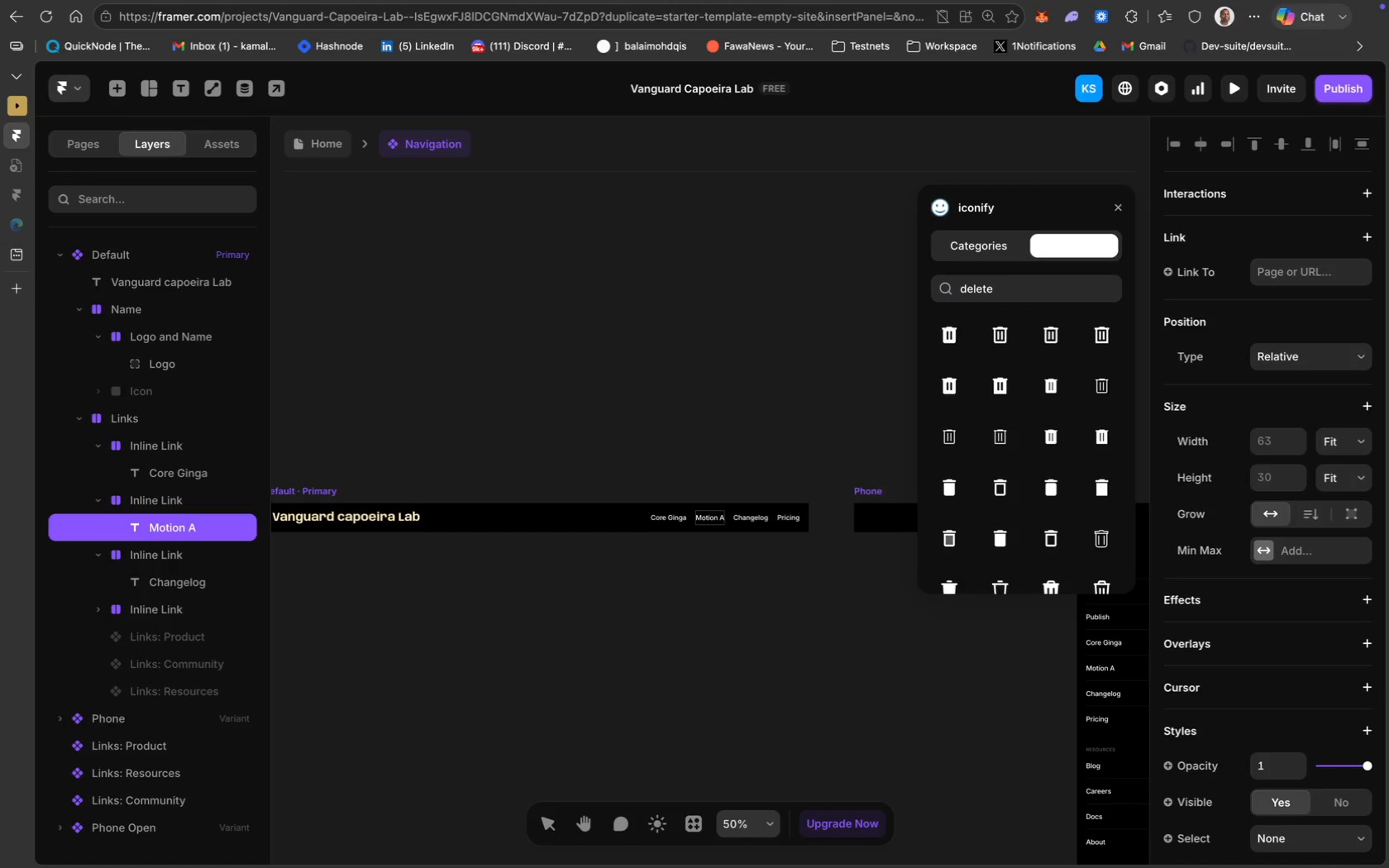 
wait(17.95)
 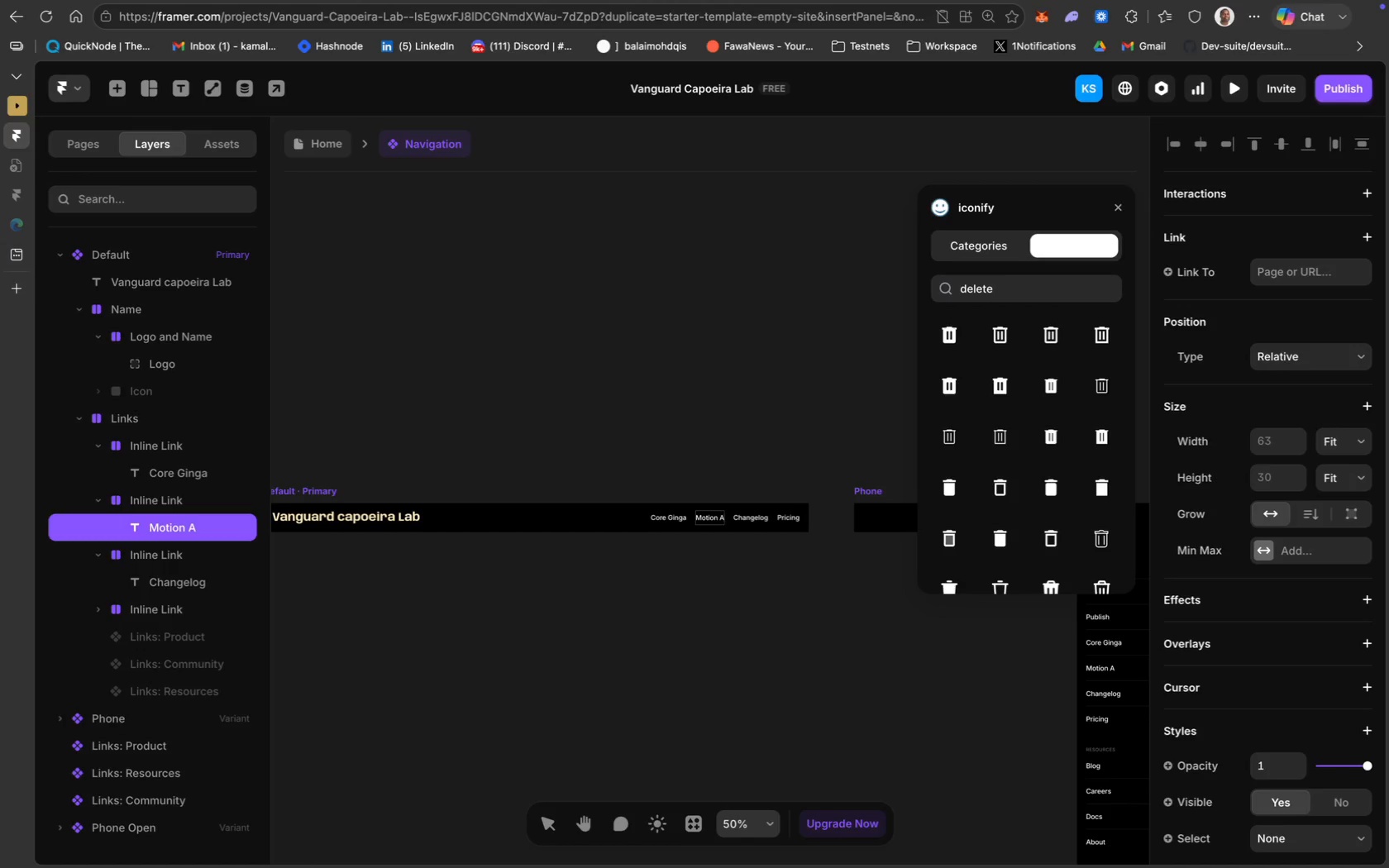 
type(aa)
key(Backspace)
key(Backspace)
 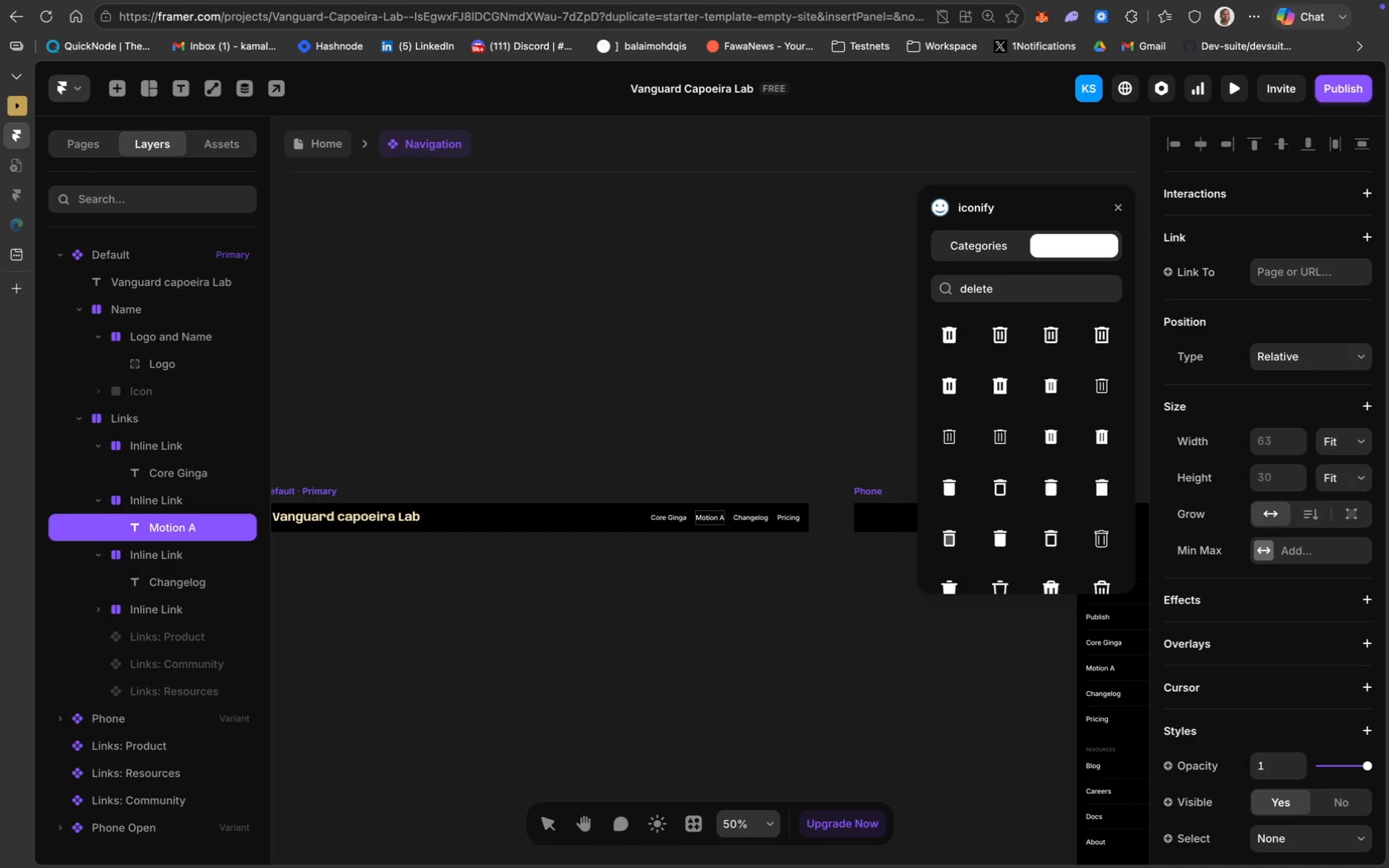 
type(sset)
 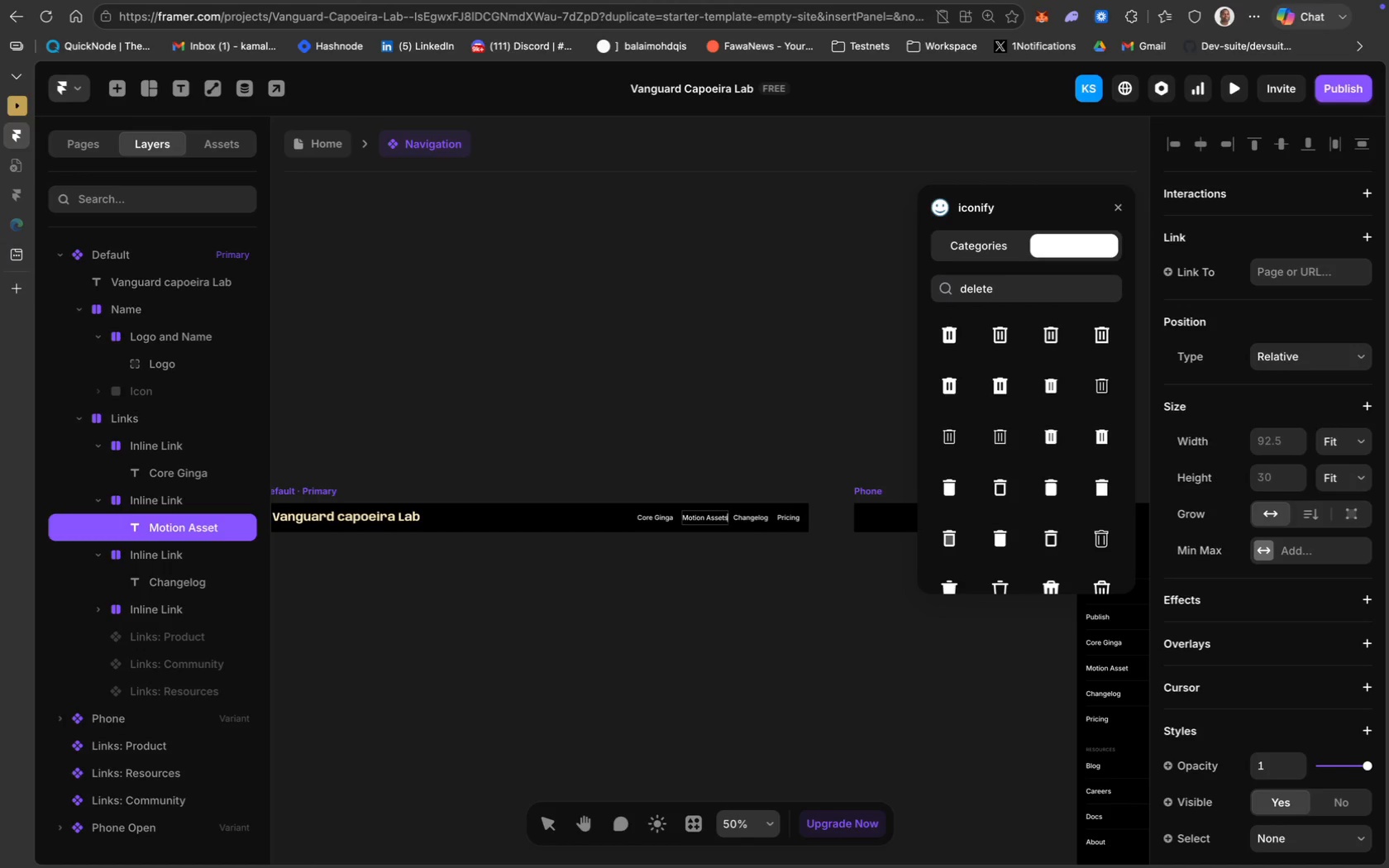 
key(S)
 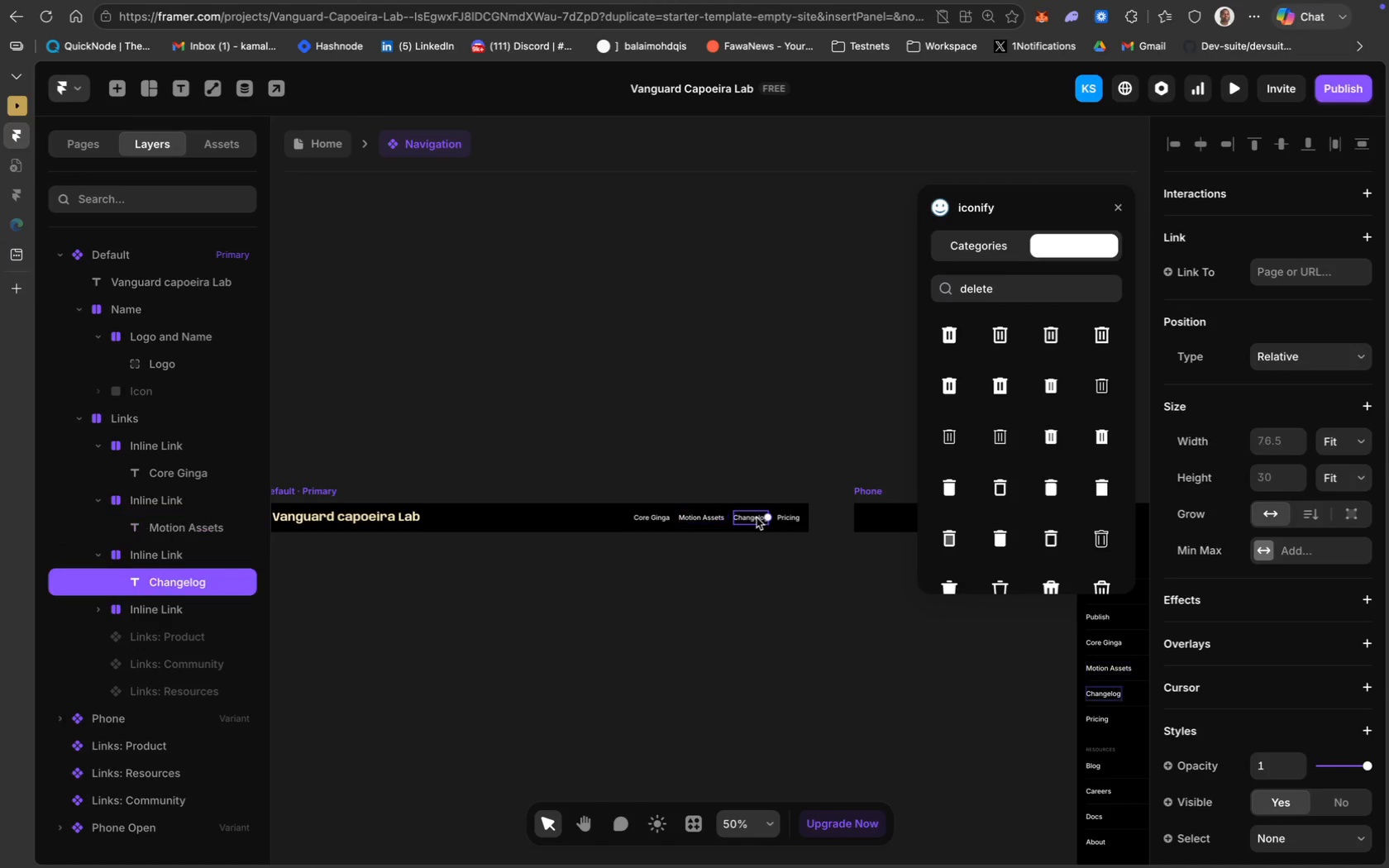 
double_click([757, 517])
 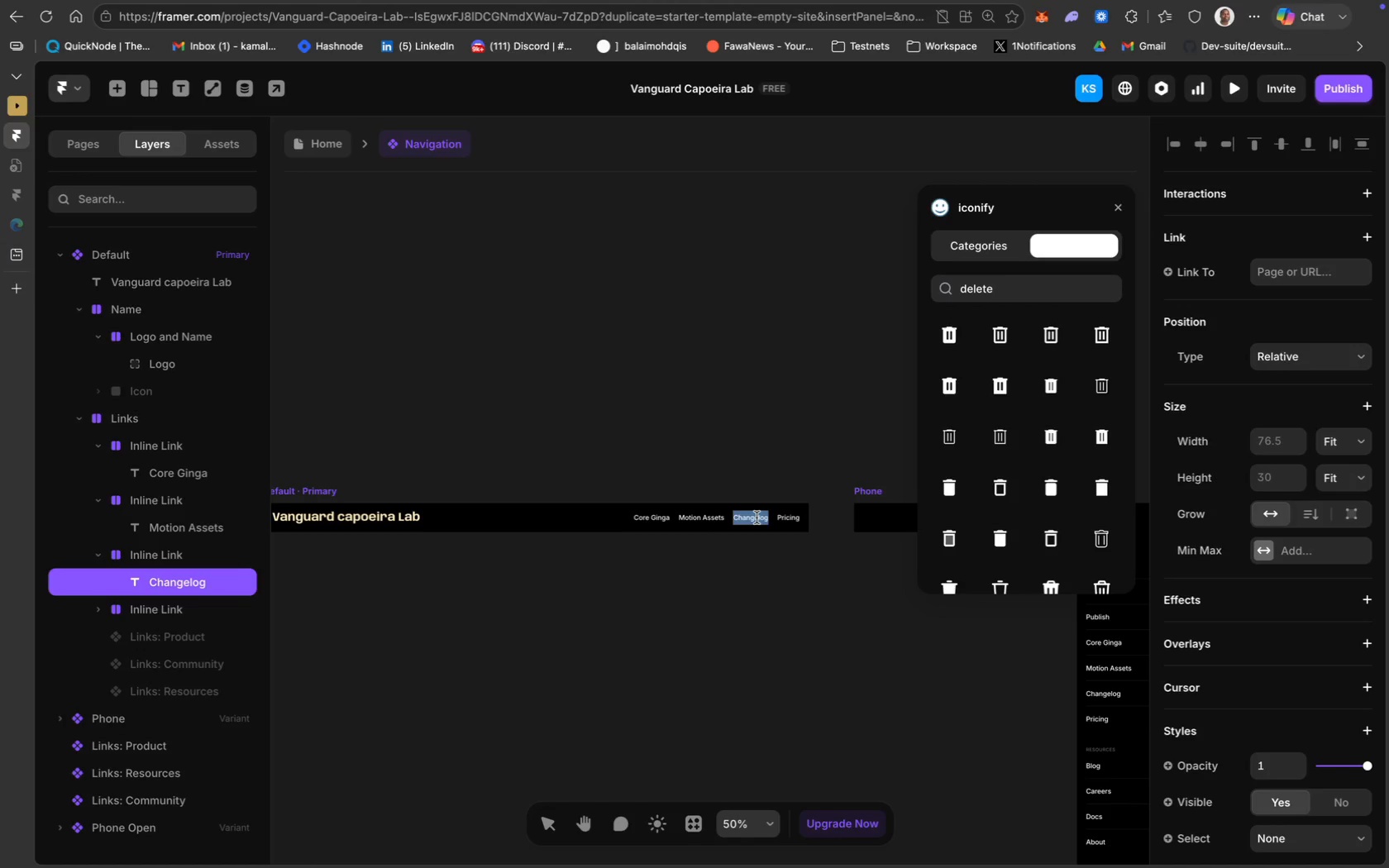 
triple_click([757, 517])
 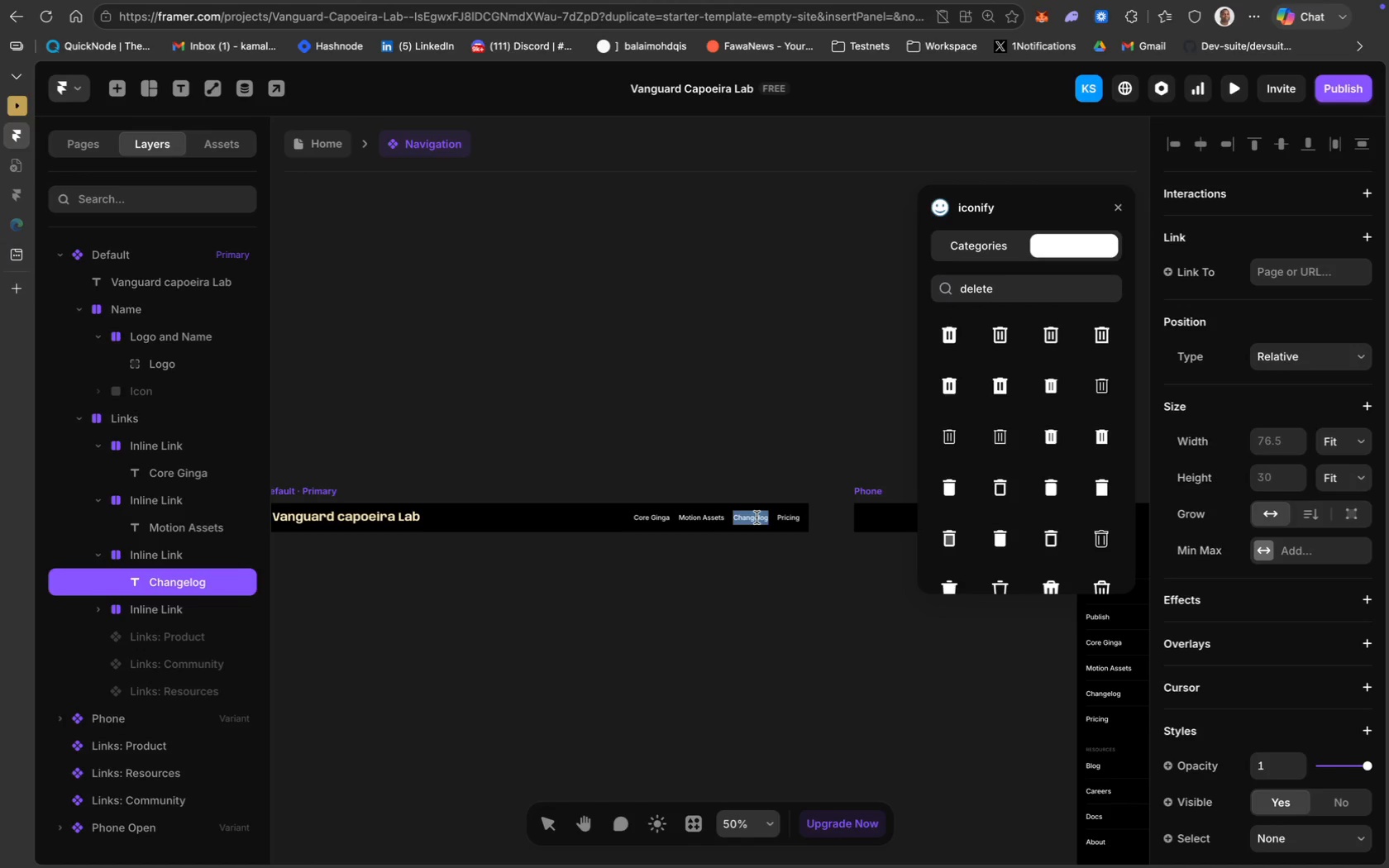 
hold_key(key=CommandLeft, duration=0.35)
 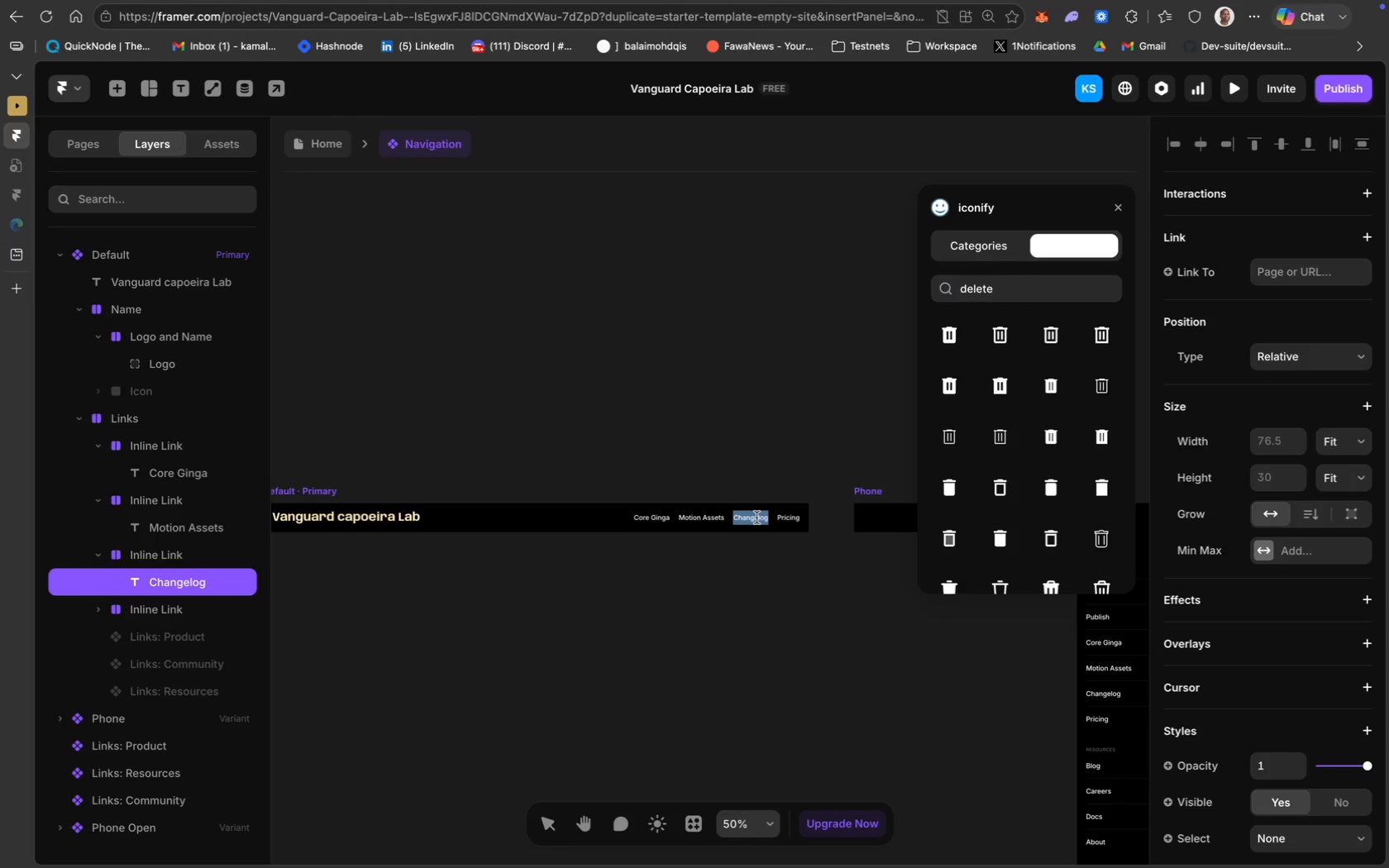 
left_click([757, 517])
 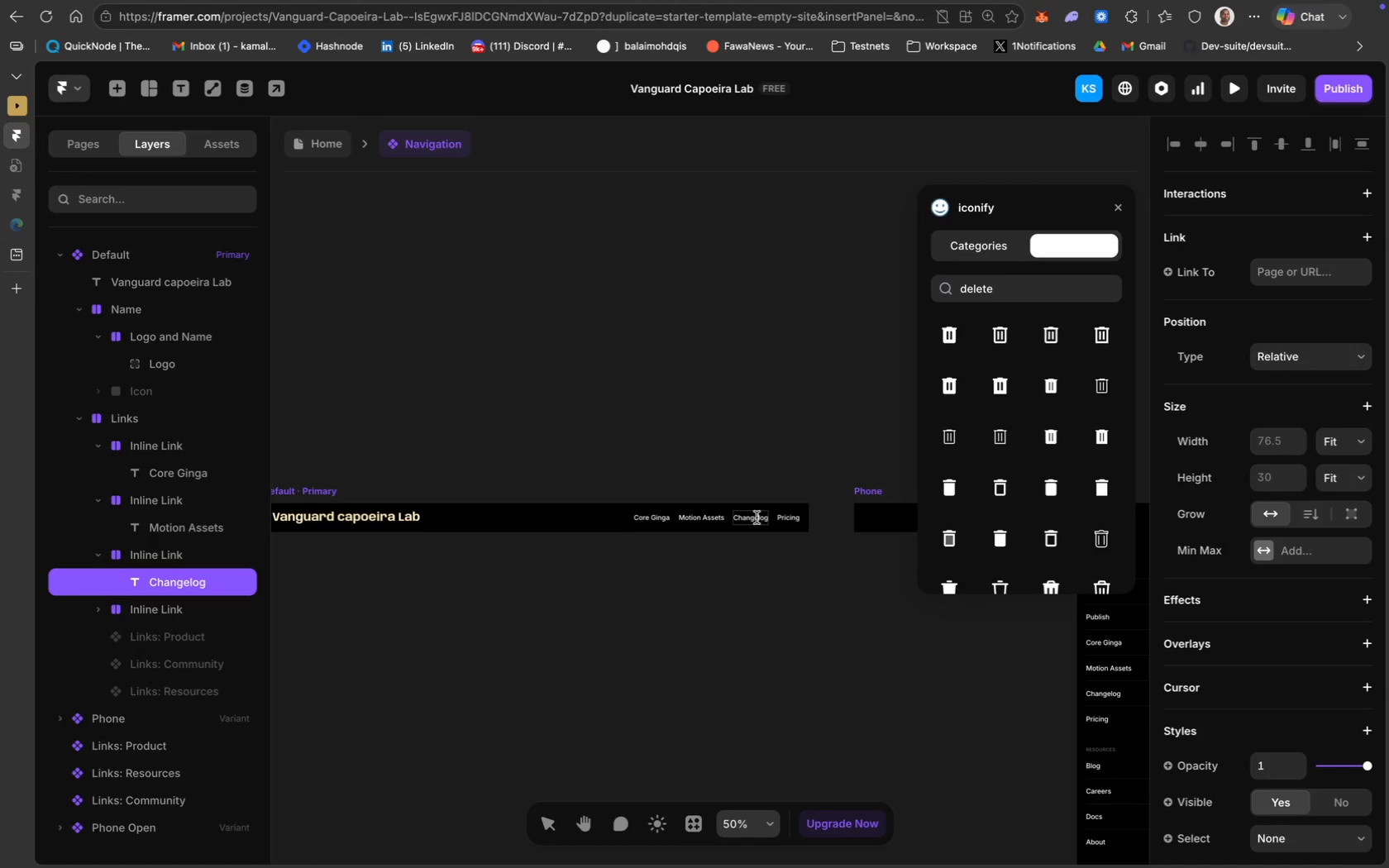 
left_click([757, 517])
 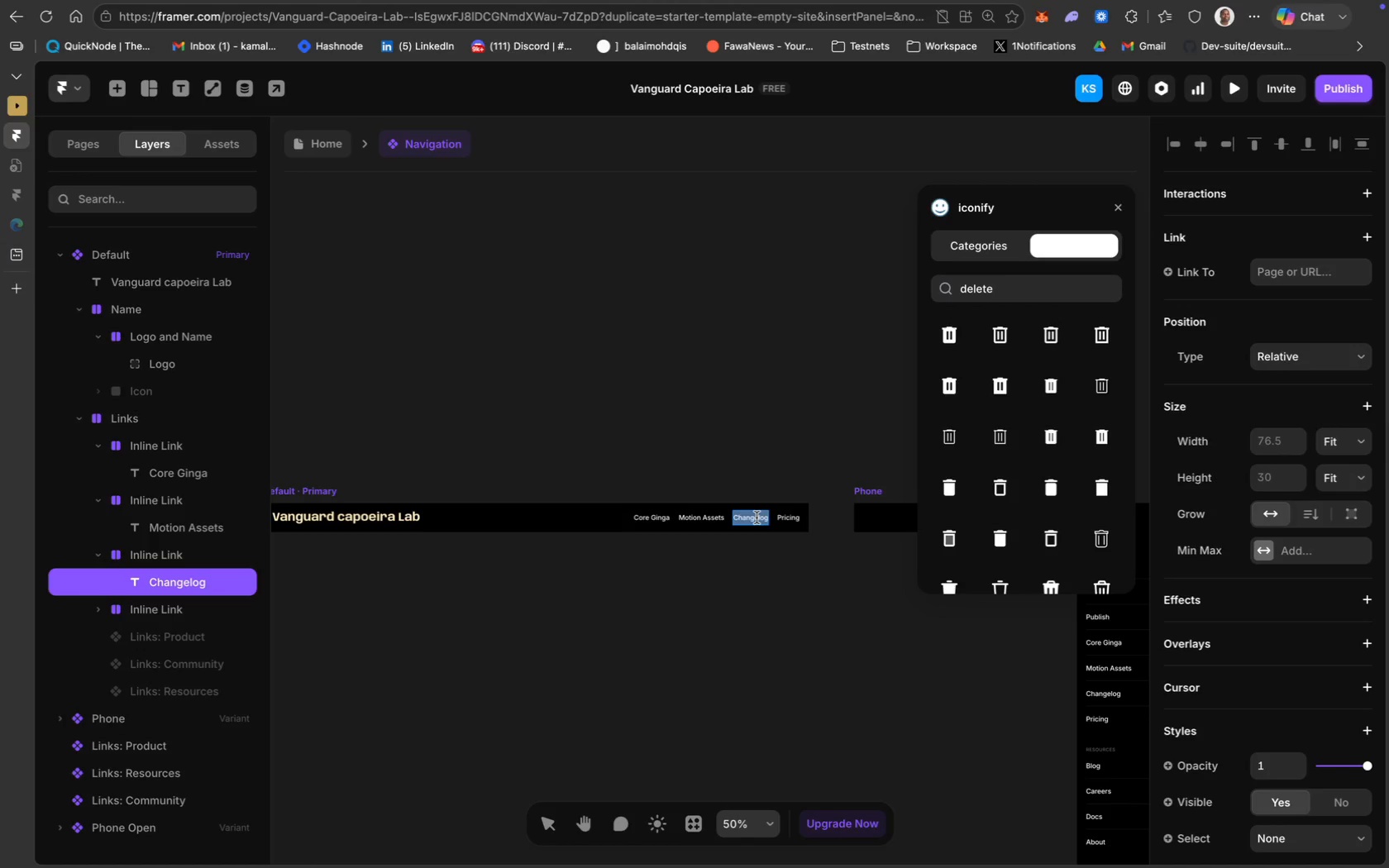 
key(Meta+A)
 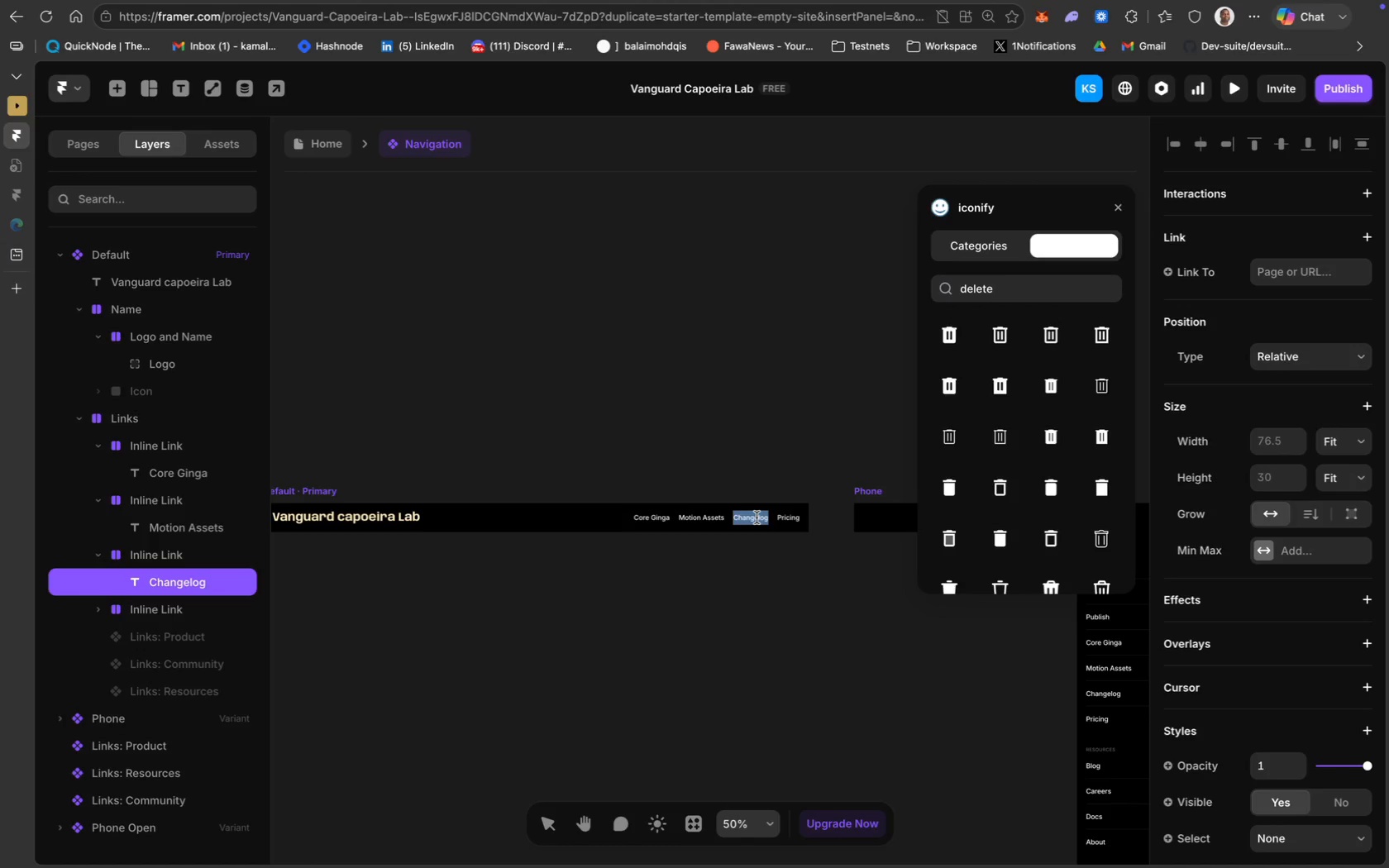 
type(StructuBase)
 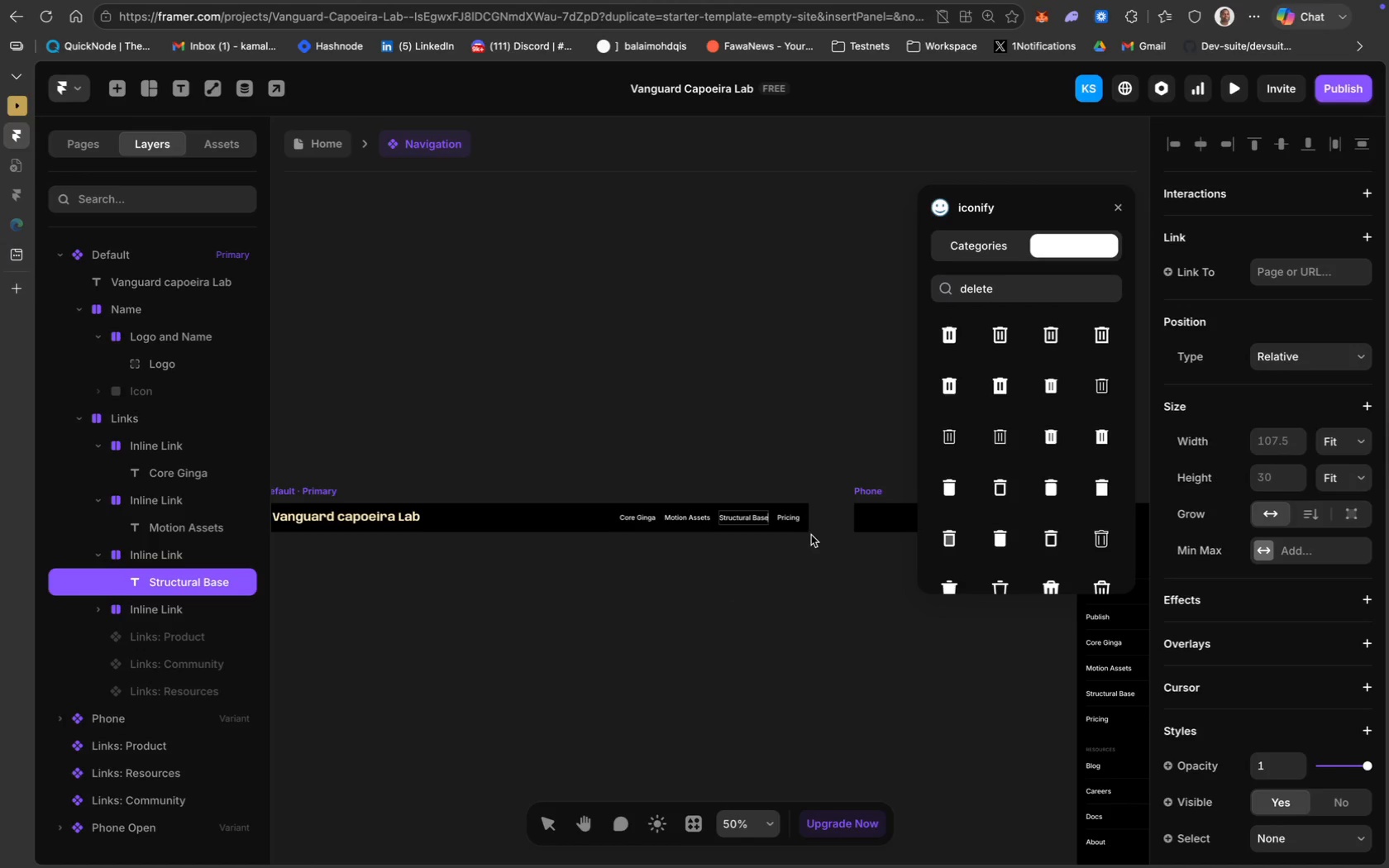 
double_click([773, 559])
 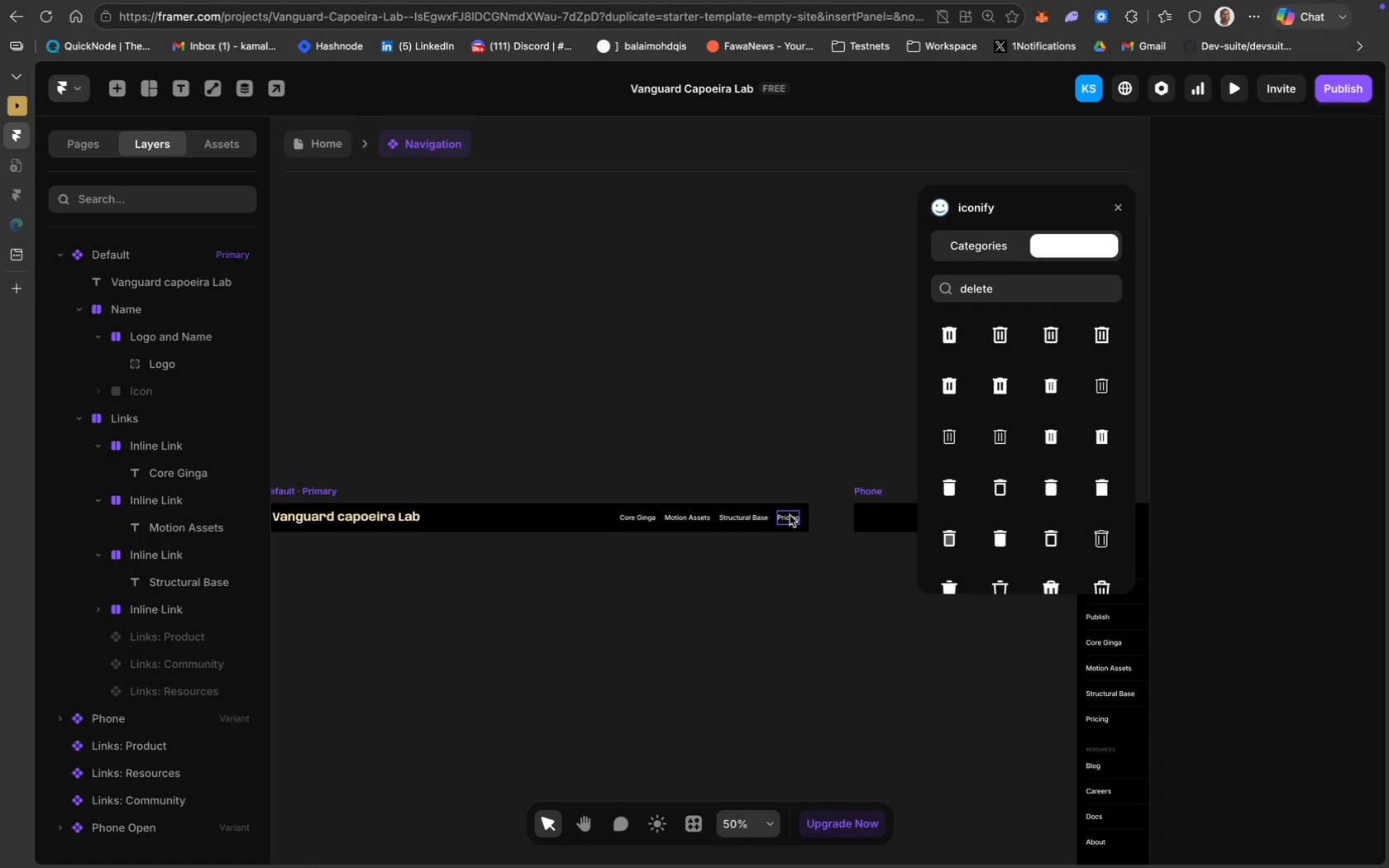 
left_click([790, 517])
 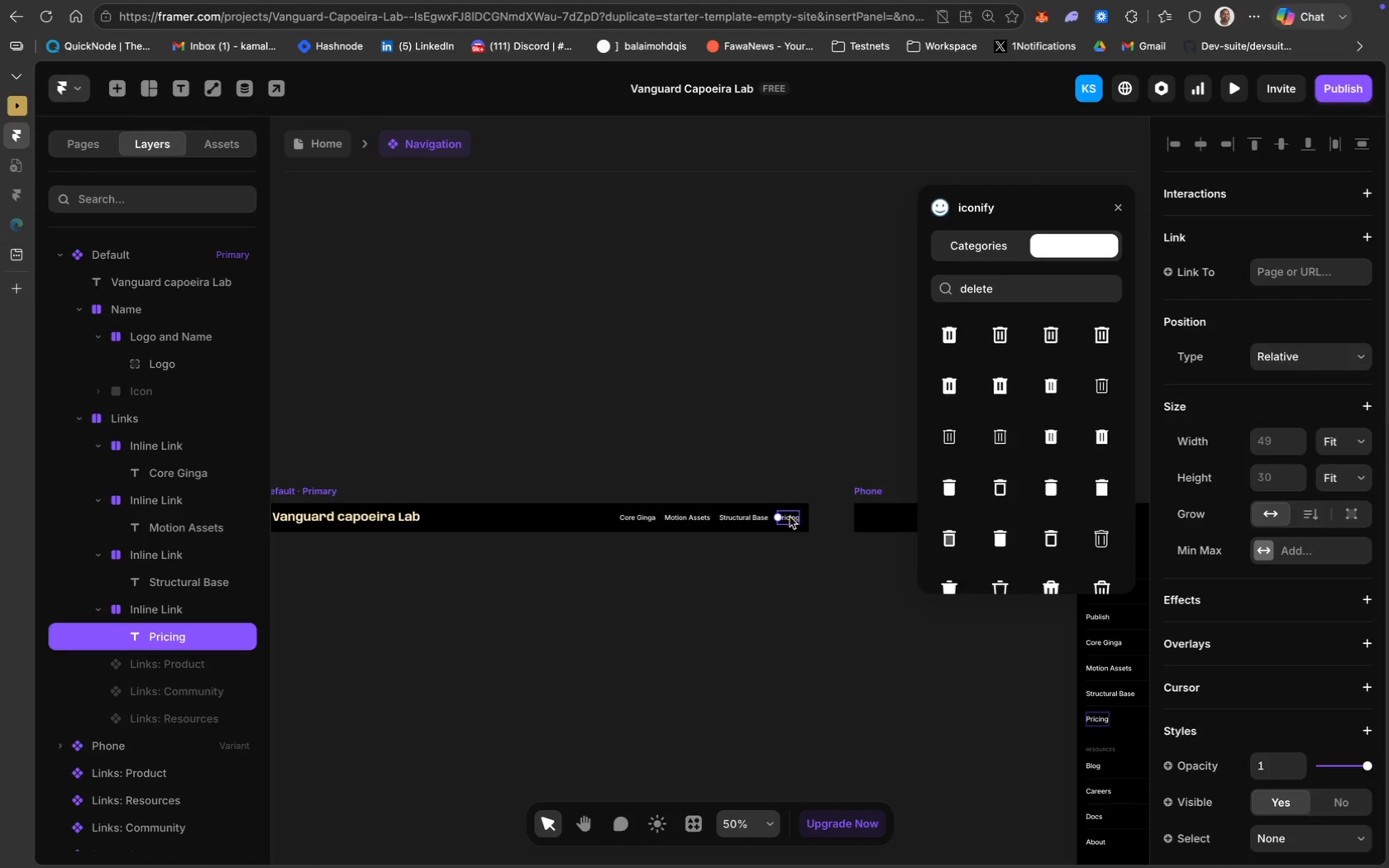 
key(Backspace)
 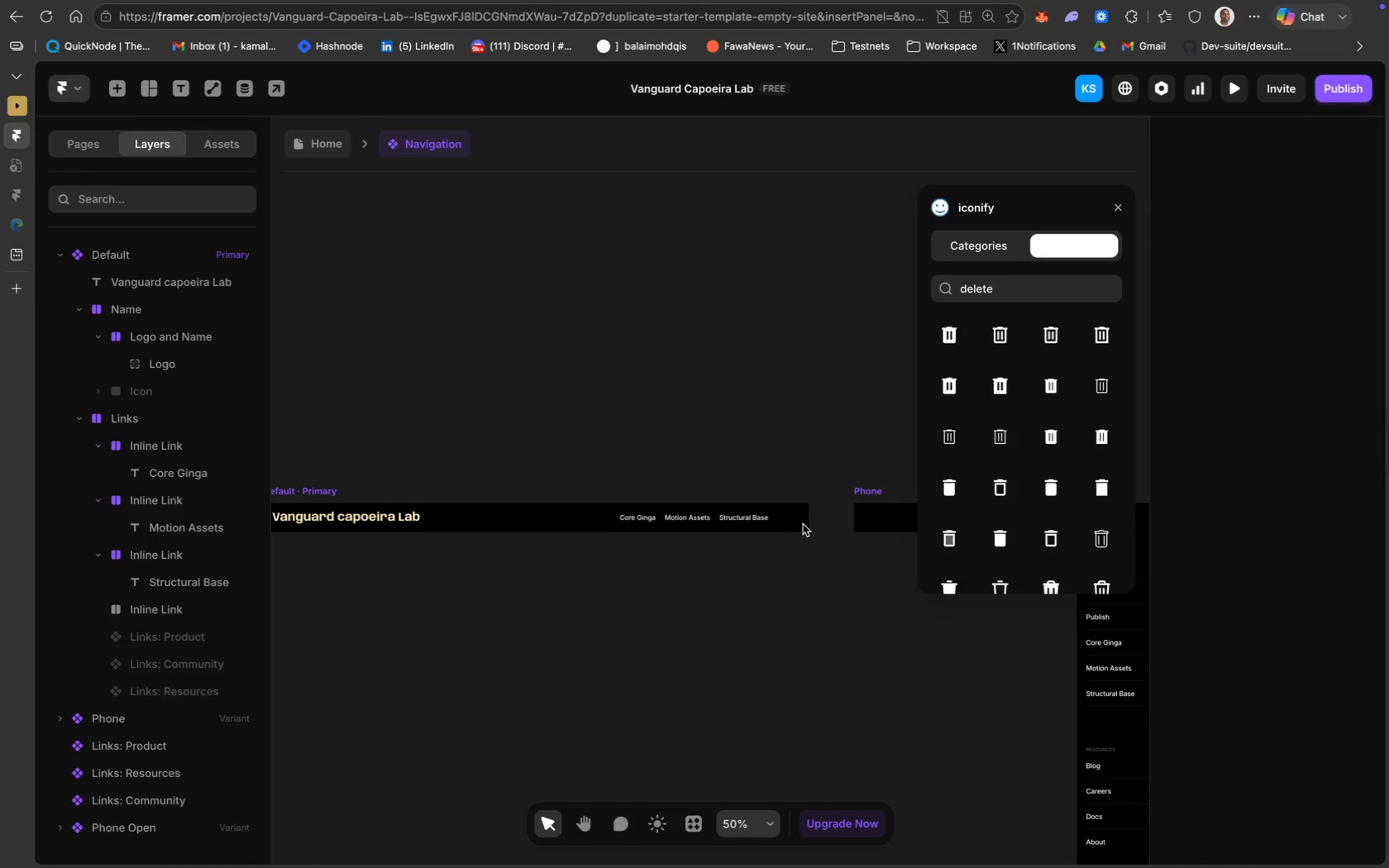 
left_click([785, 522])
 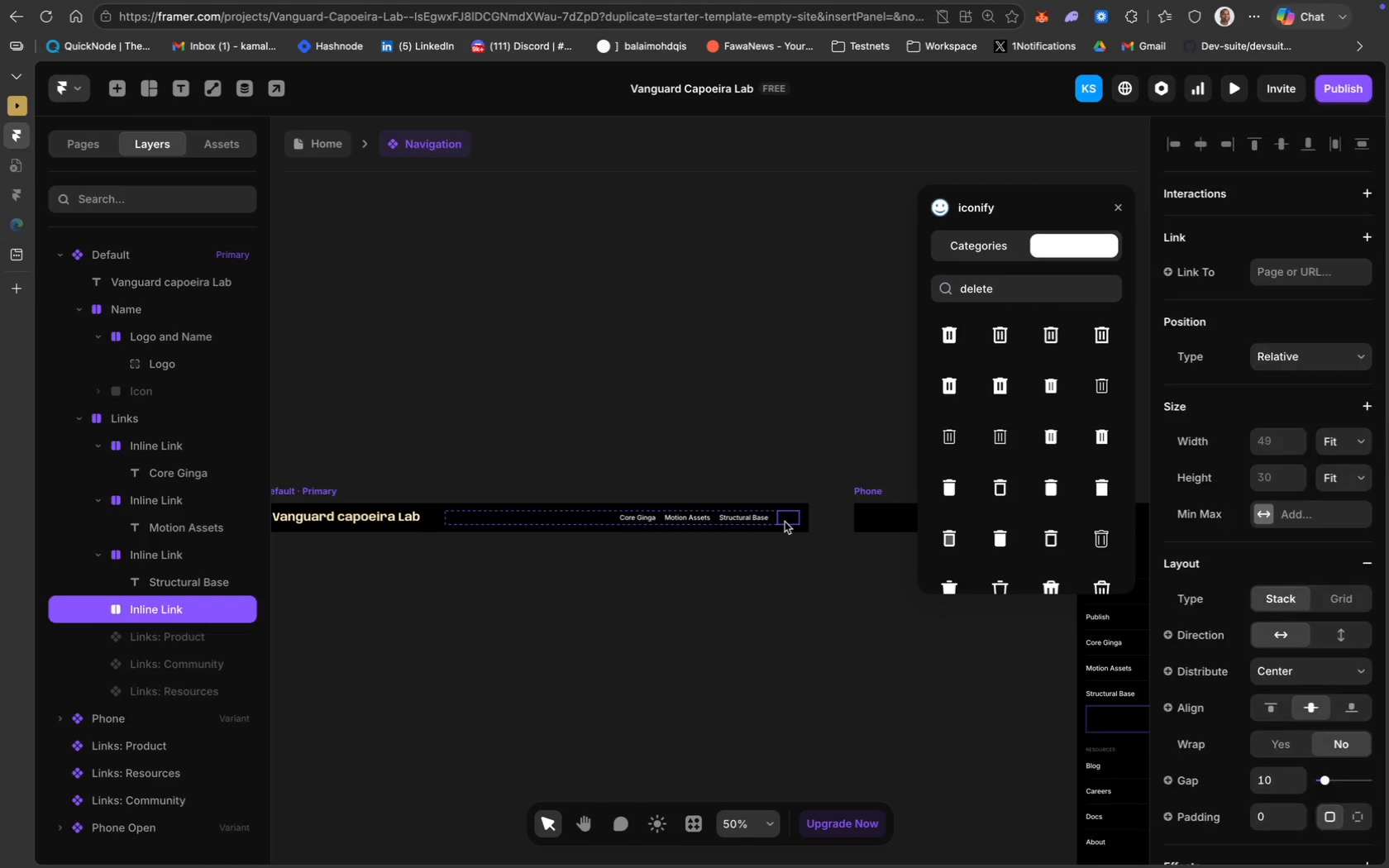 
key(Backspace)
 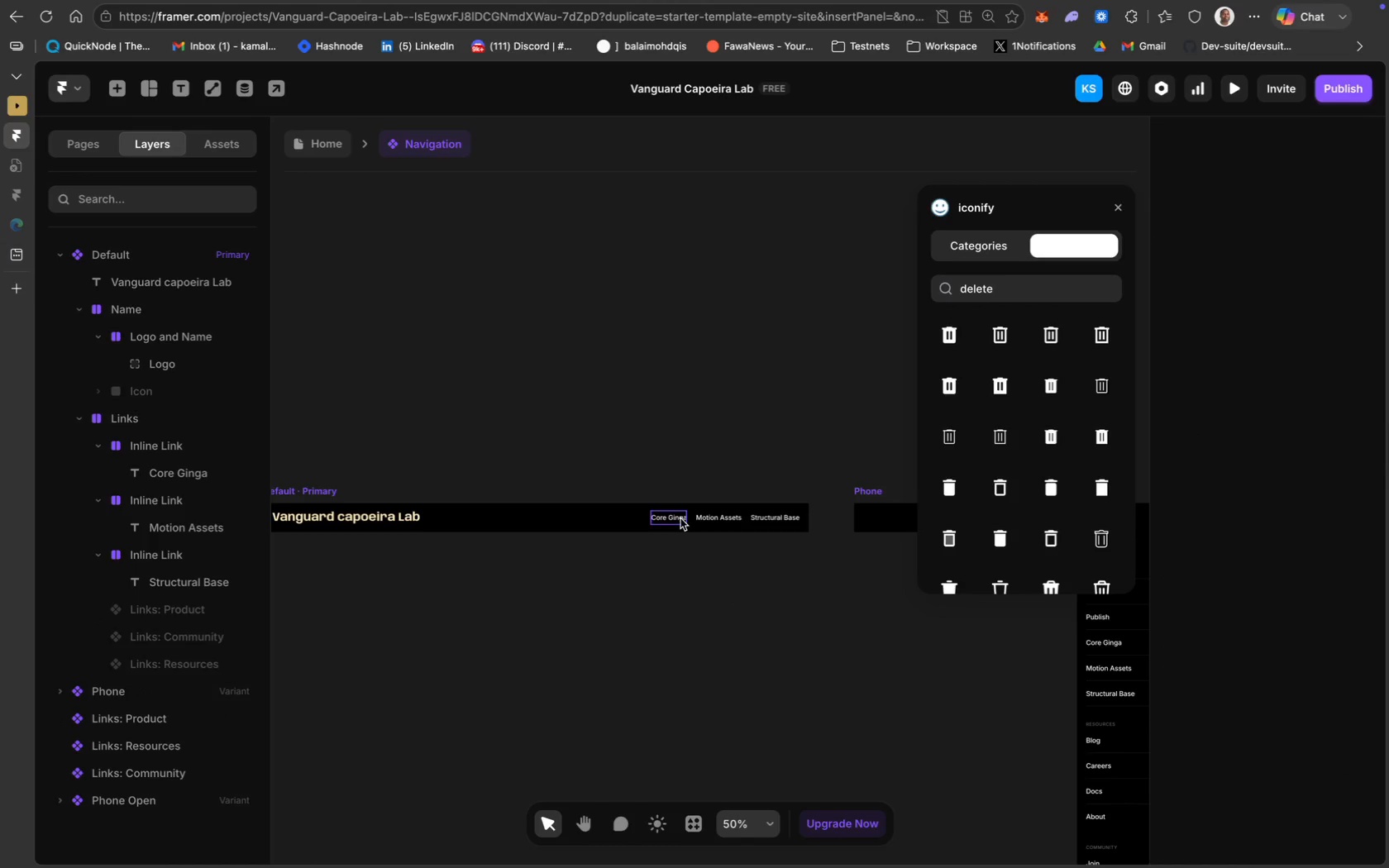 
left_click([674, 517])
 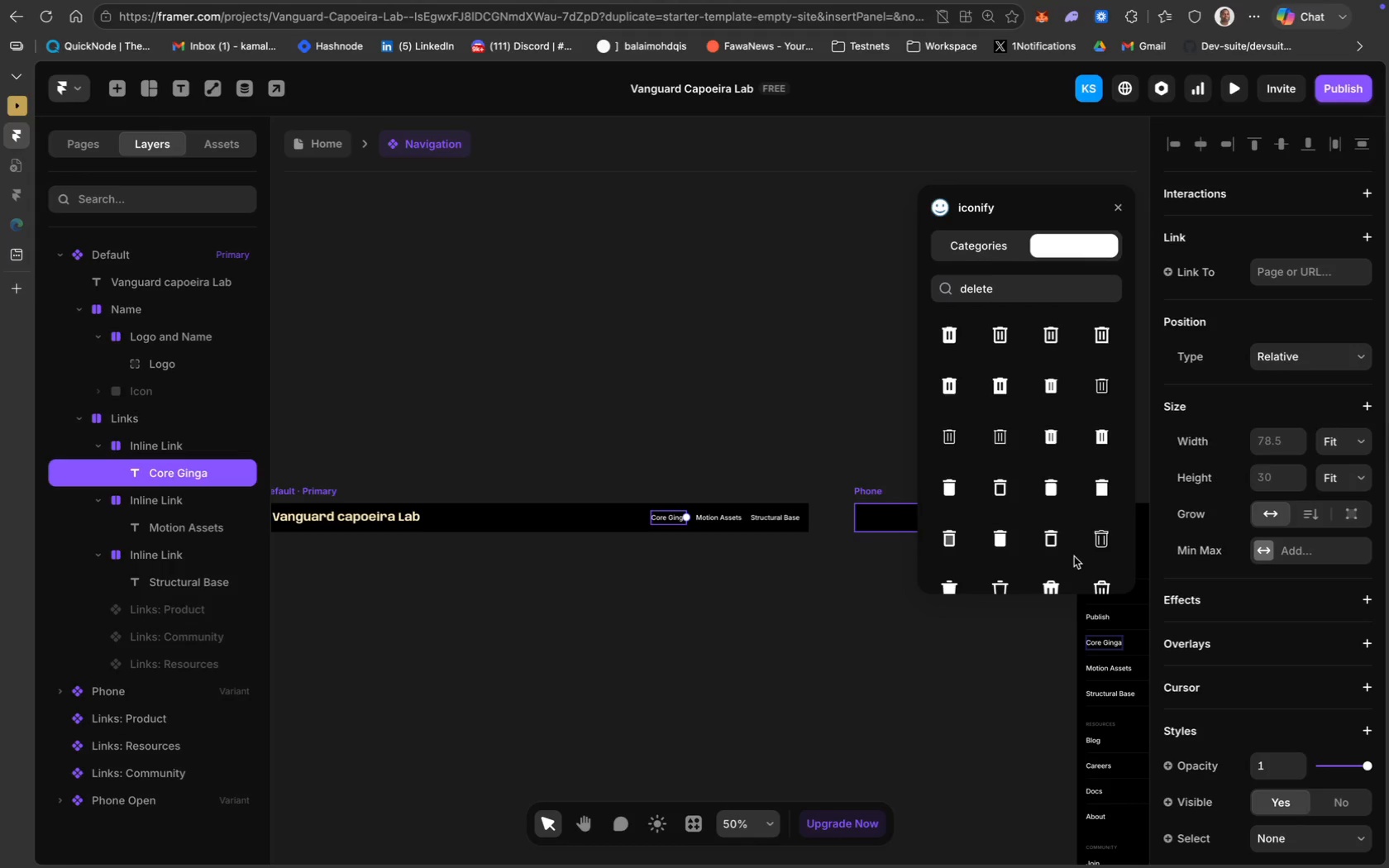 
hold_key(key=ShiftLeft, duration=1.56)
left_click([728, 517])
 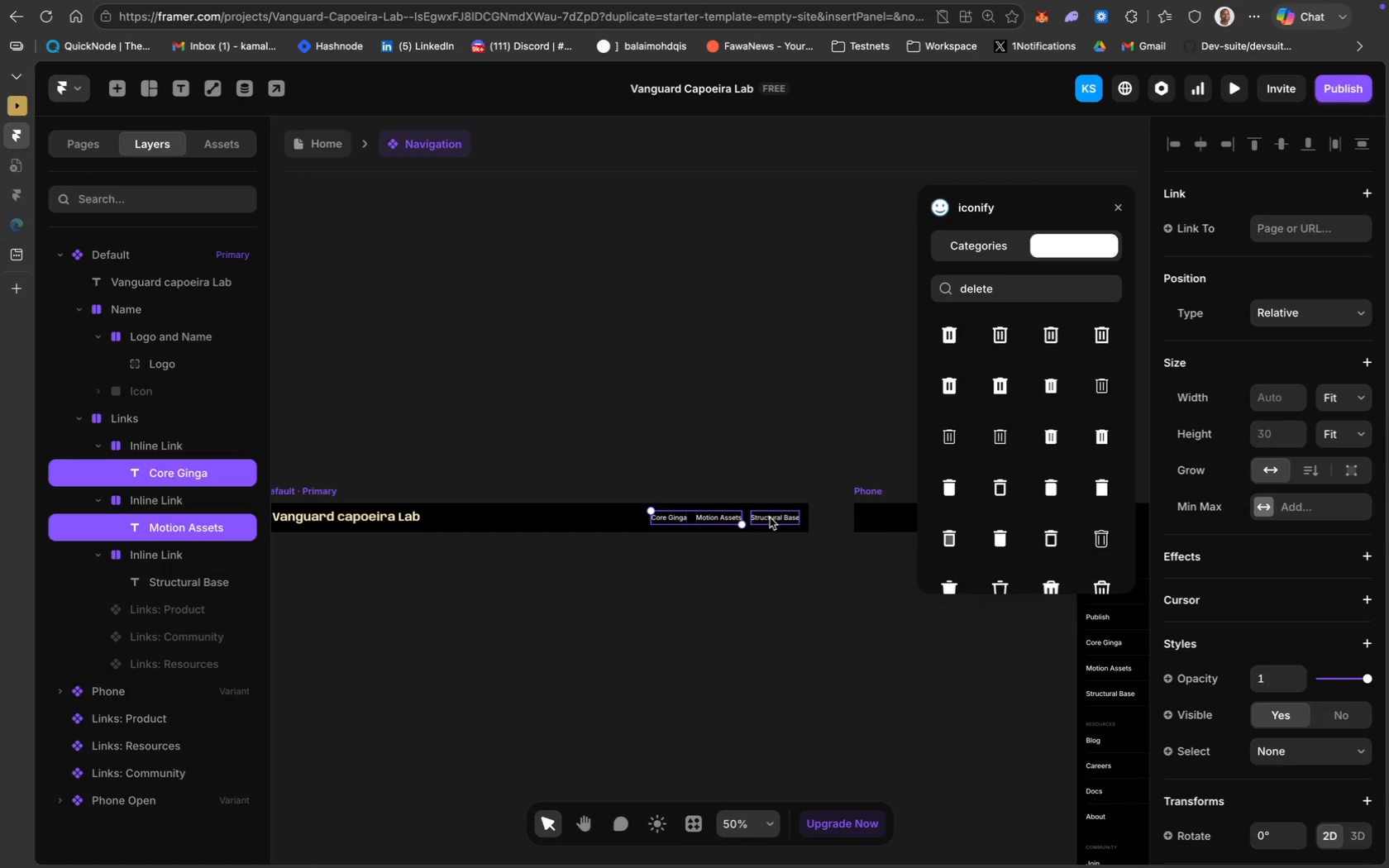 
left_click([770, 517])
 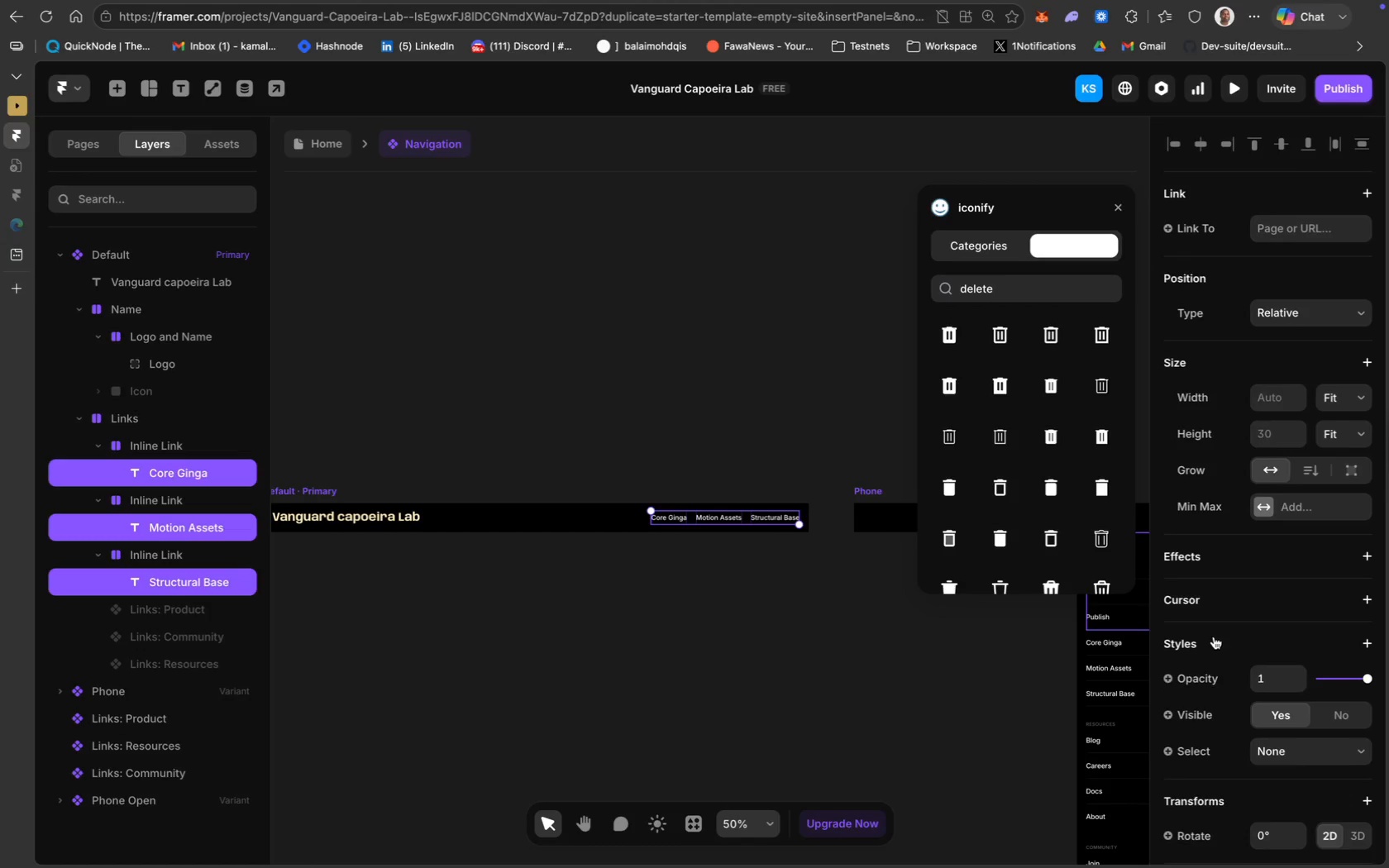 
scroll: coordinate [1265, 632], scroll_direction: down, amount: 80.0
 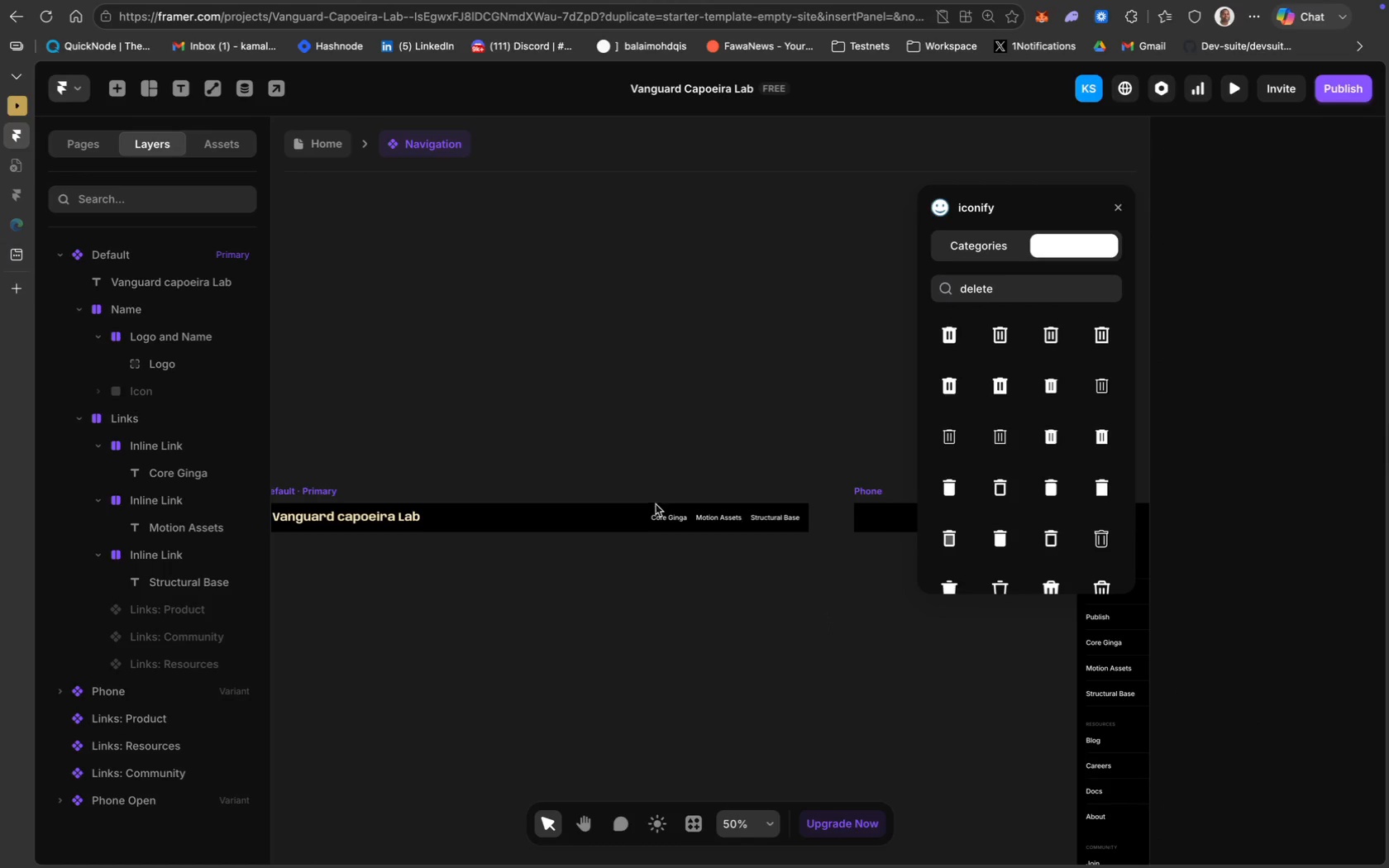 
left_click([666, 518])
 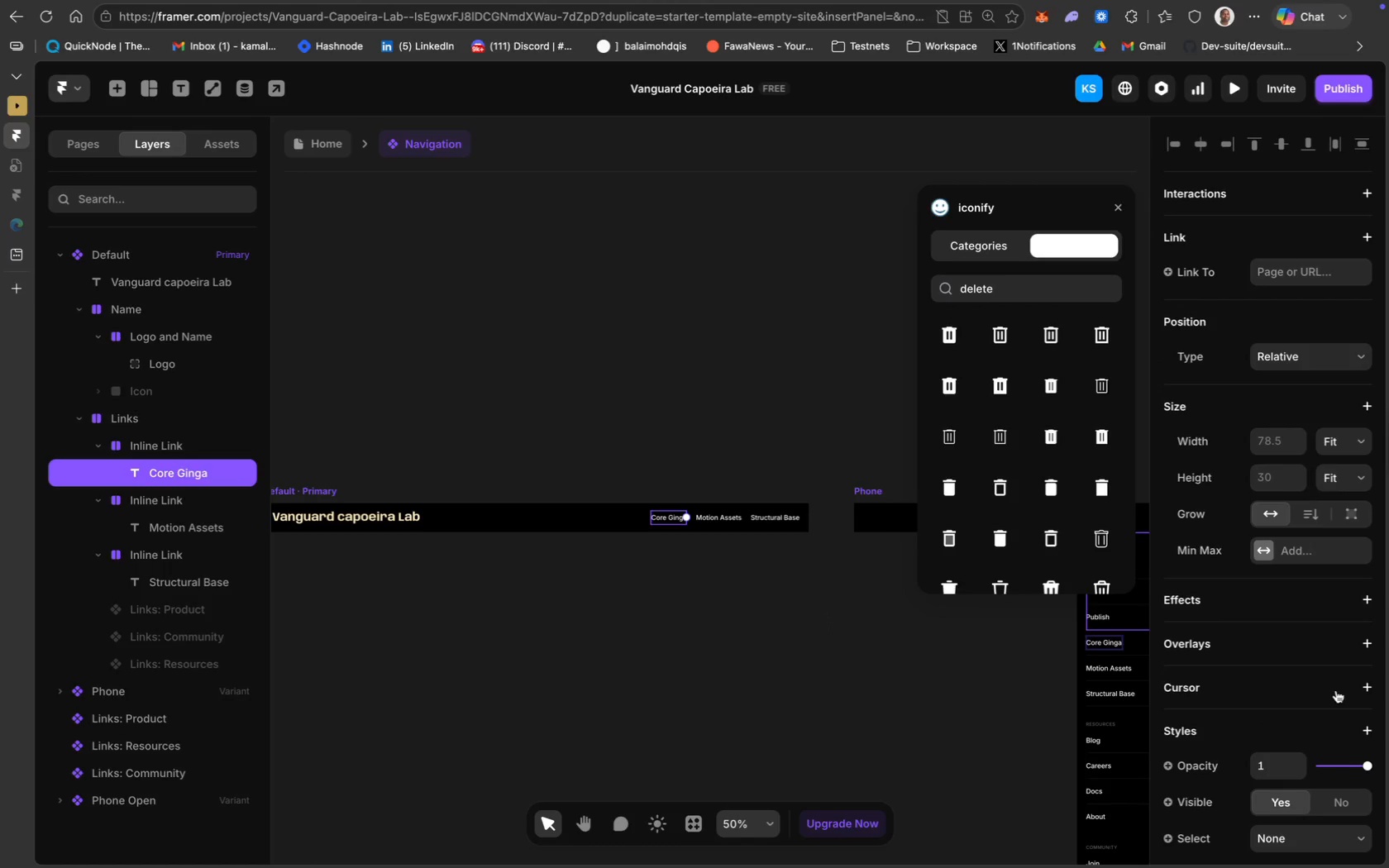 
scroll: coordinate [1341, 716], scroll_direction: down, amount: 74.0
 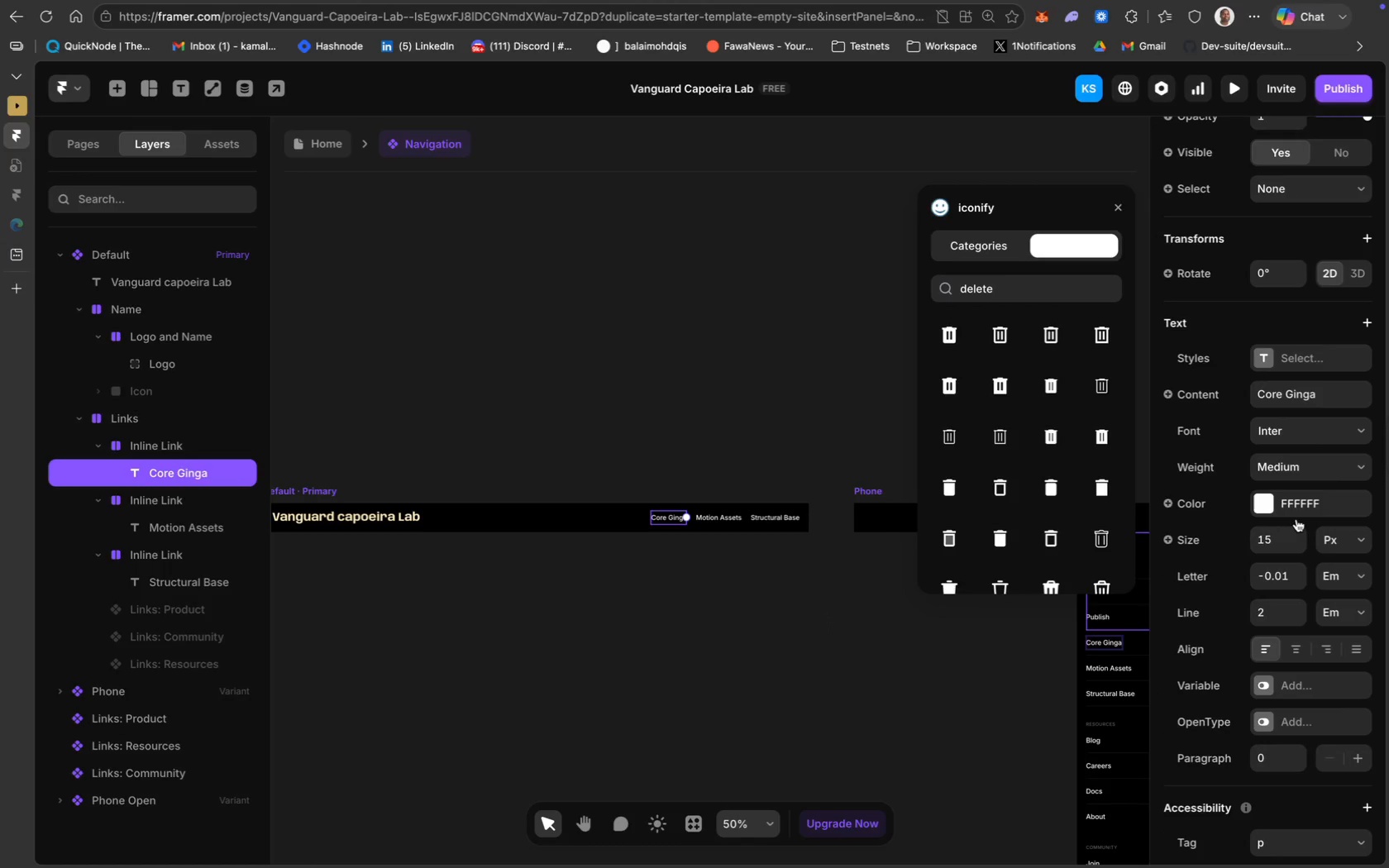 
left_click([1299, 511])
 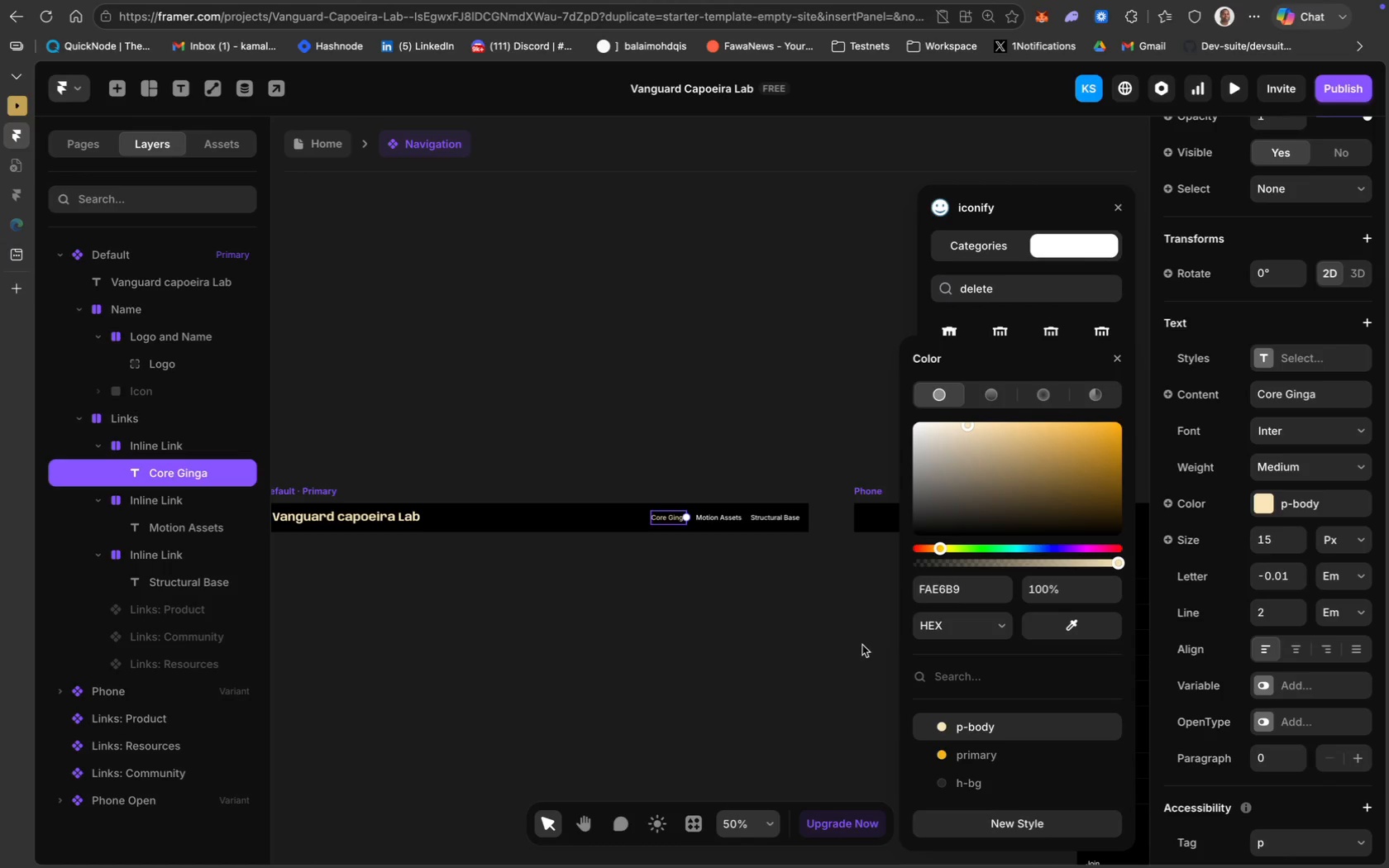 
scroll: coordinate [1317, 705], scroll_direction: down, amount: 39.0
 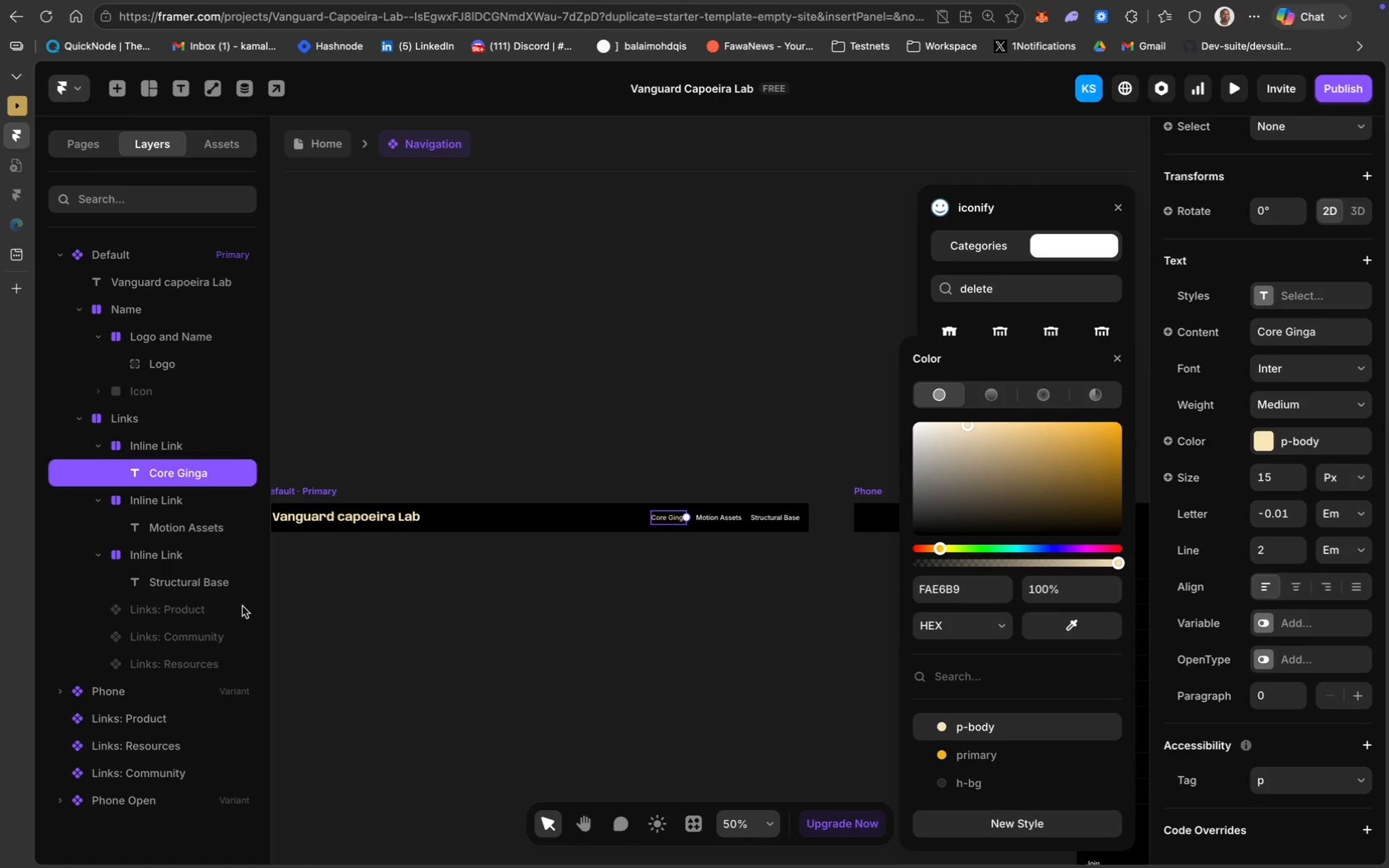 
wait(7.27)
 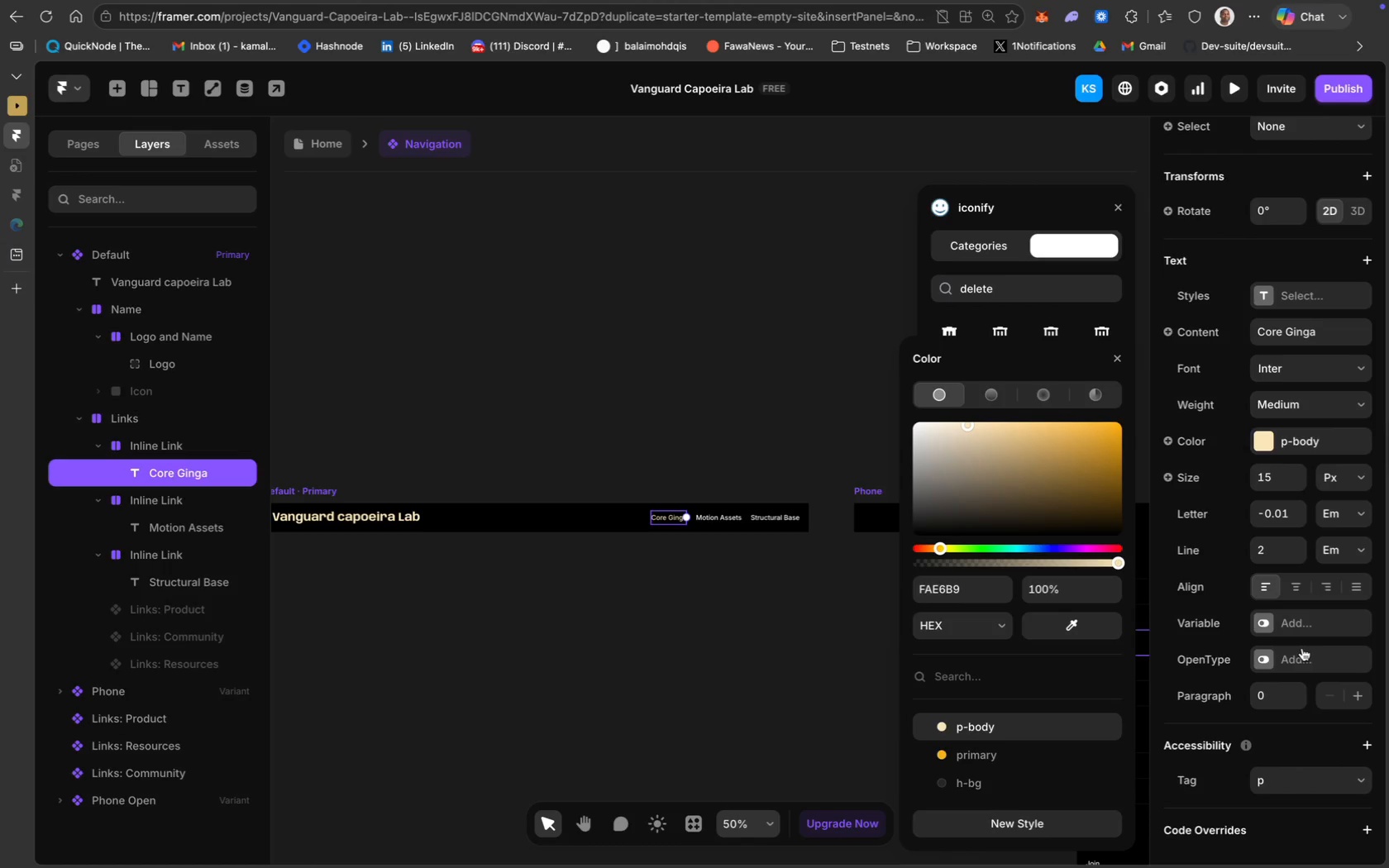 
scroll: coordinate [1273, 754], scroll_direction: down, amount: 52.0
 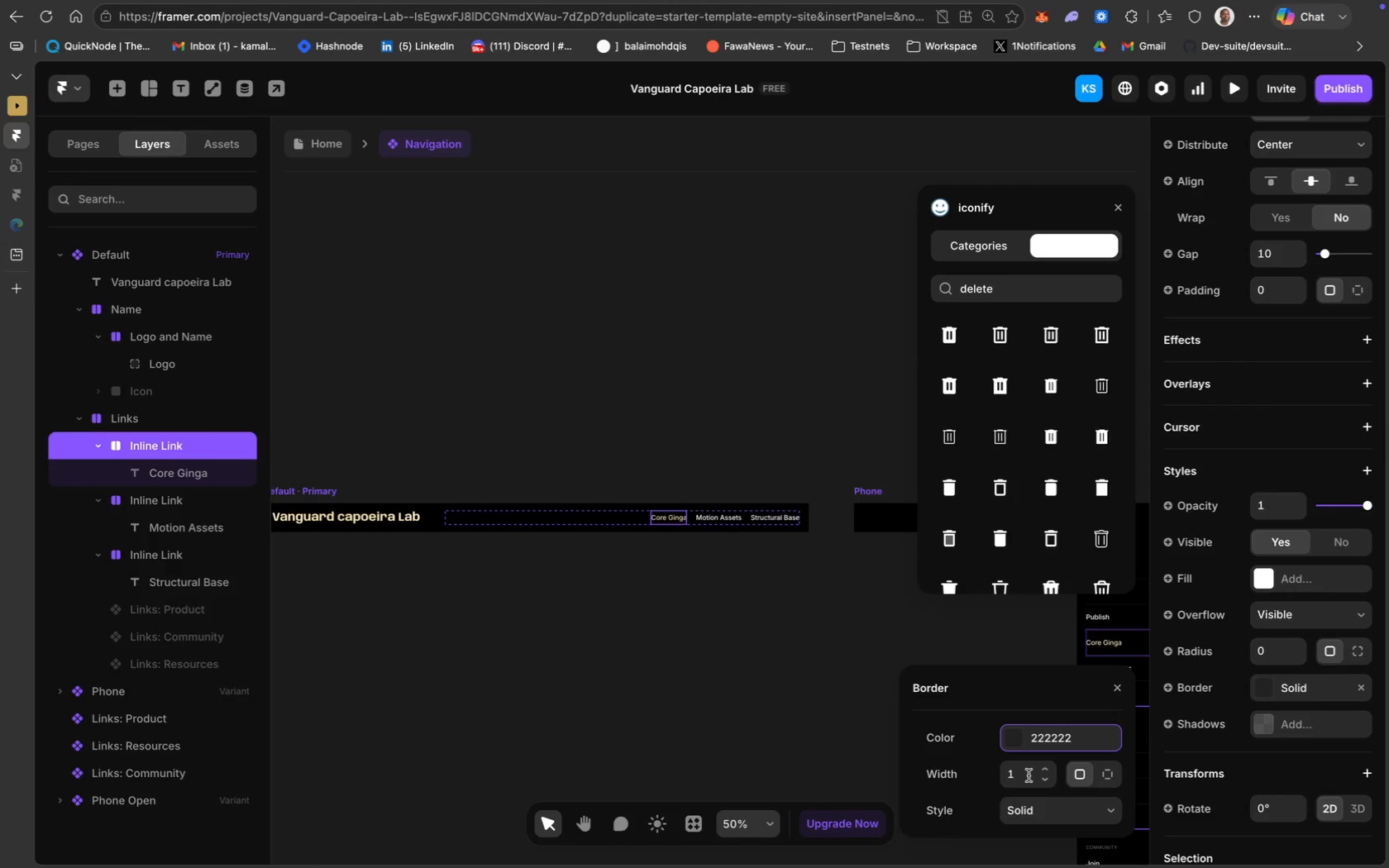 
left_click([1102, 770])
 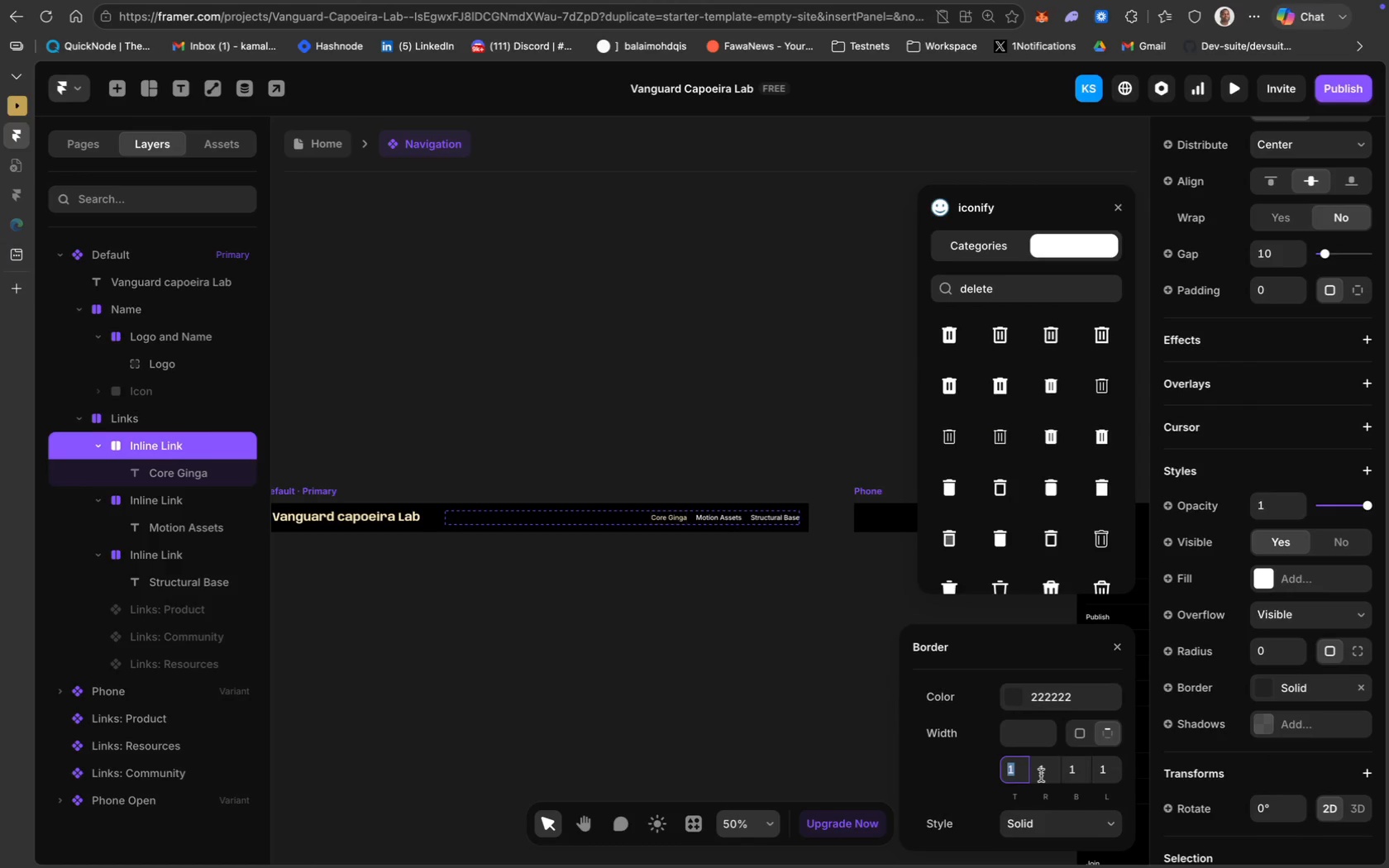 
type(00)
 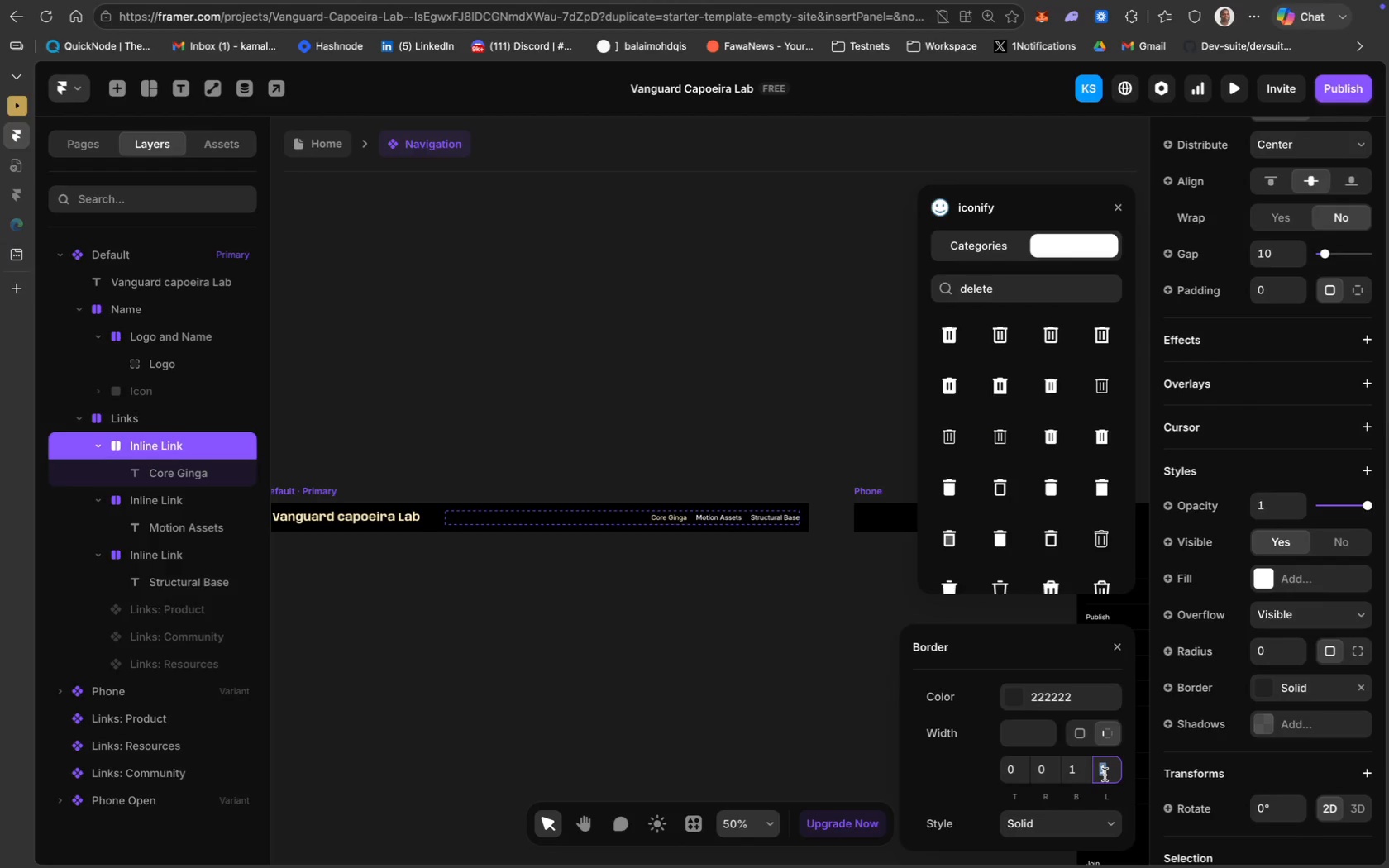 
key(0)
 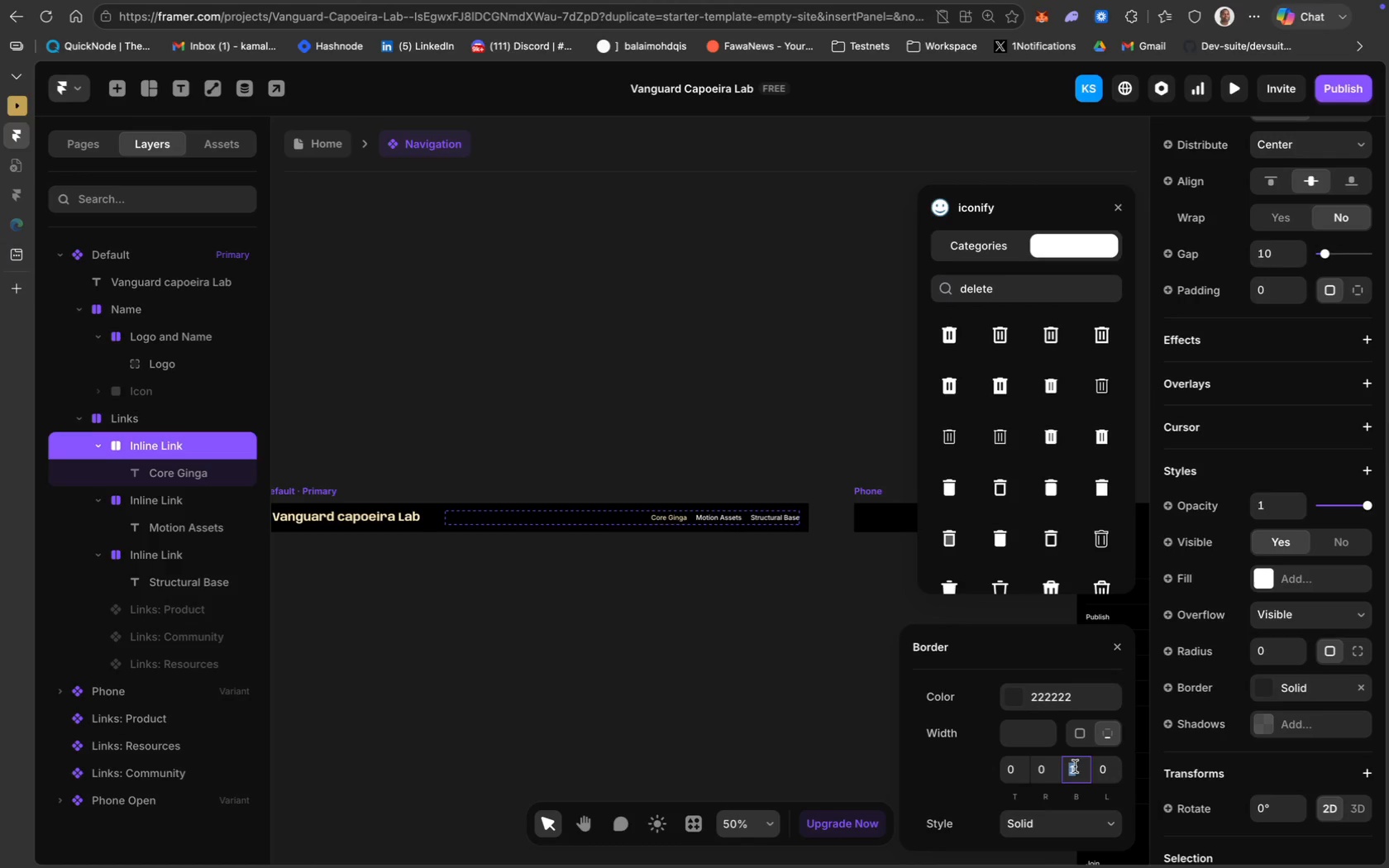 
key(2)
 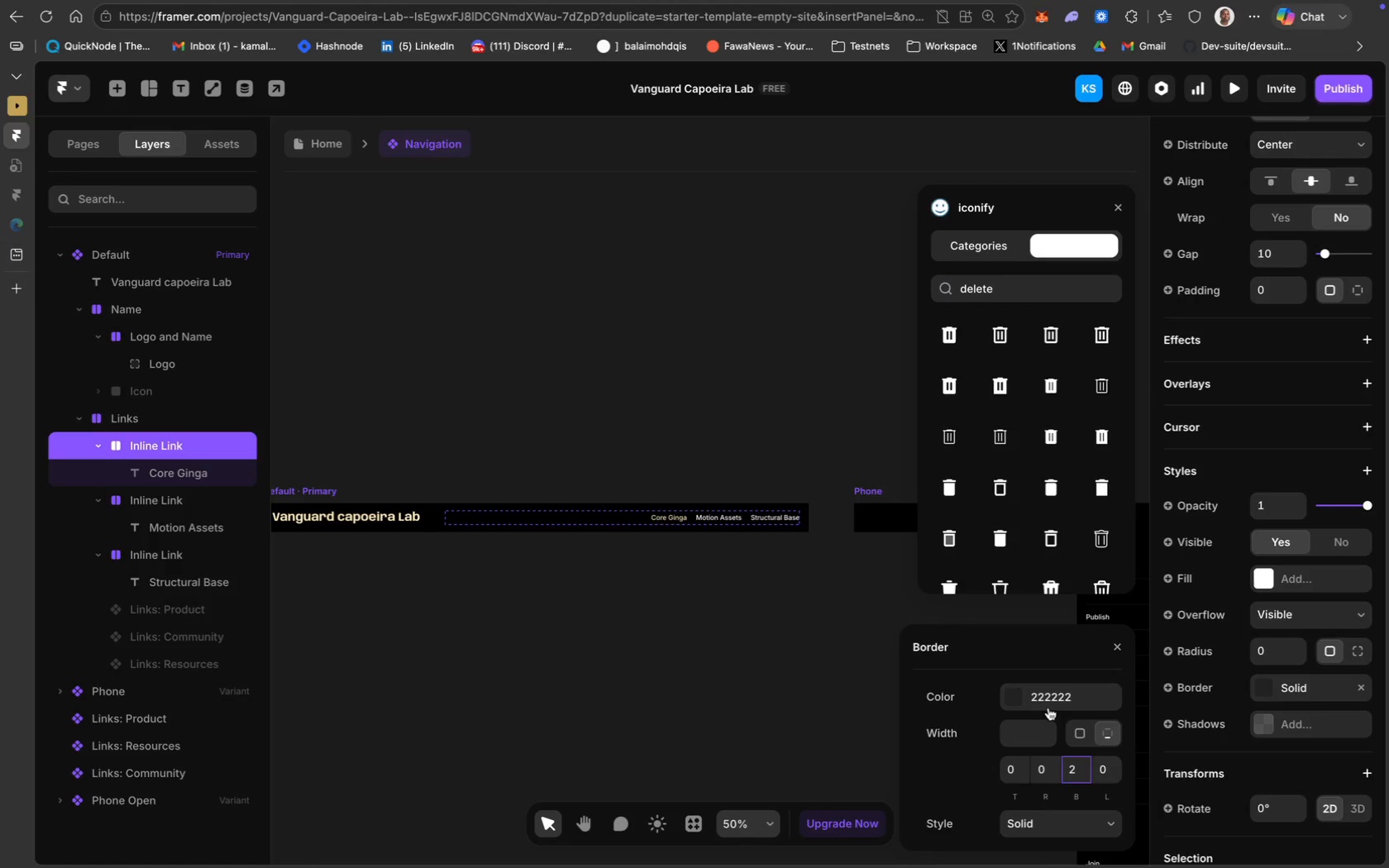 
left_click([1049, 694])
 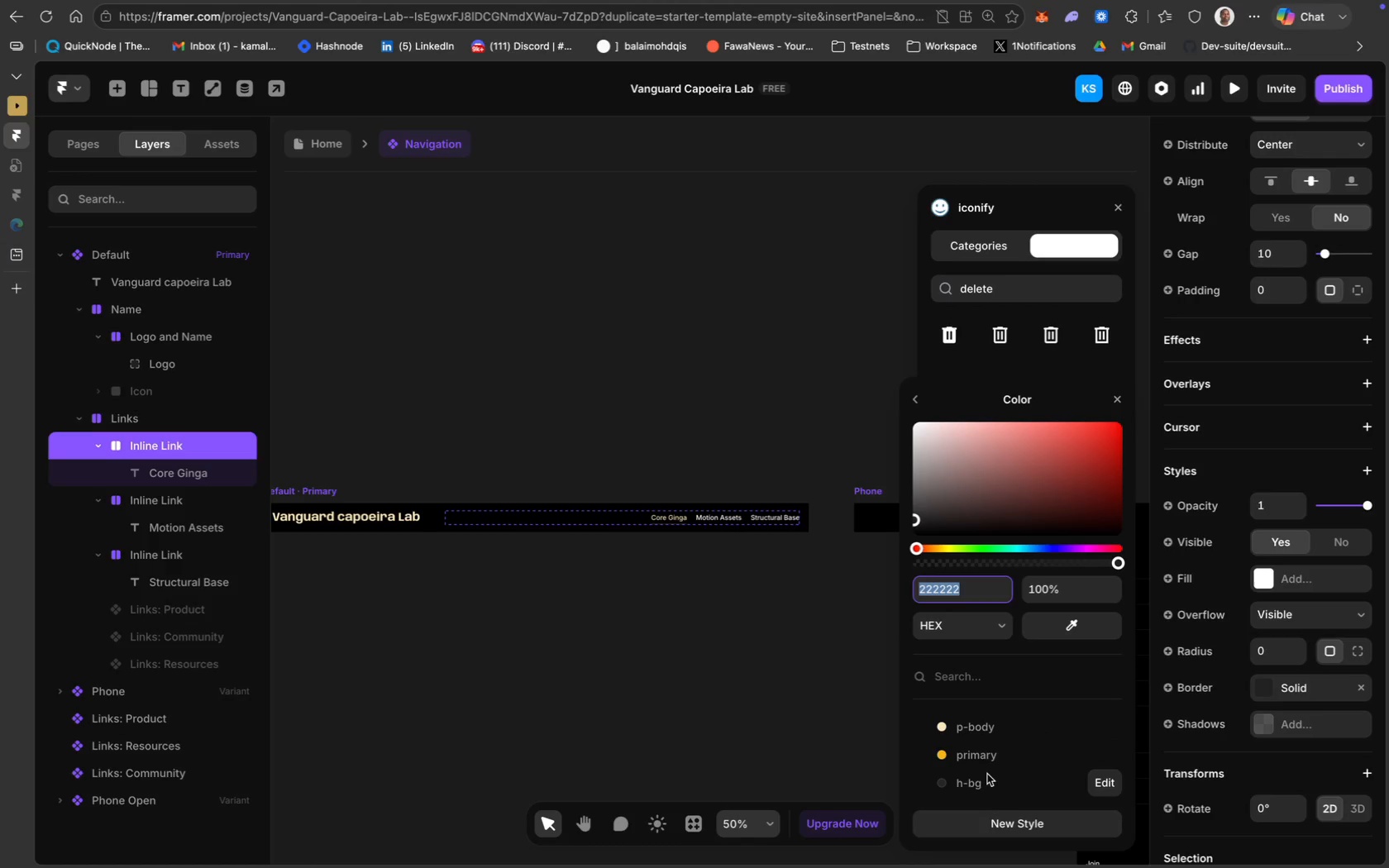 
left_click([966, 754])
 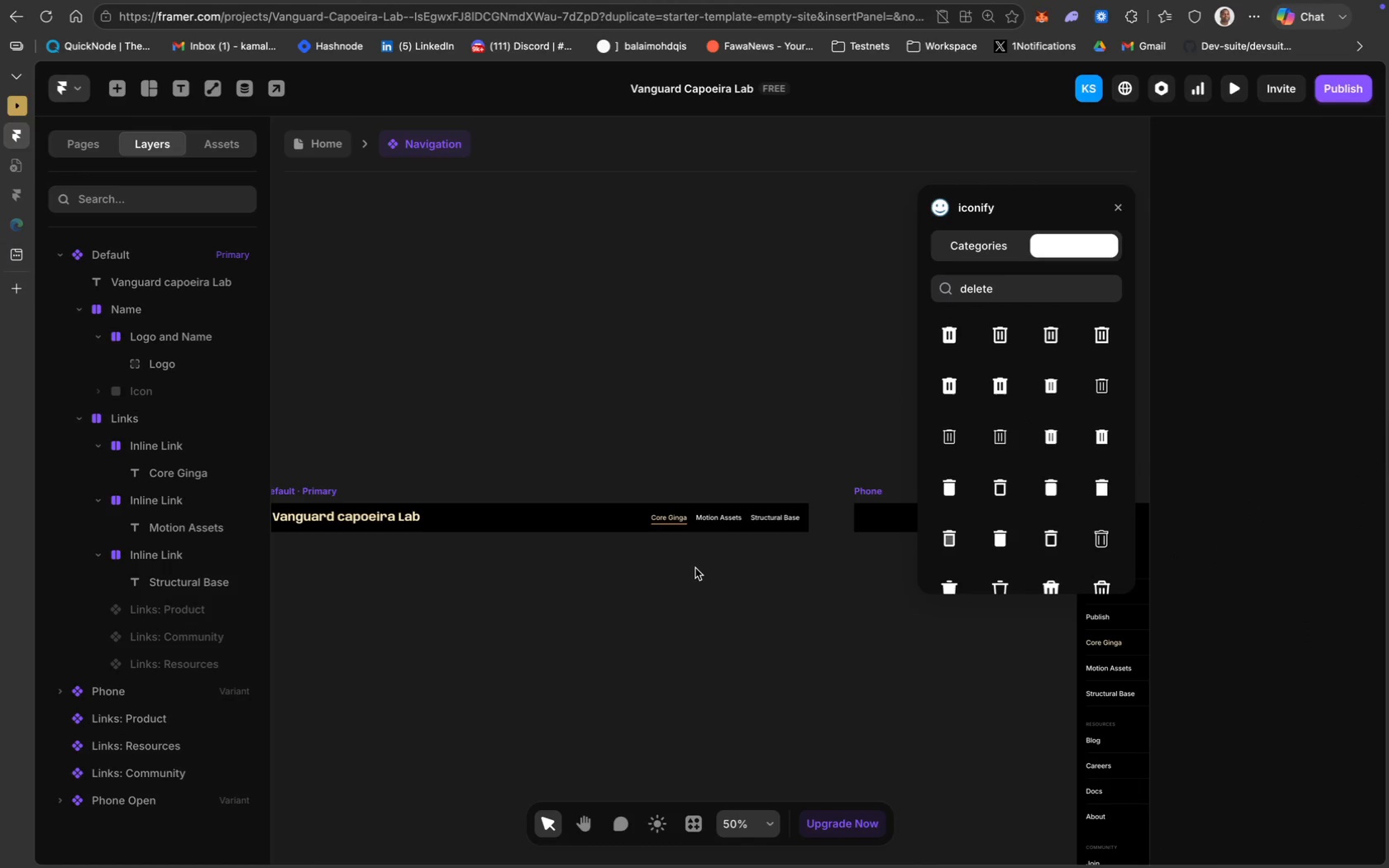 
left_click([666, 522])
 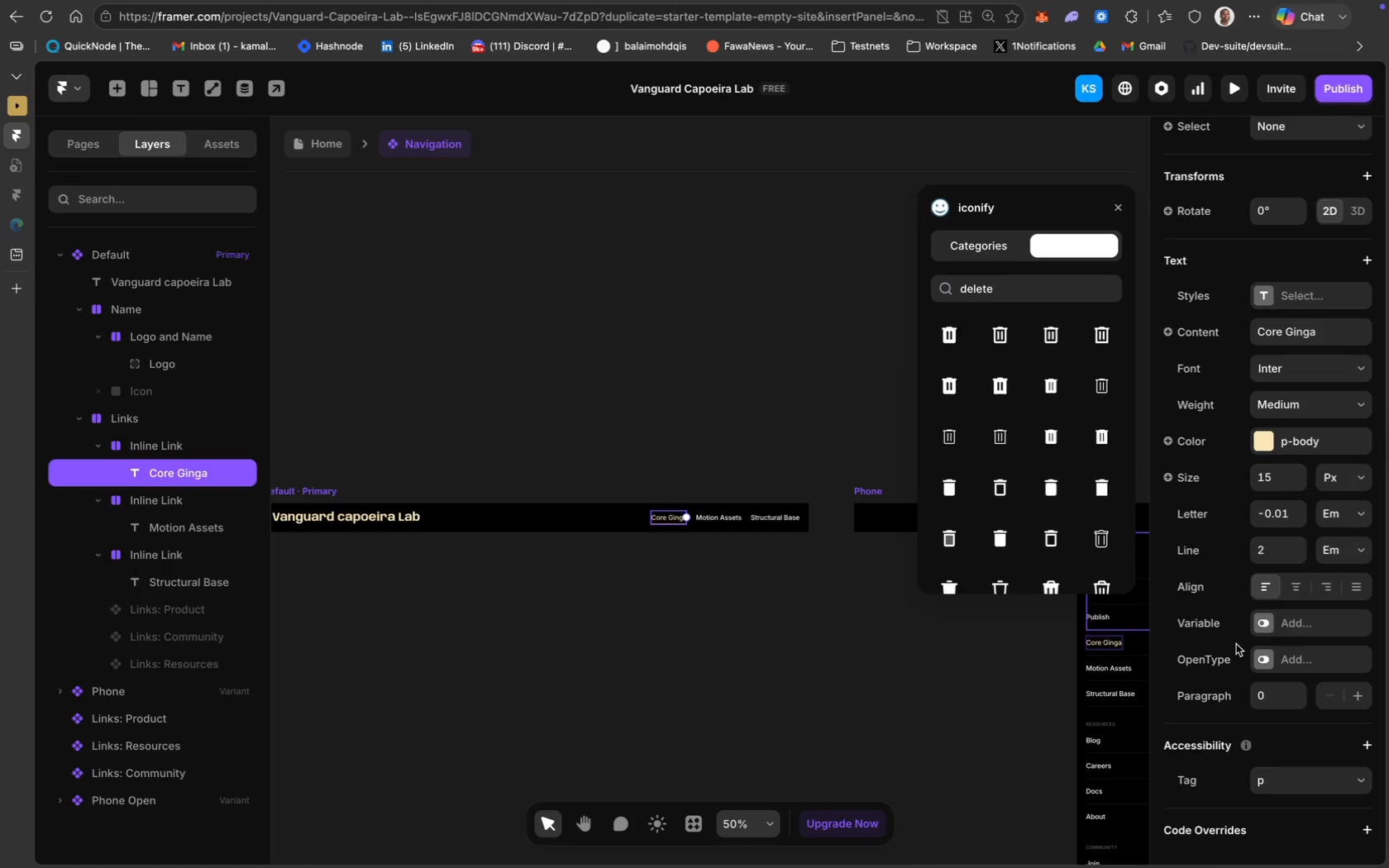 
scroll: coordinate [1279, 703], scroll_direction: down, amount: 29.0
 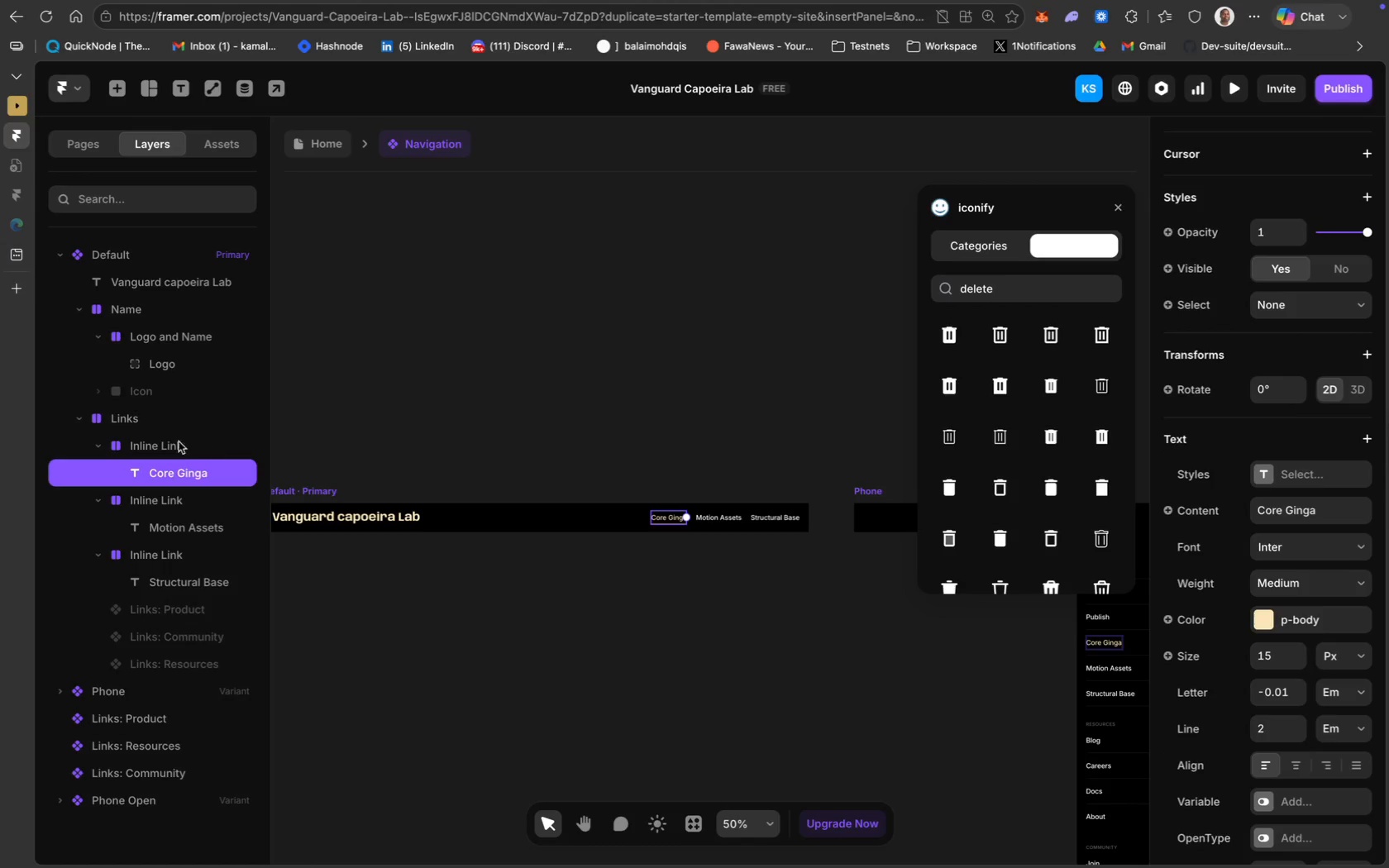 
left_click([160, 446])
 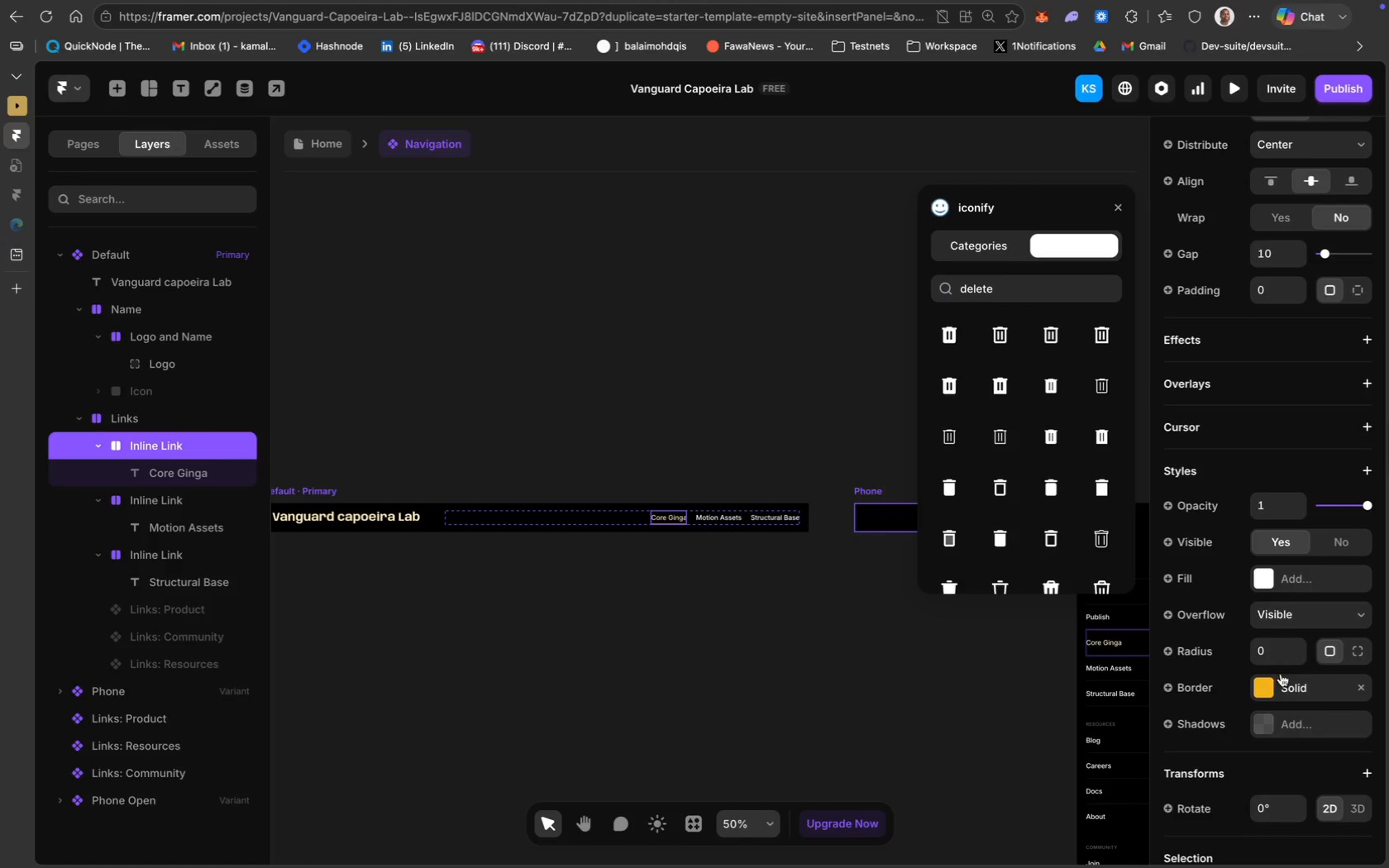 
left_click([1288, 684])
 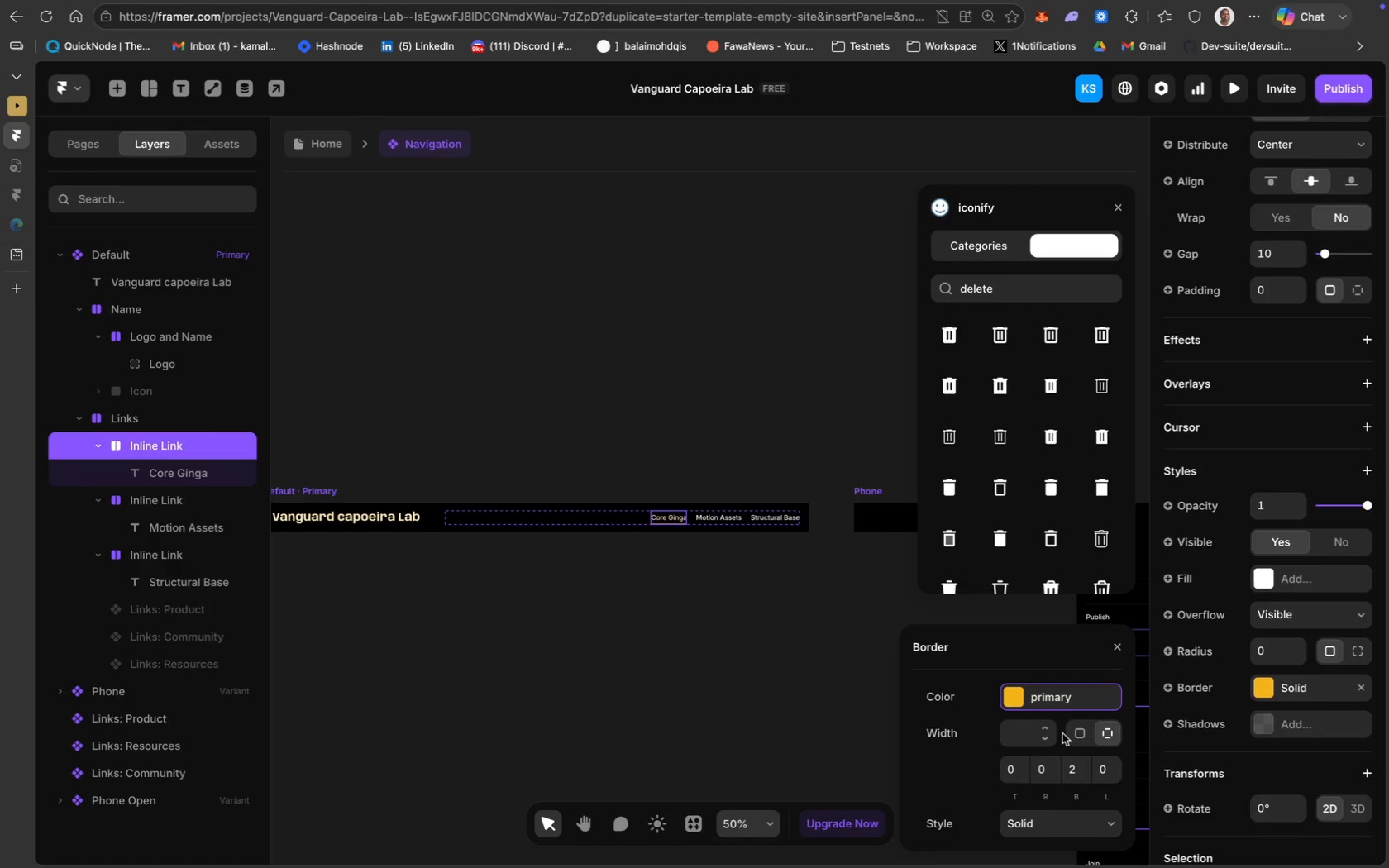 
left_click([1067, 701])
 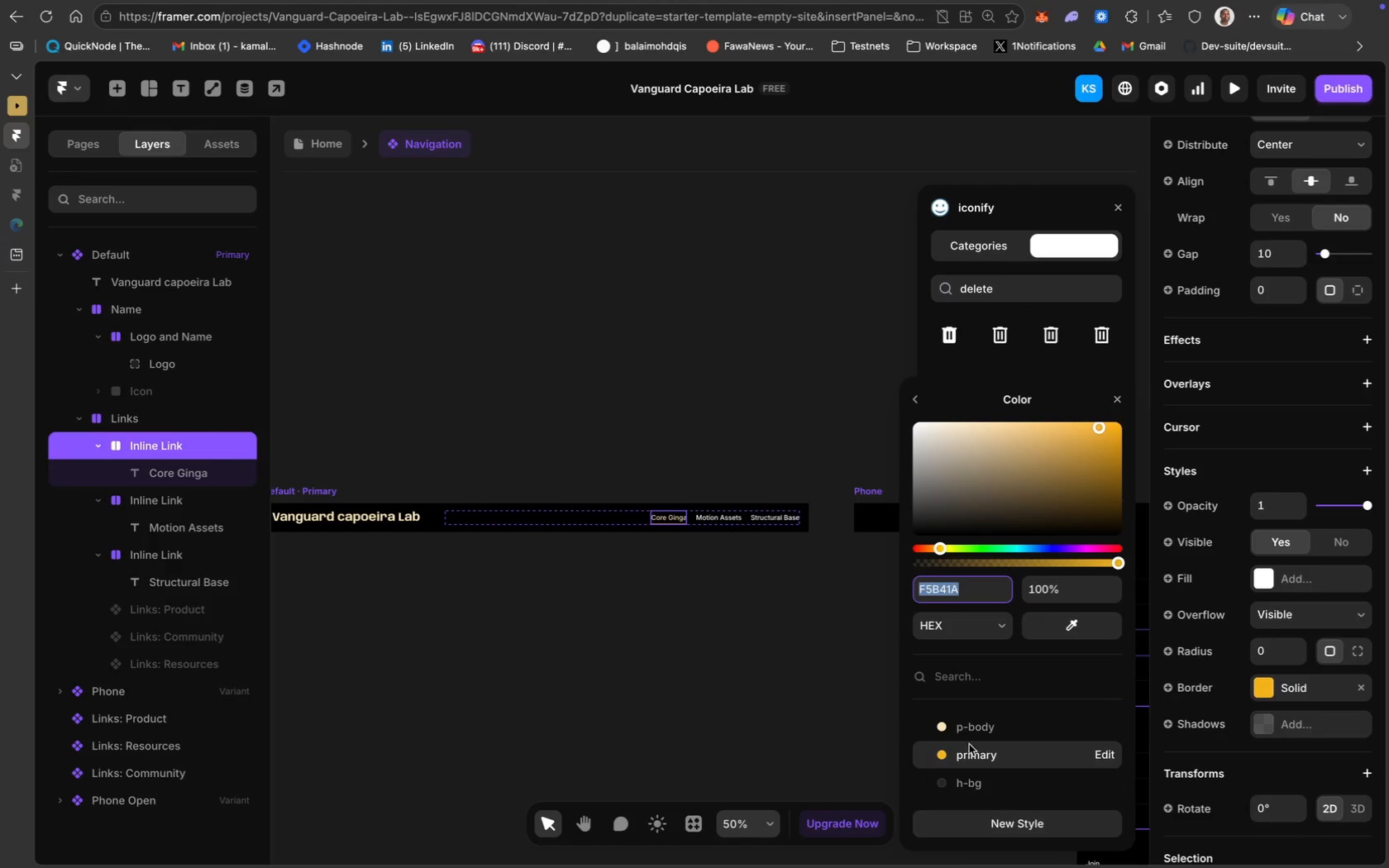 
left_click([981, 726])
 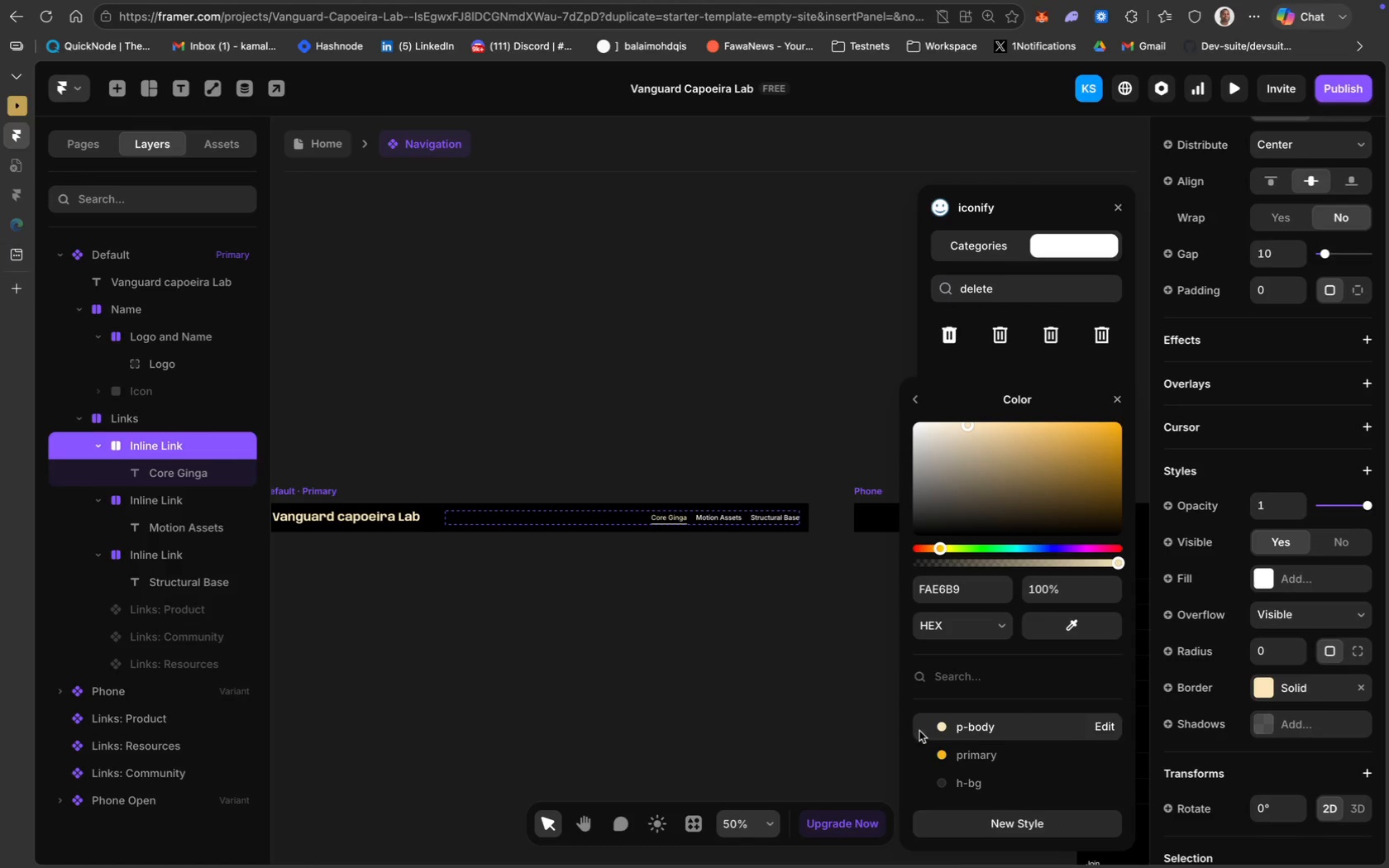 
left_click([739, 690])
 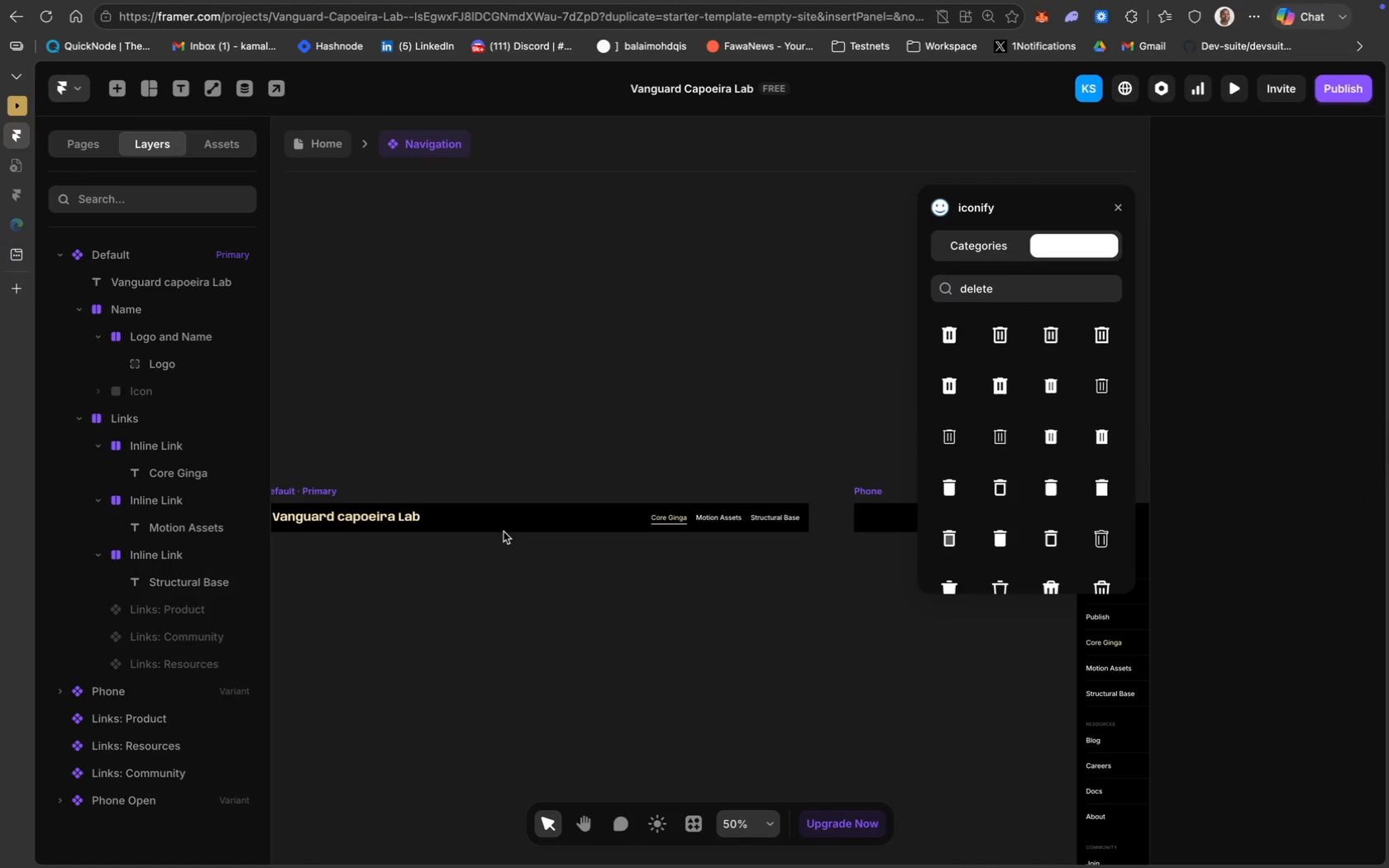 
scroll: coordinate [446, 522], scroll_direction: up, amount: 6.0
 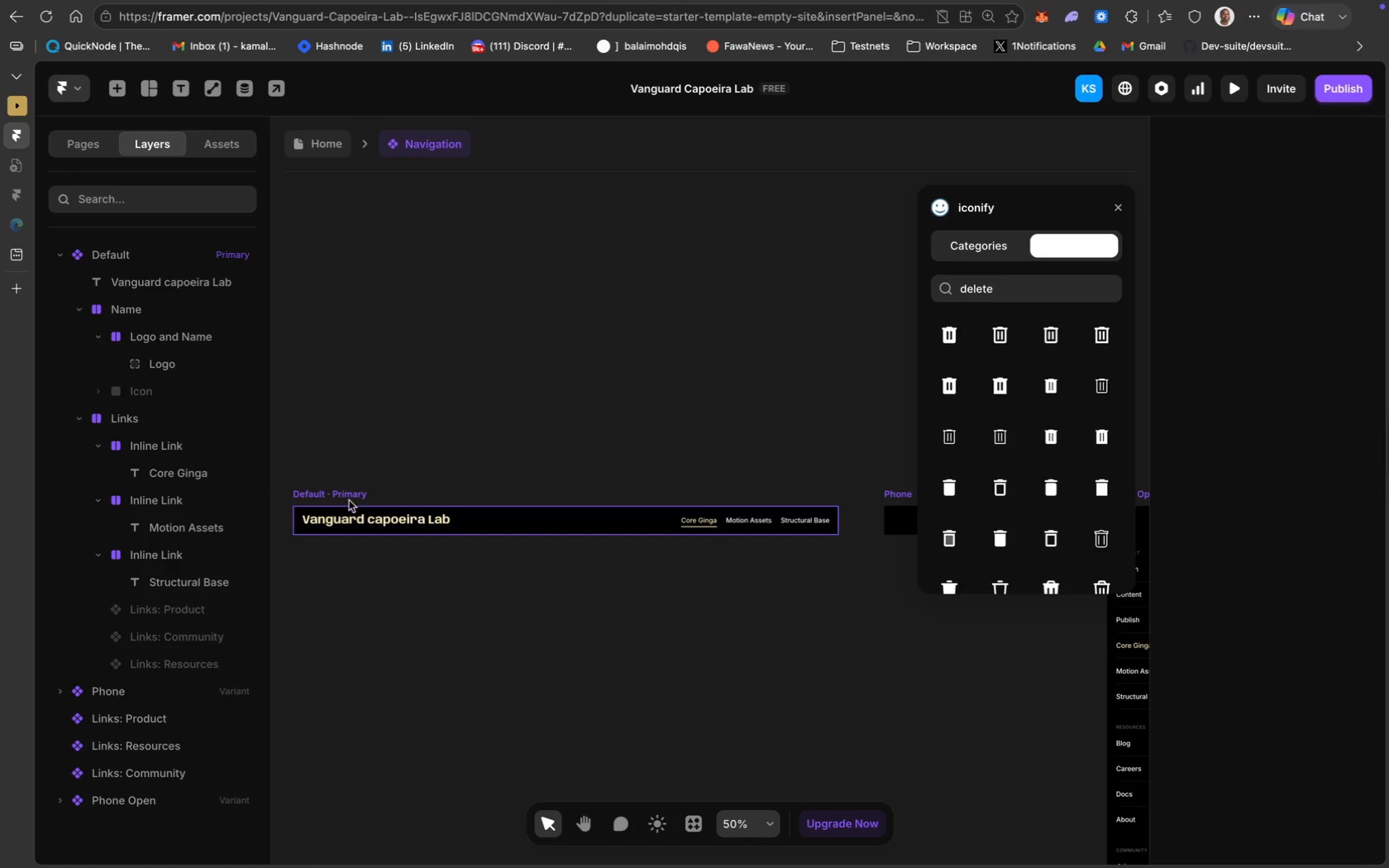 
left_click([348, 496])
 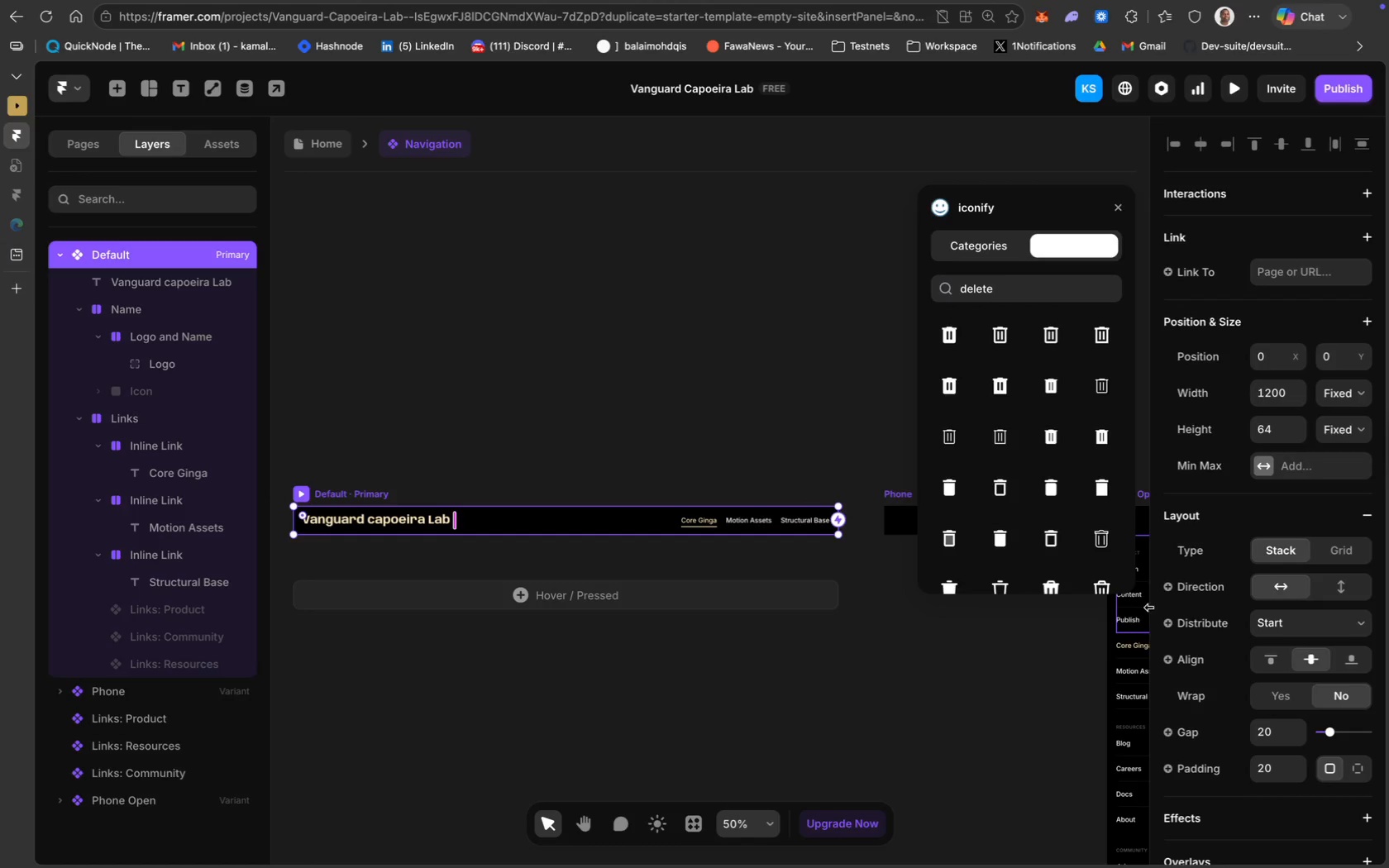 
scroll: coordinate [1321, 646], scroll_direction: down, amount: 53.0
 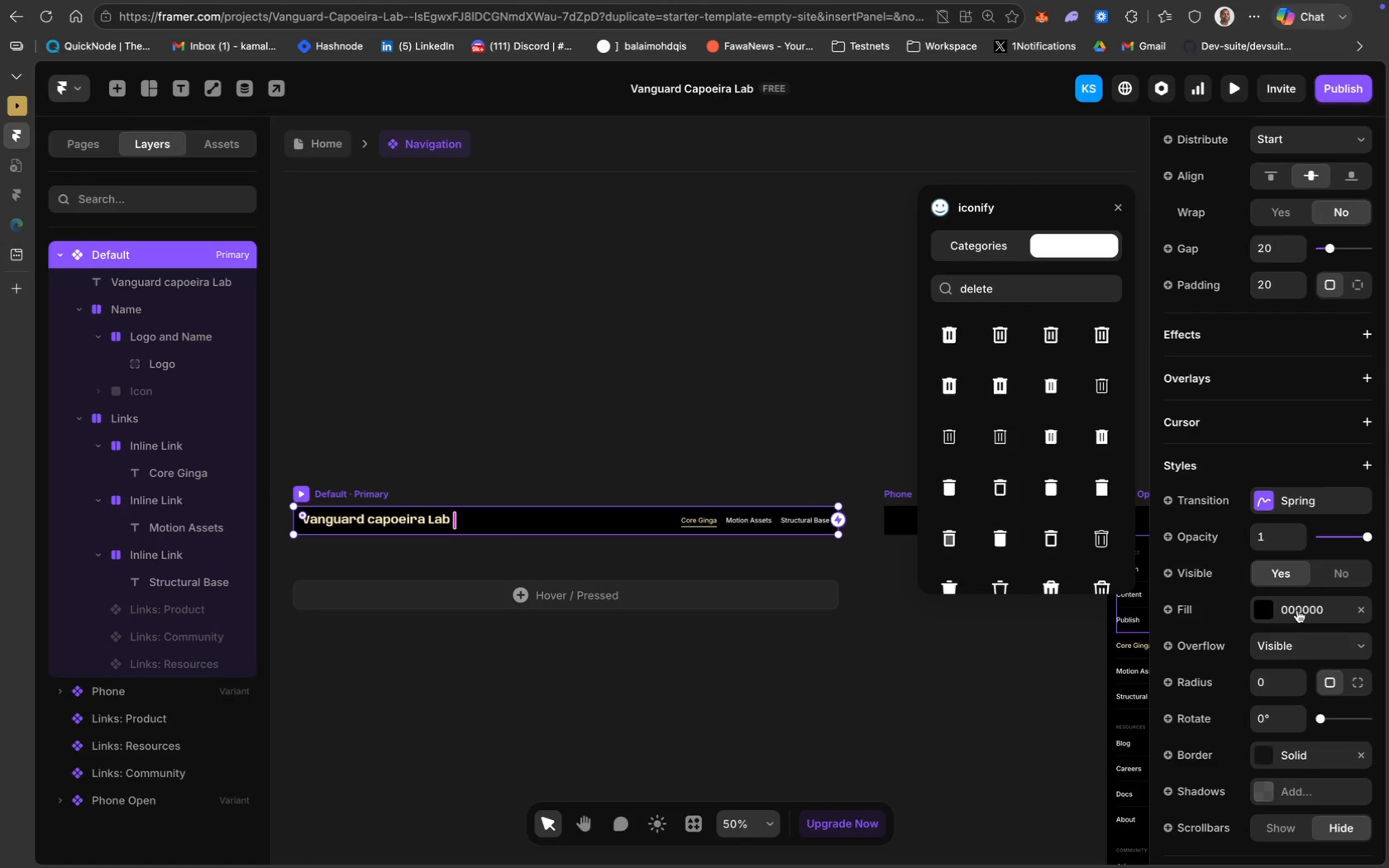 
left_click([1294, 612])
 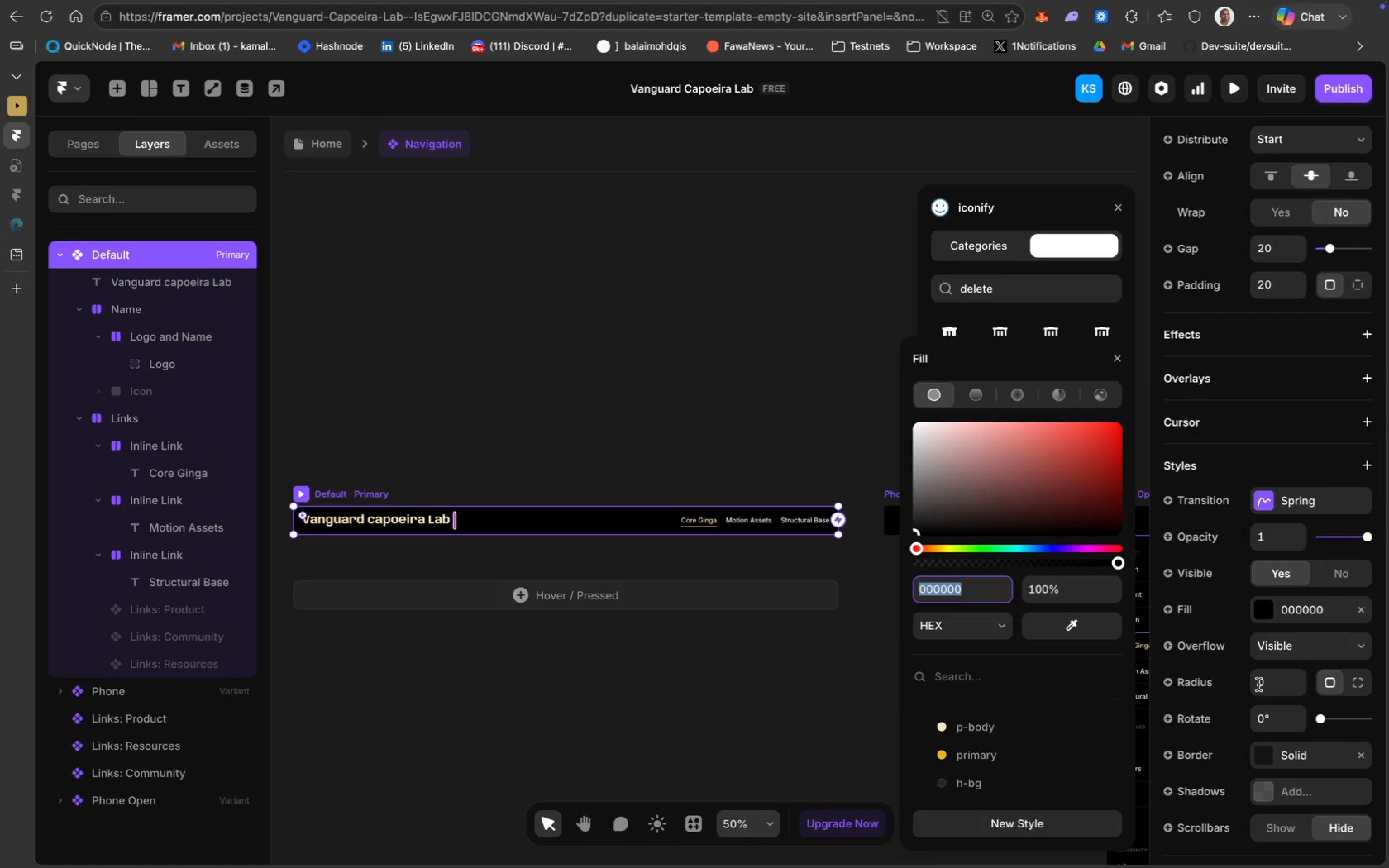 
mouse_move([957, 780])
 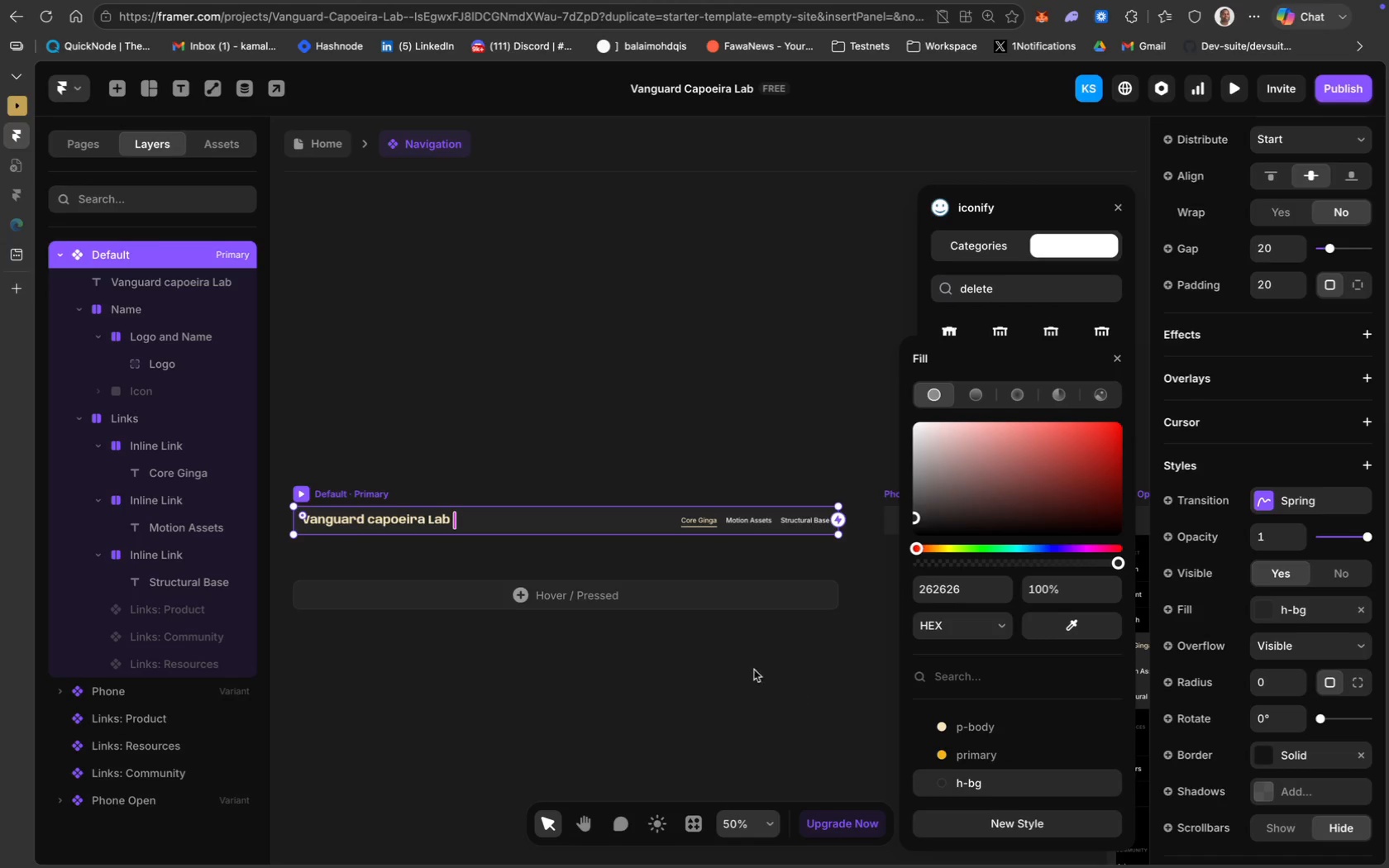 
scroll: coordinate [628, 601], scroll_direction: up, amount: 6.0
 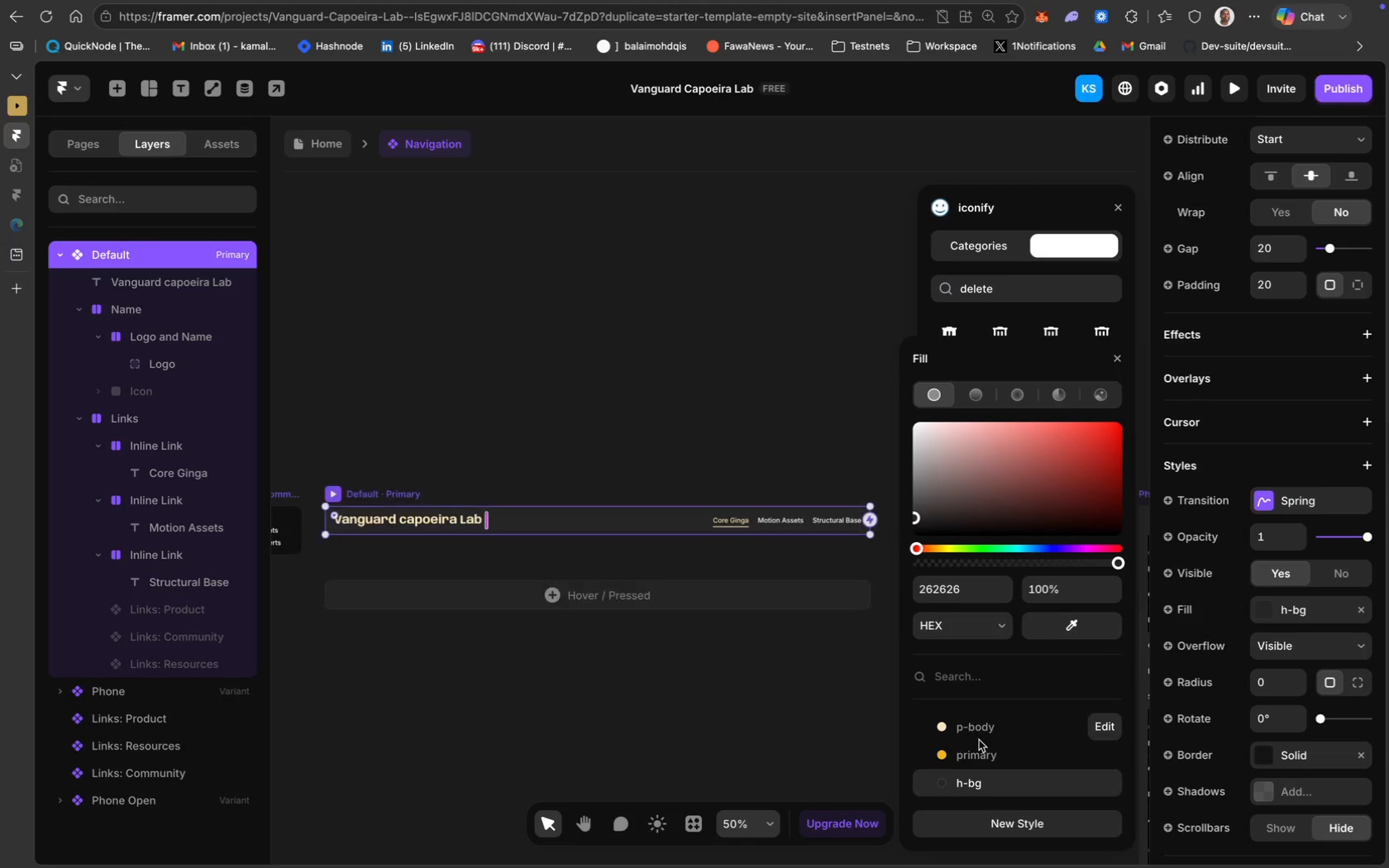 
scroll: coordinate [979, 740], scroll_direction: down, amount: 8.0
 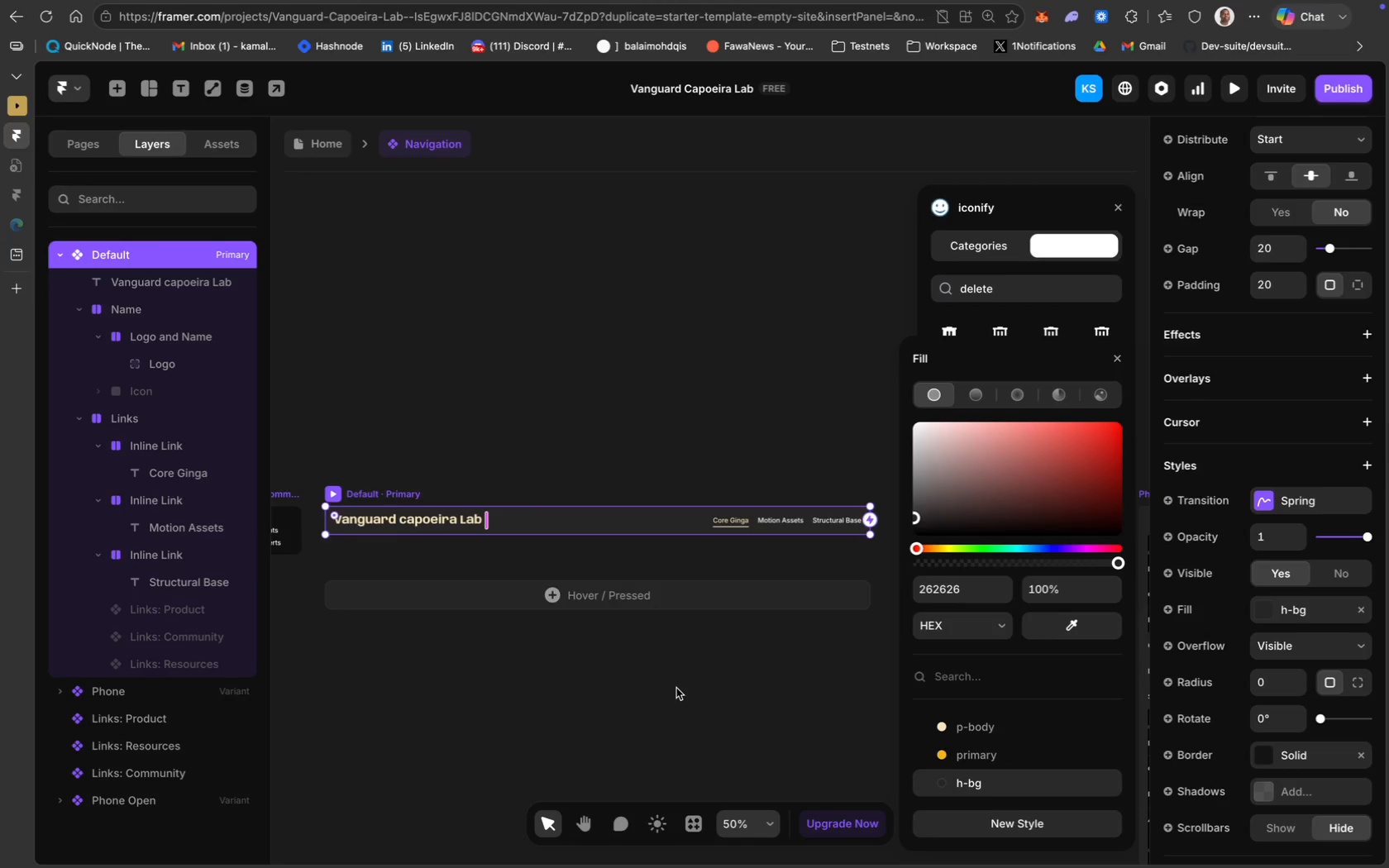 
scroll: coordinate [676, 688], scroll_direction: up, amount: 10.0
 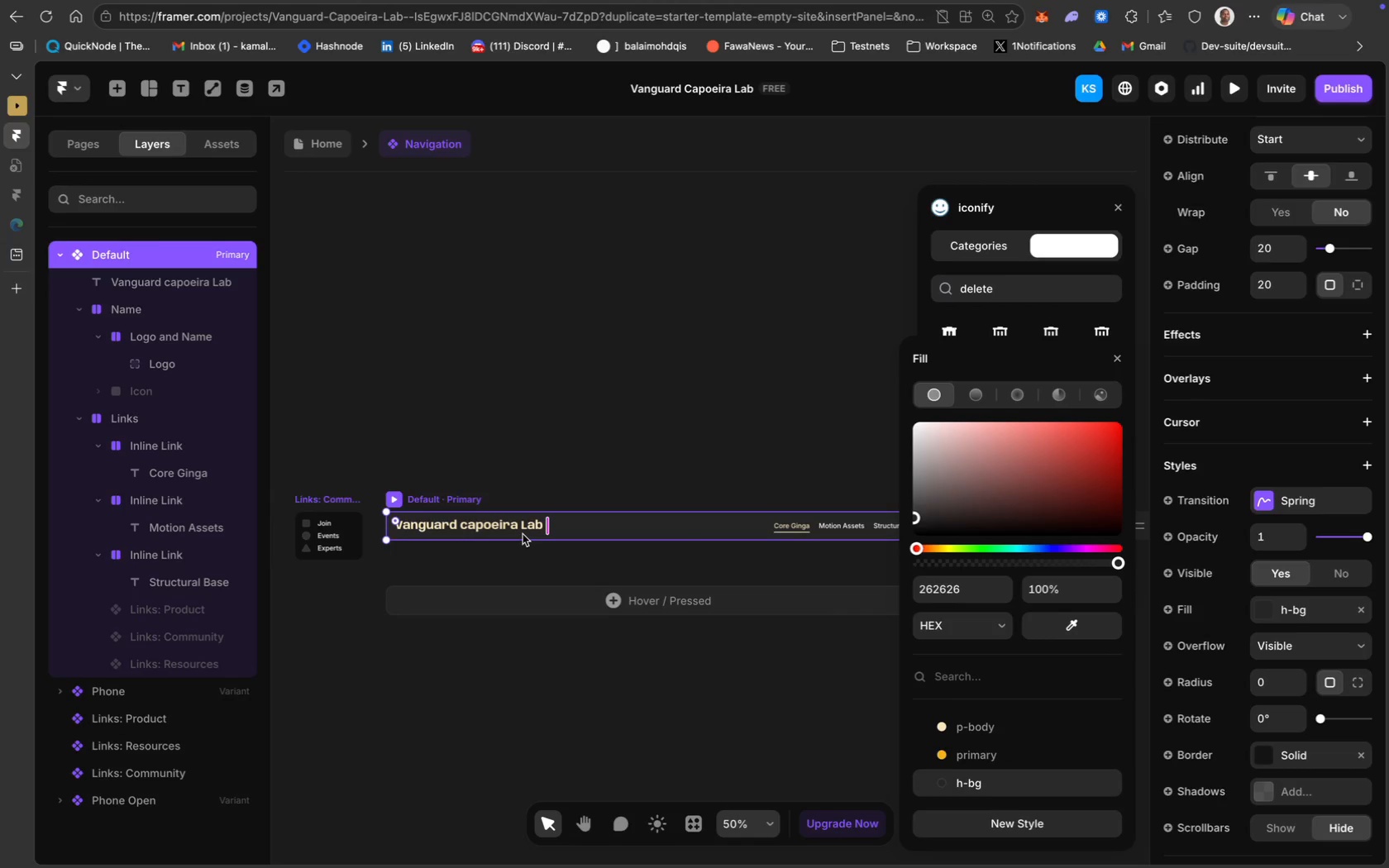 
wait(10.55)
 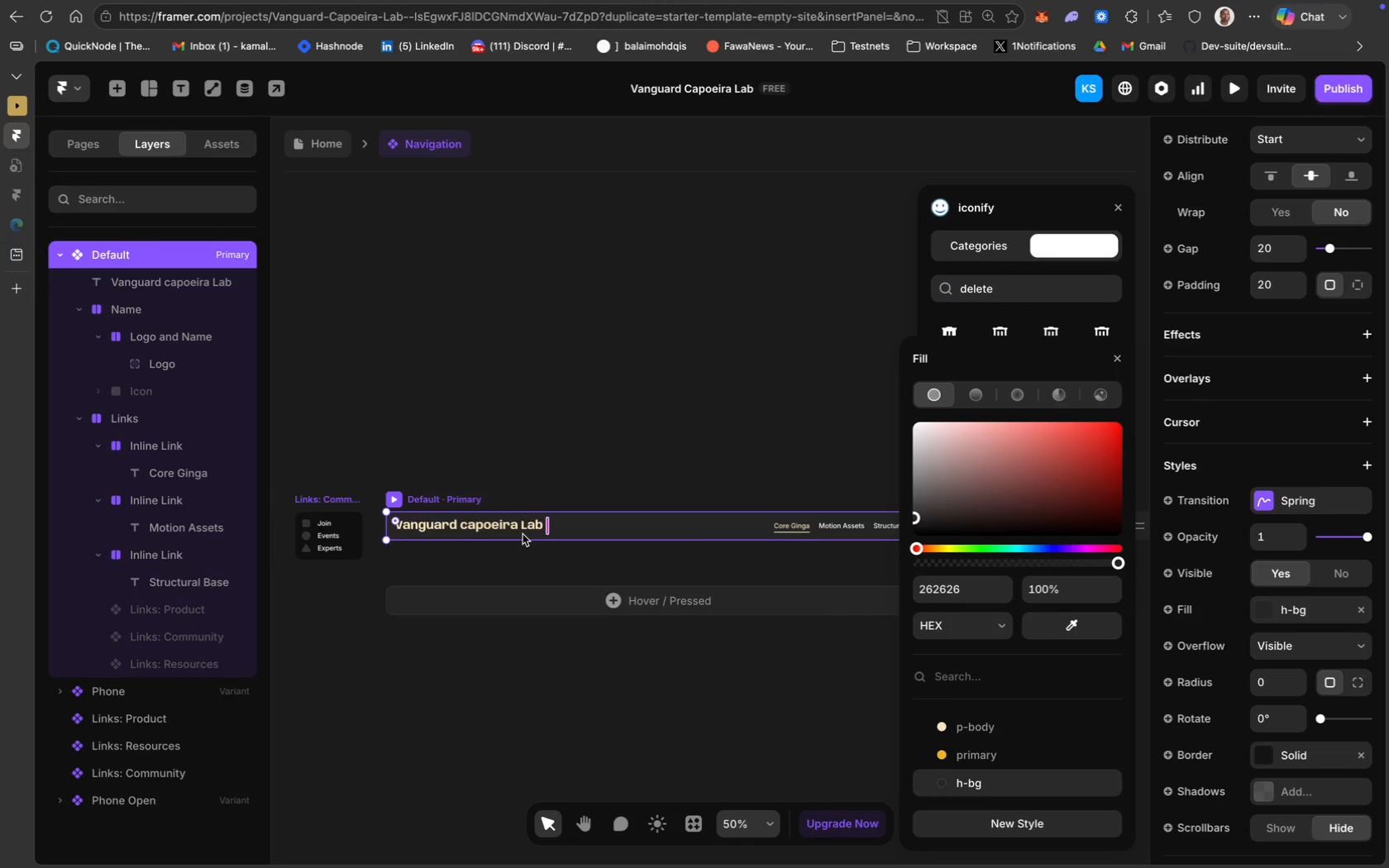 
scroll: coordinate [372, 567], scroll_direction: up, amount: 9.0
 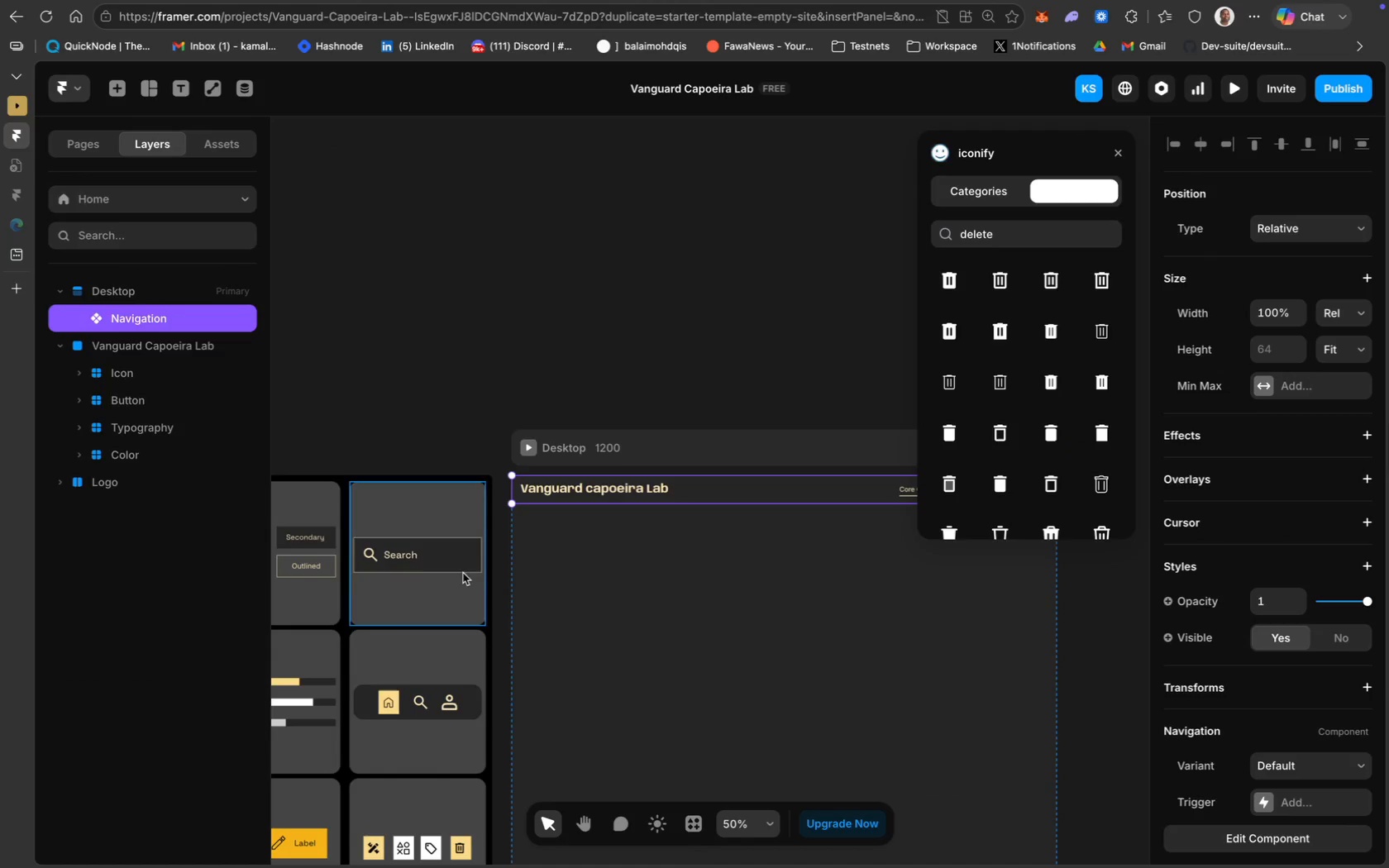 
left_click([694, 600])
 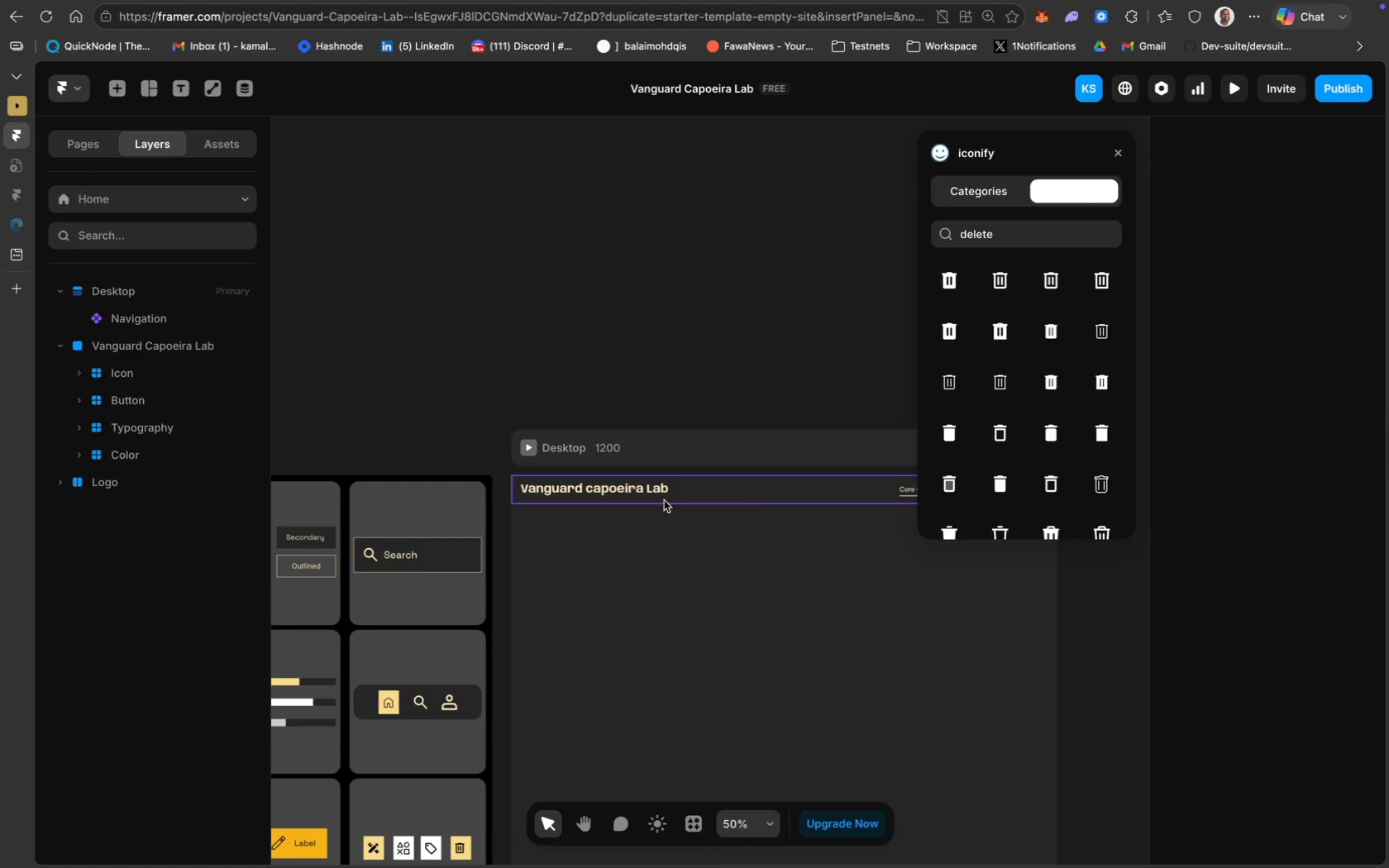 
left_click([766, 498])
 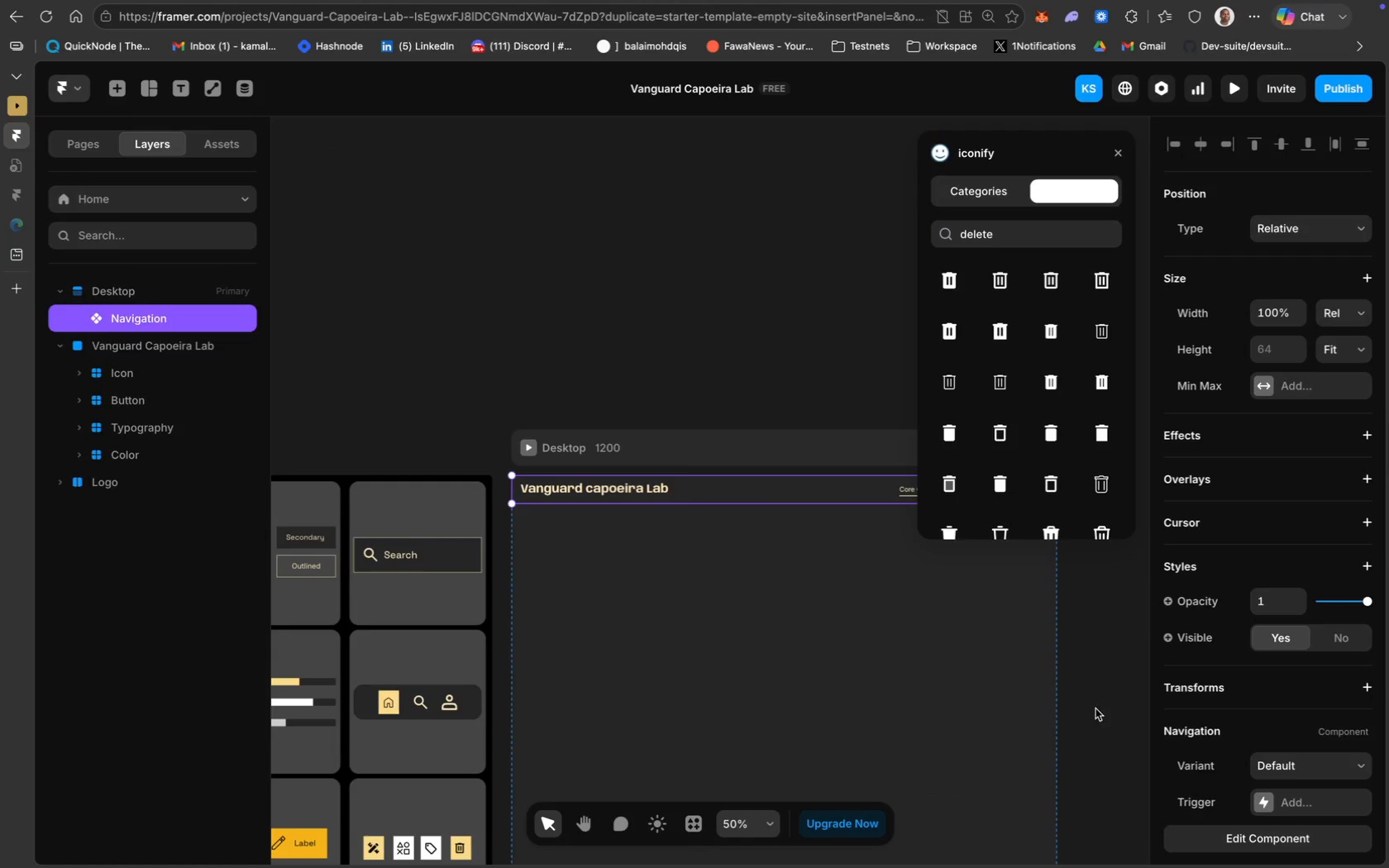 
scroll: coordinate [1206, 742], scroll_direction: down, amount: 29.0
 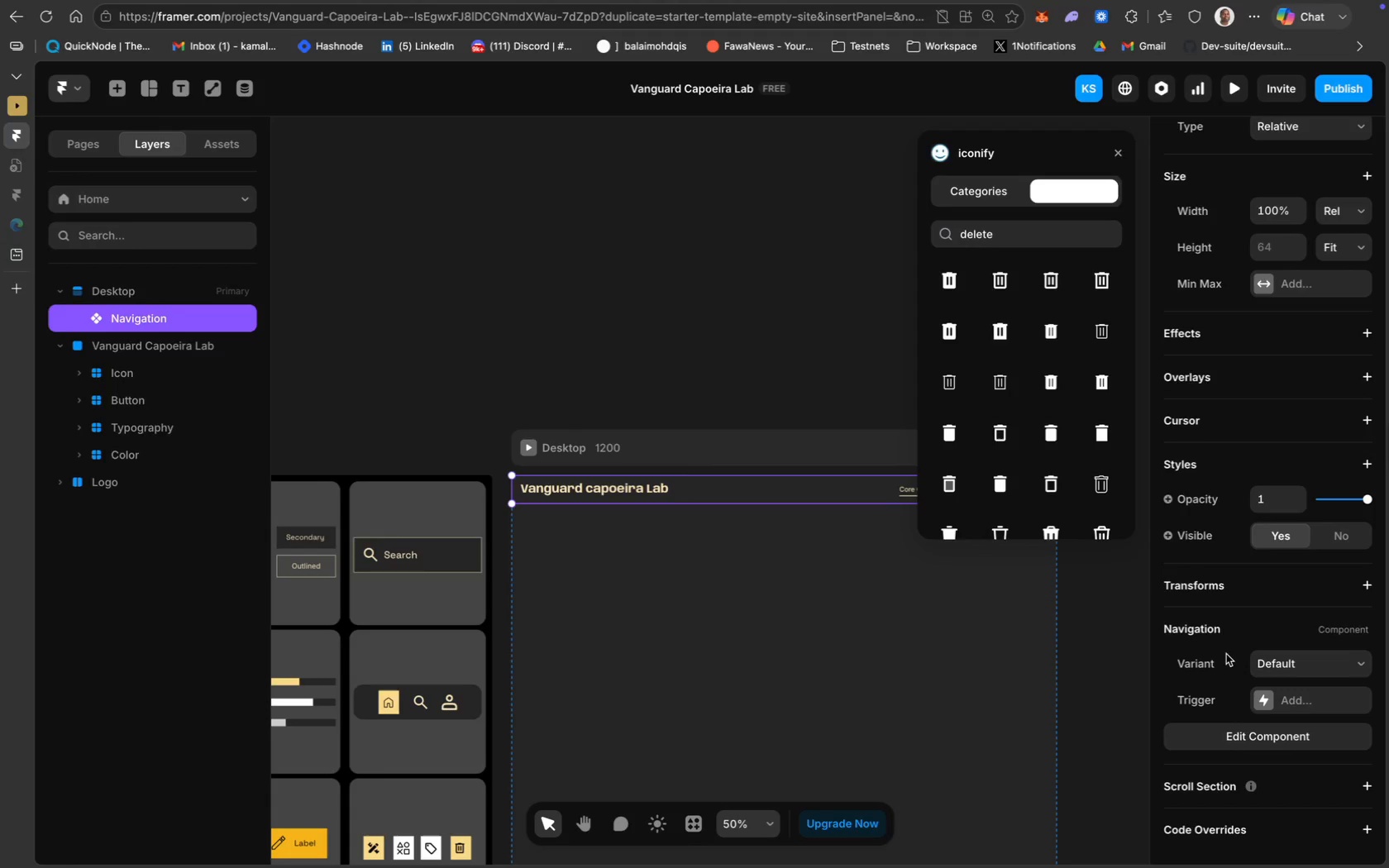 
scroll: coordinate [1232, 668], scroll_direction: up, amount: 24.0
 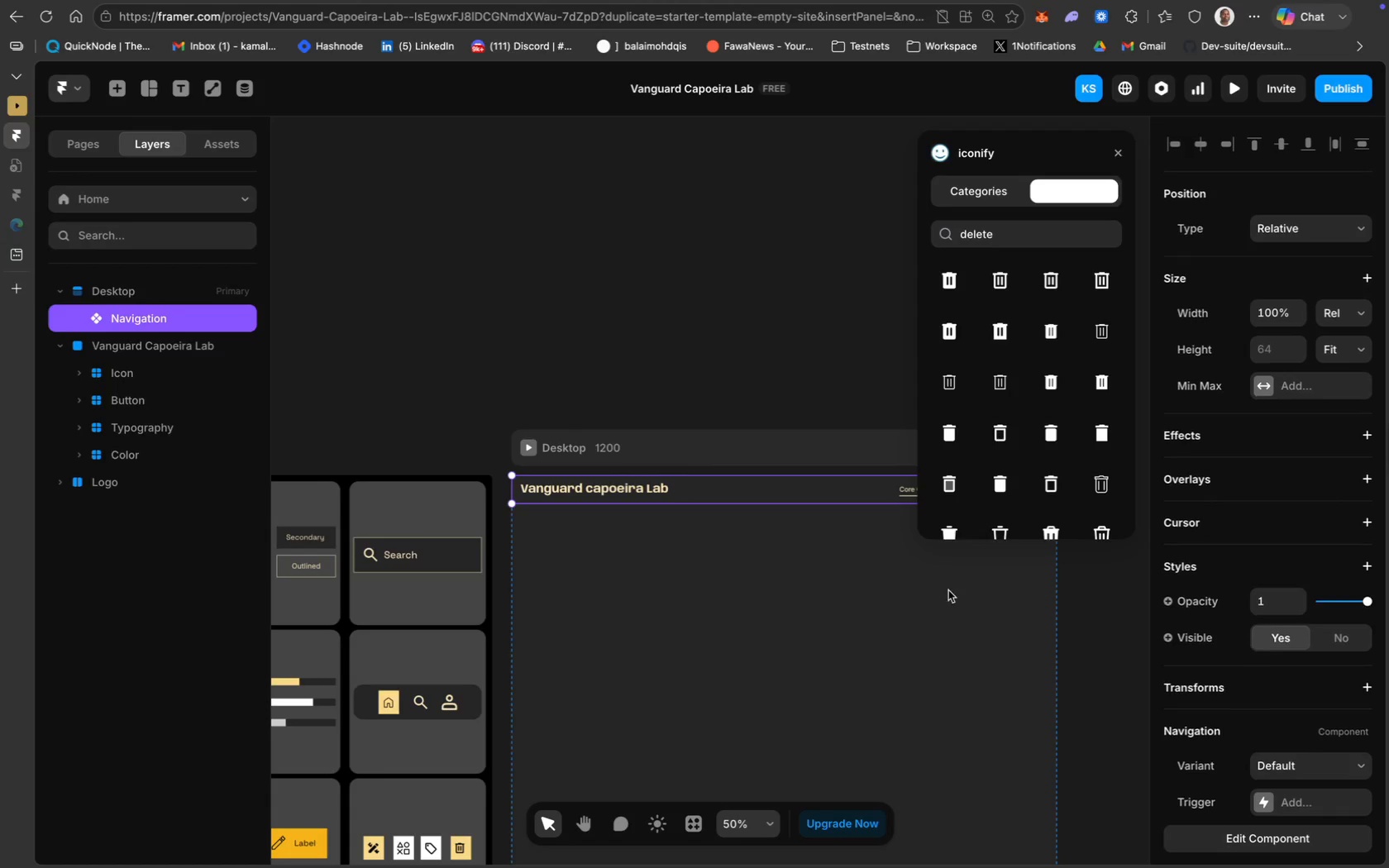 
left_click([852, 627])
 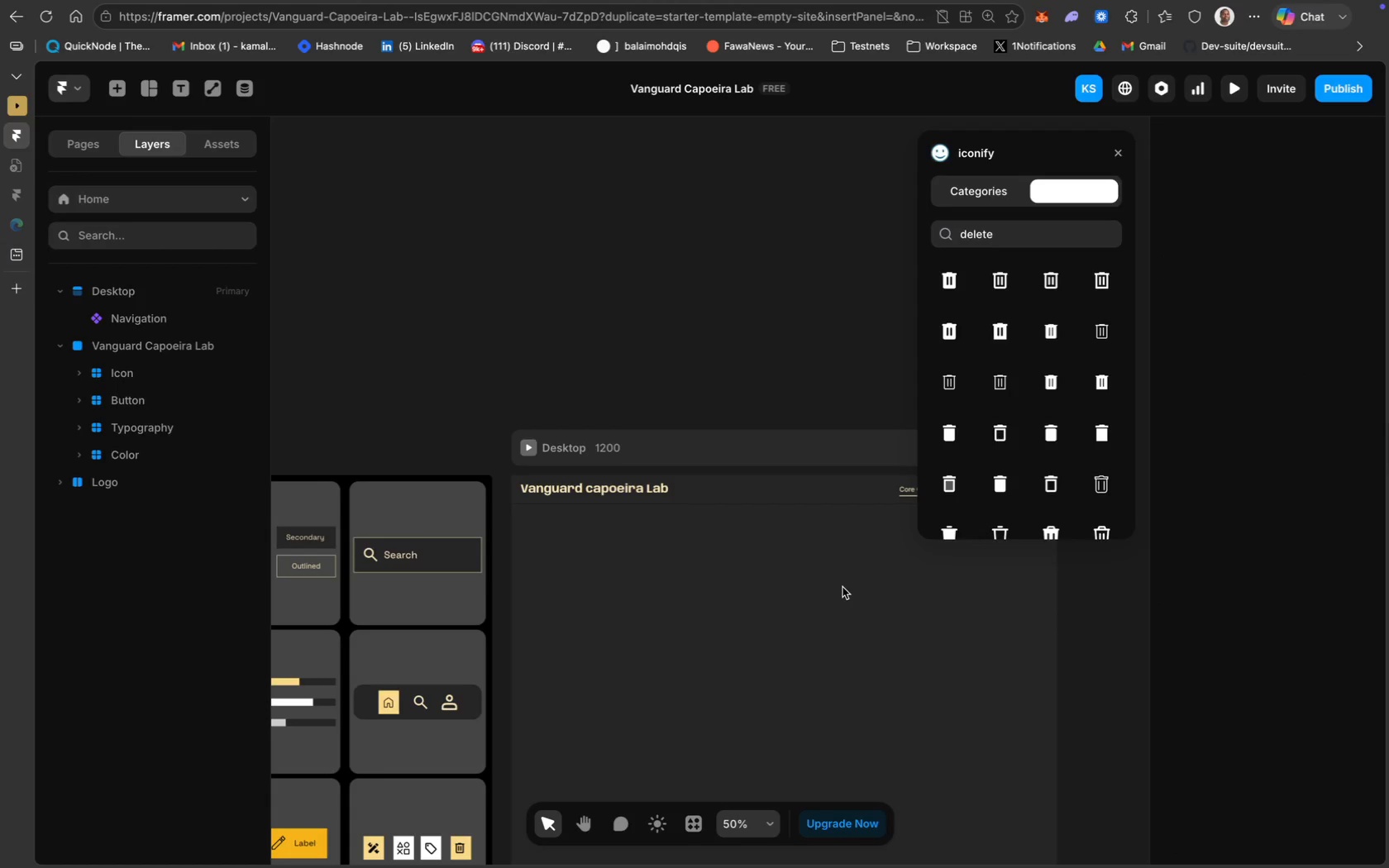 
left_click([766, 455])
 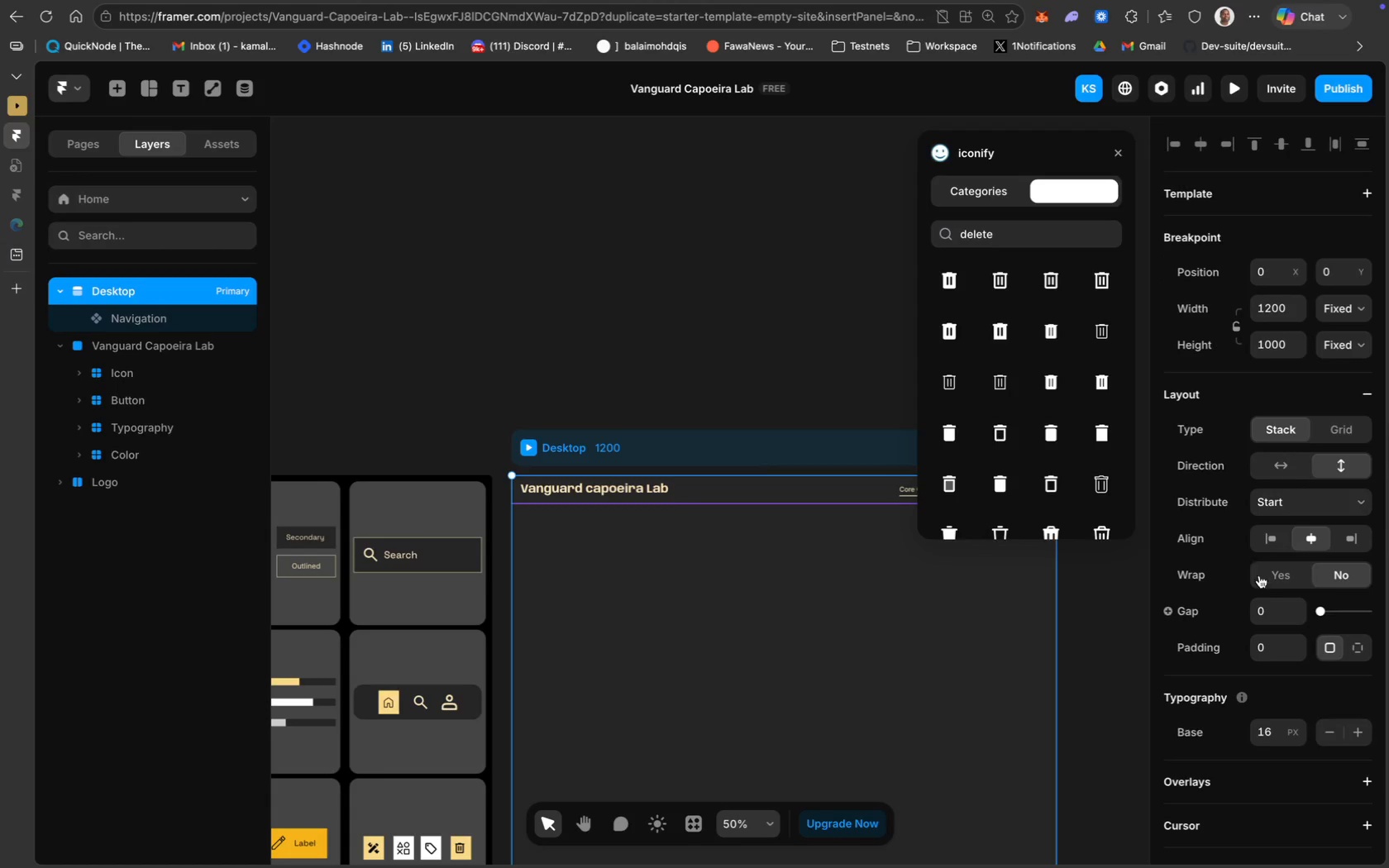 
scroll: coordinate [1291, 516], scroll_direction: down, amount: 19.0
 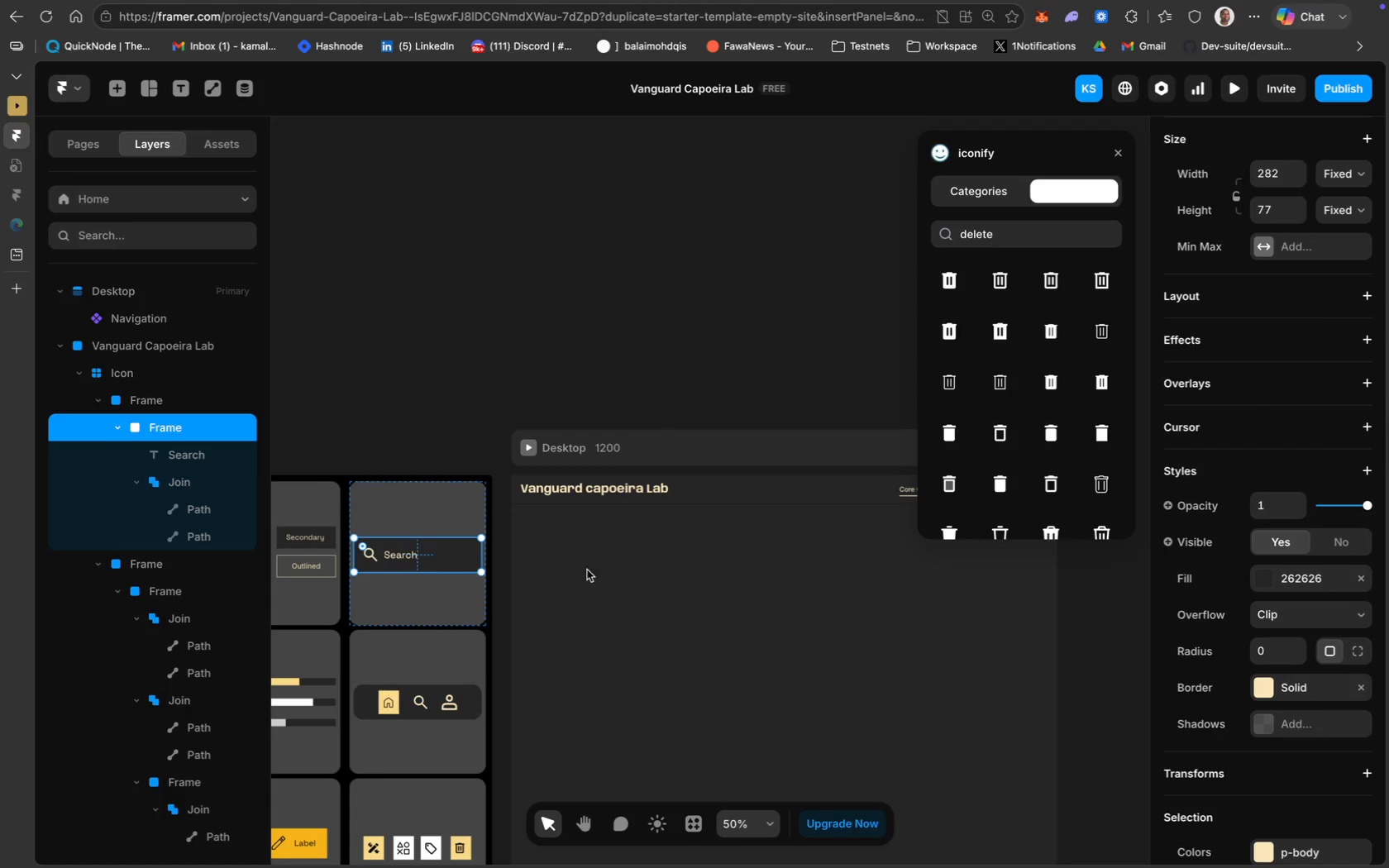 
left_click([1310, 579])
 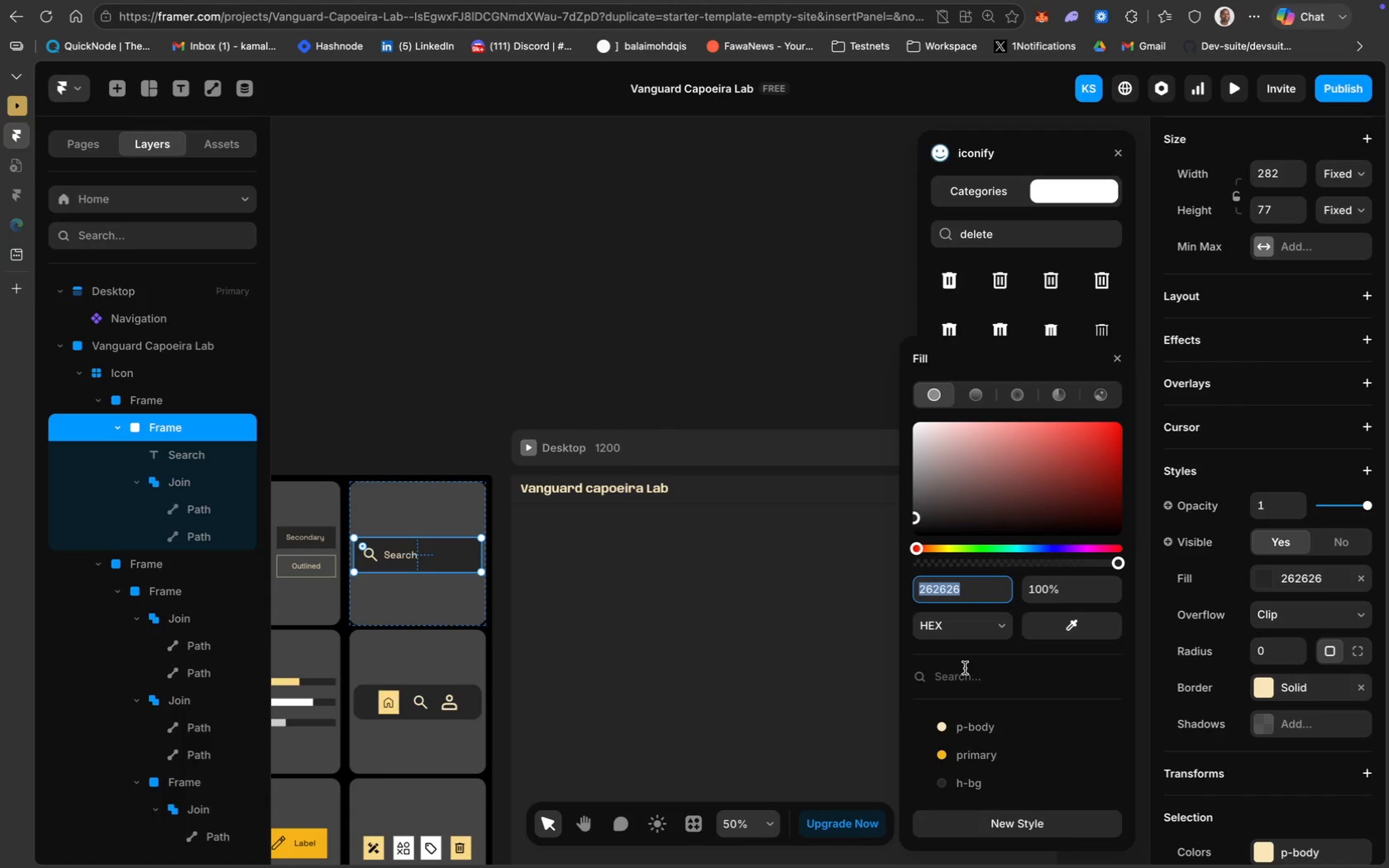 
key(Meta+C)
 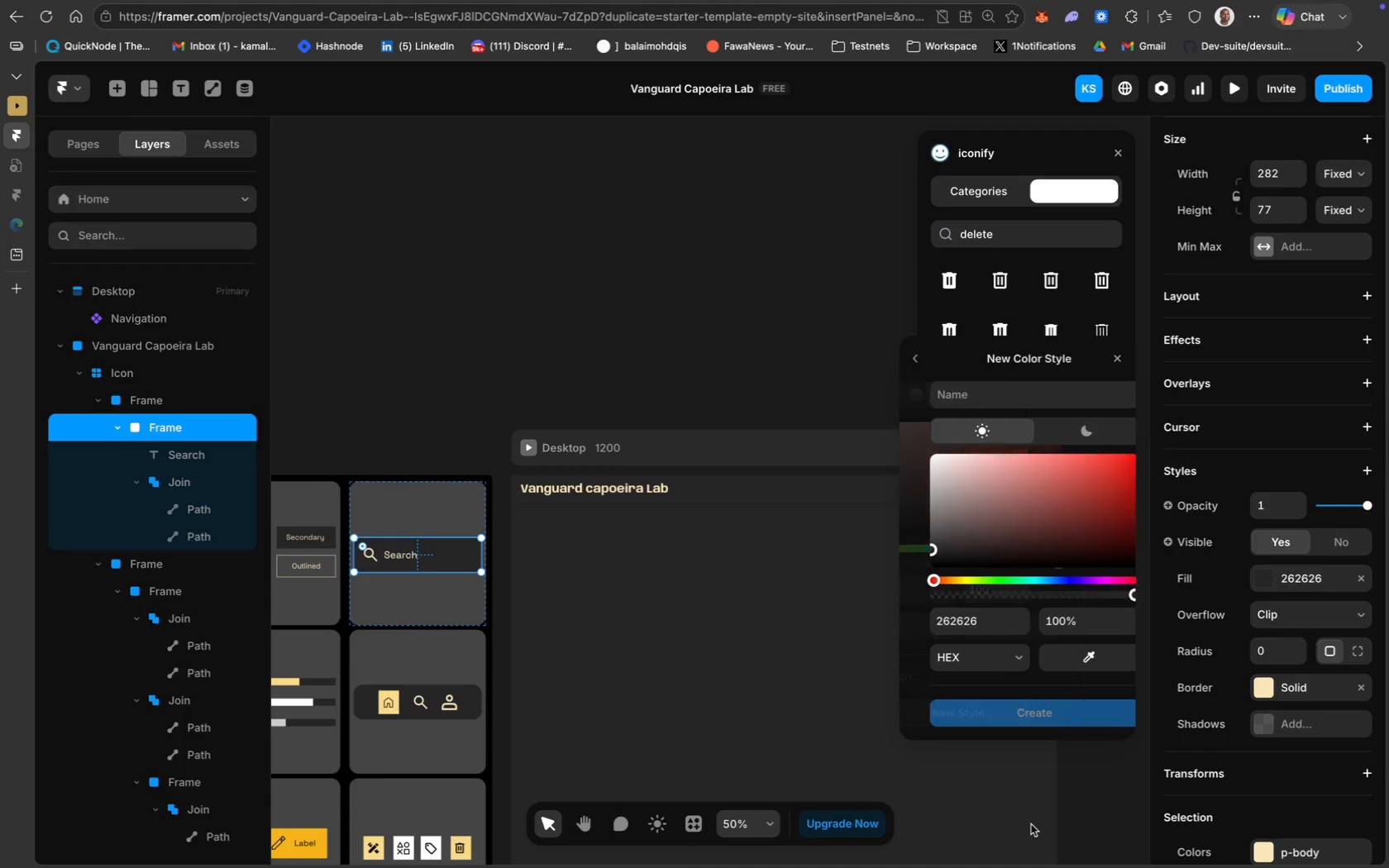 
wait(7.22)
 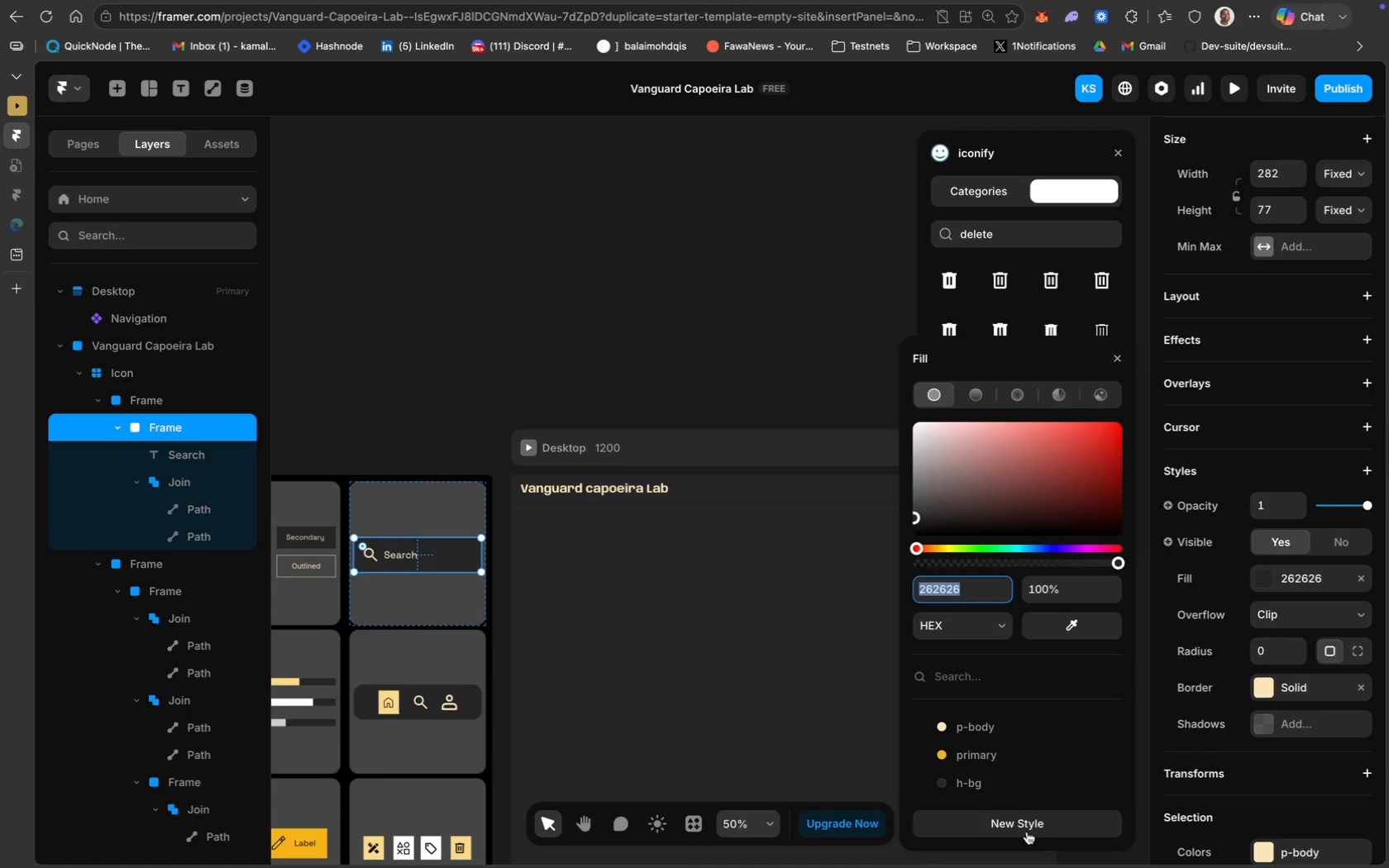 
type(In-bg)
 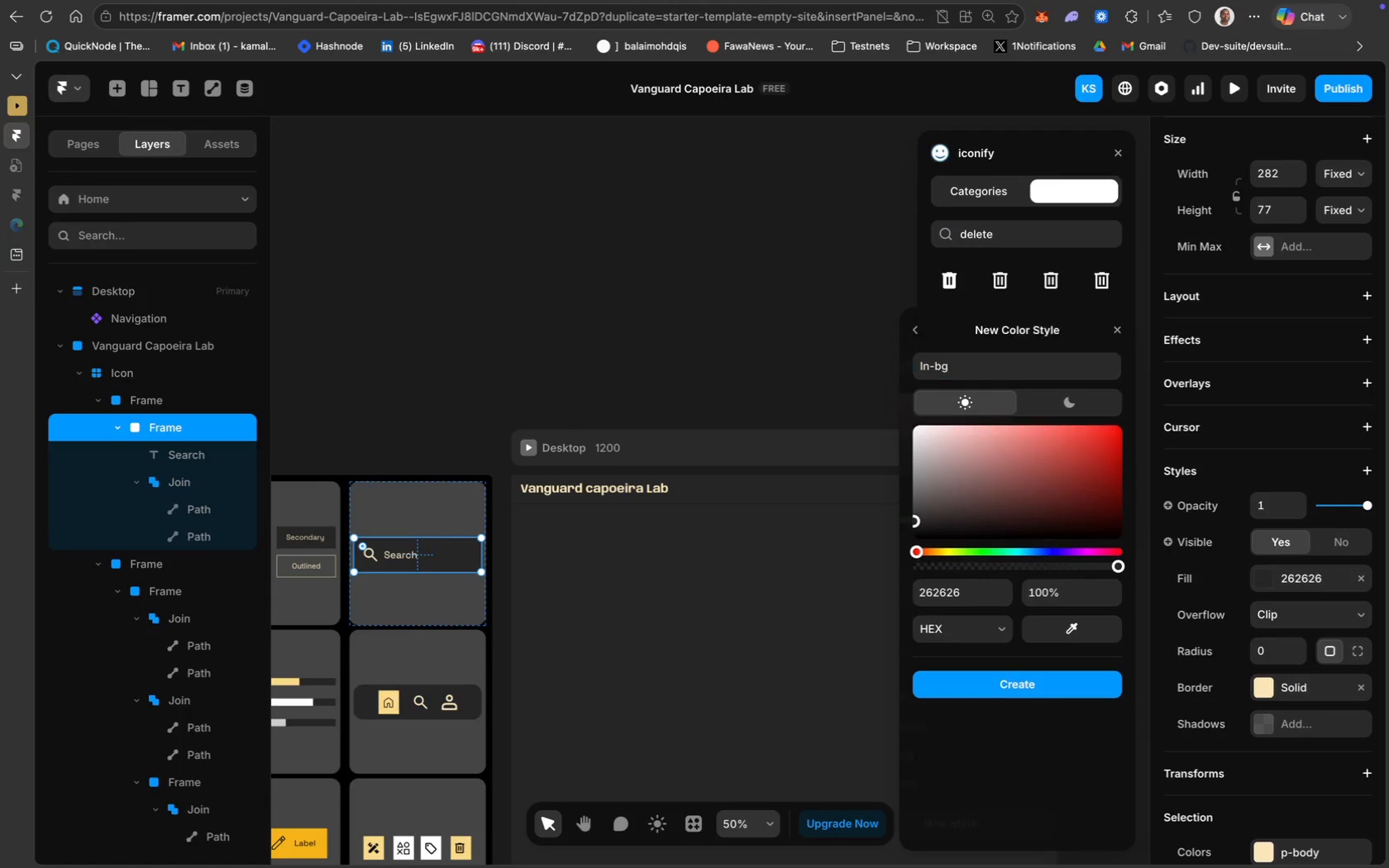 
key(Enter)
 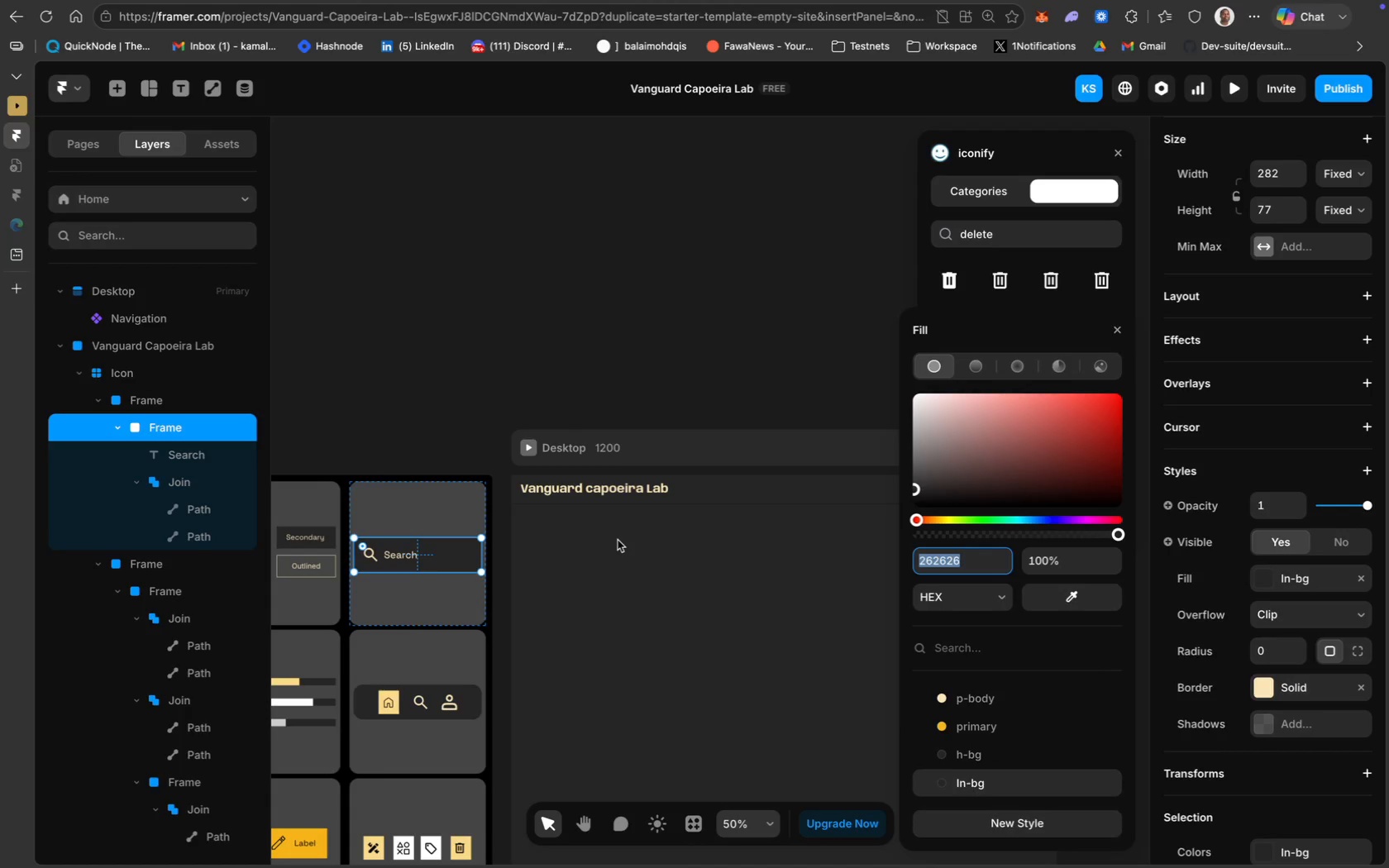 
left_click([618, 539])
 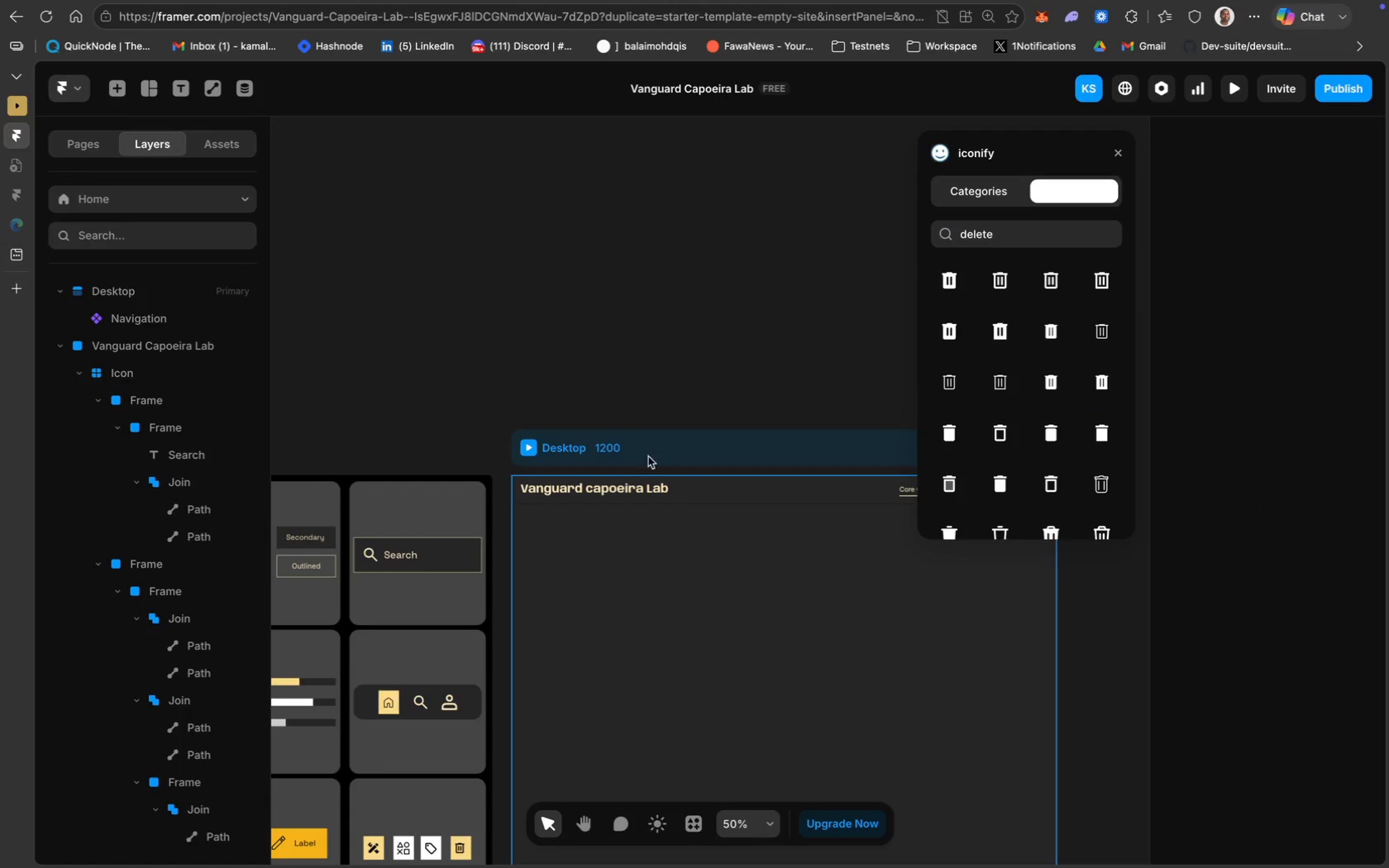 
double_click([721, 479])
 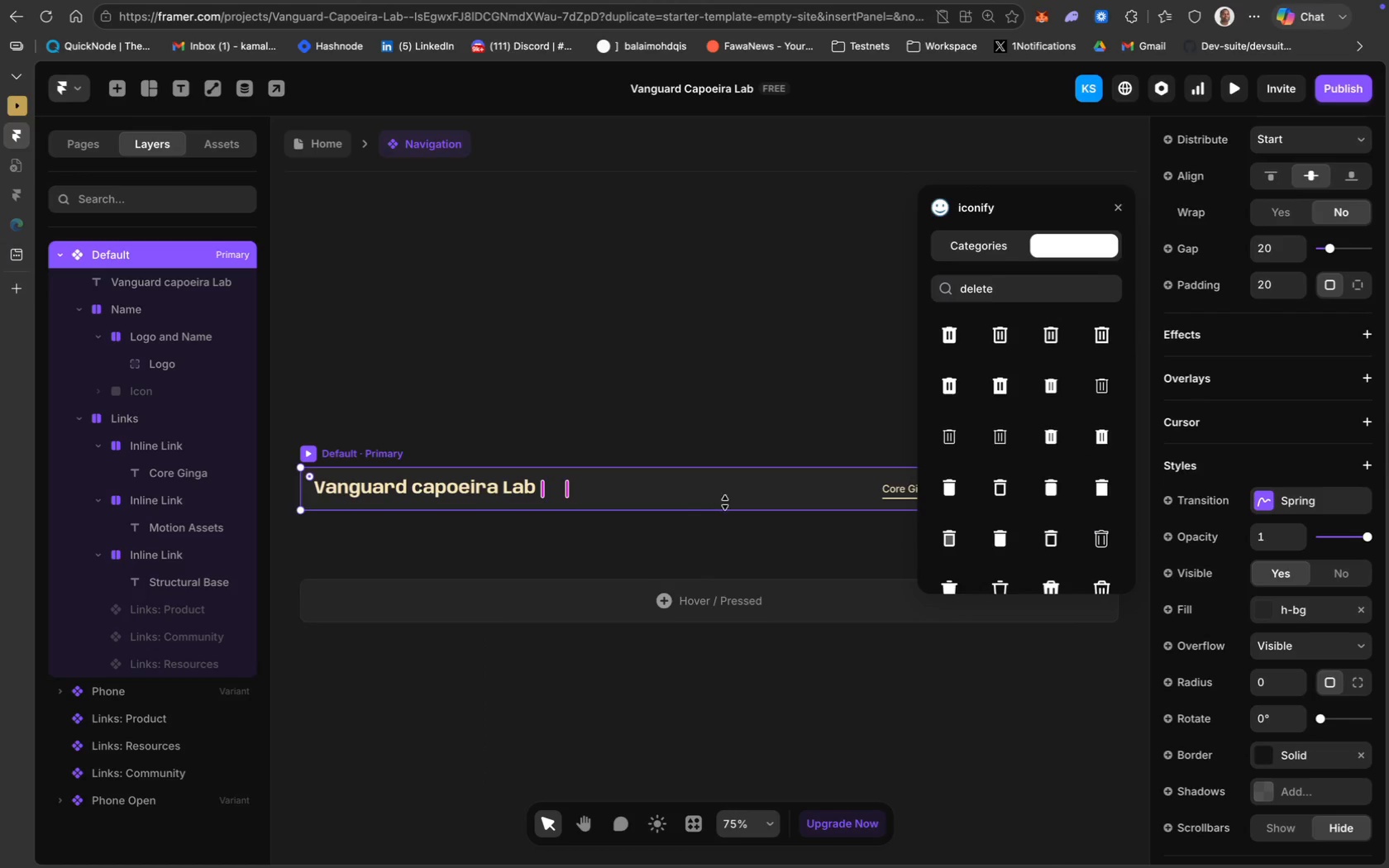 
left_click([737, 475])
 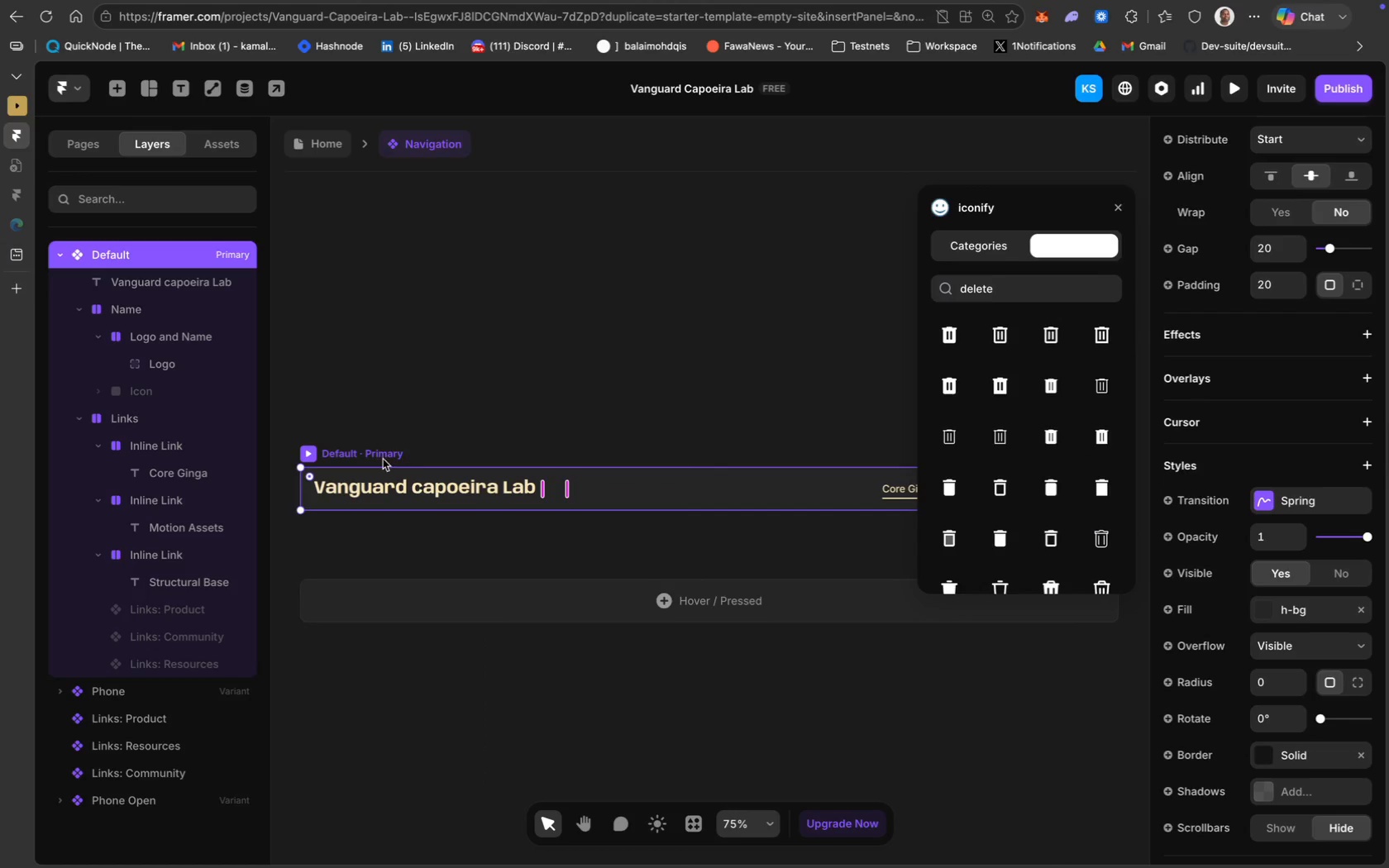 
left_click([378, 457])
 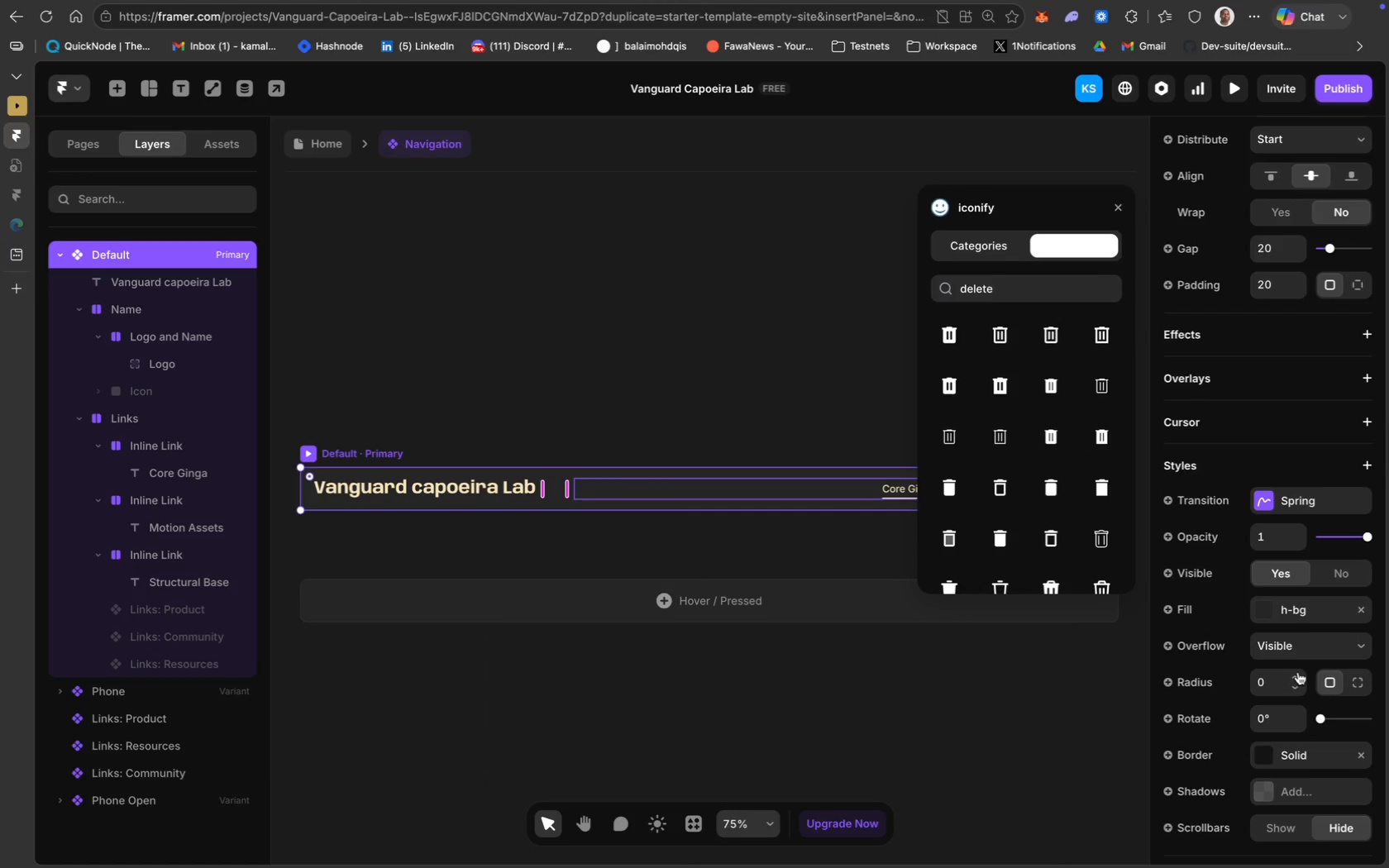 
left_click([1289, 608])
 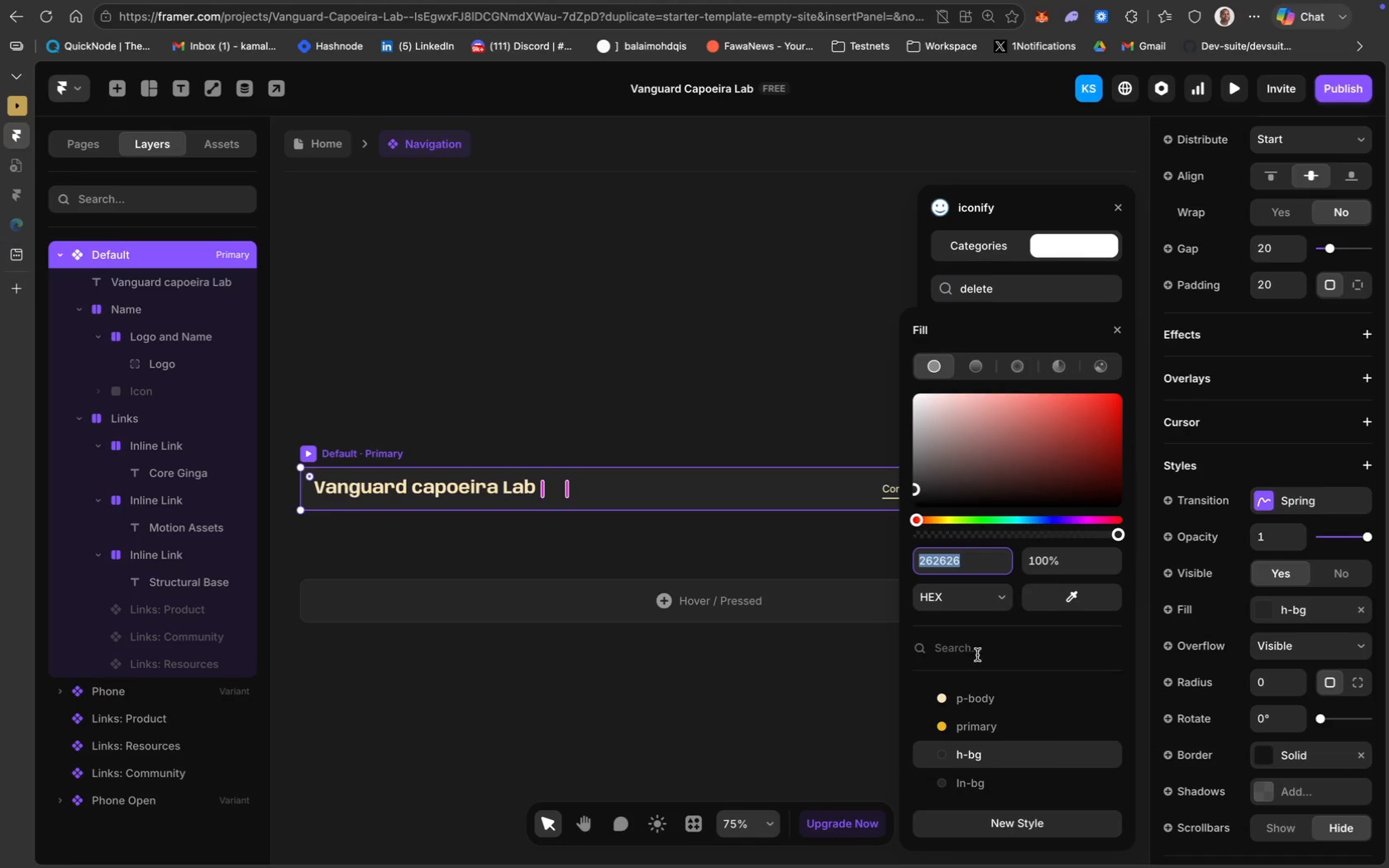 
mouse_move([965, 785])
 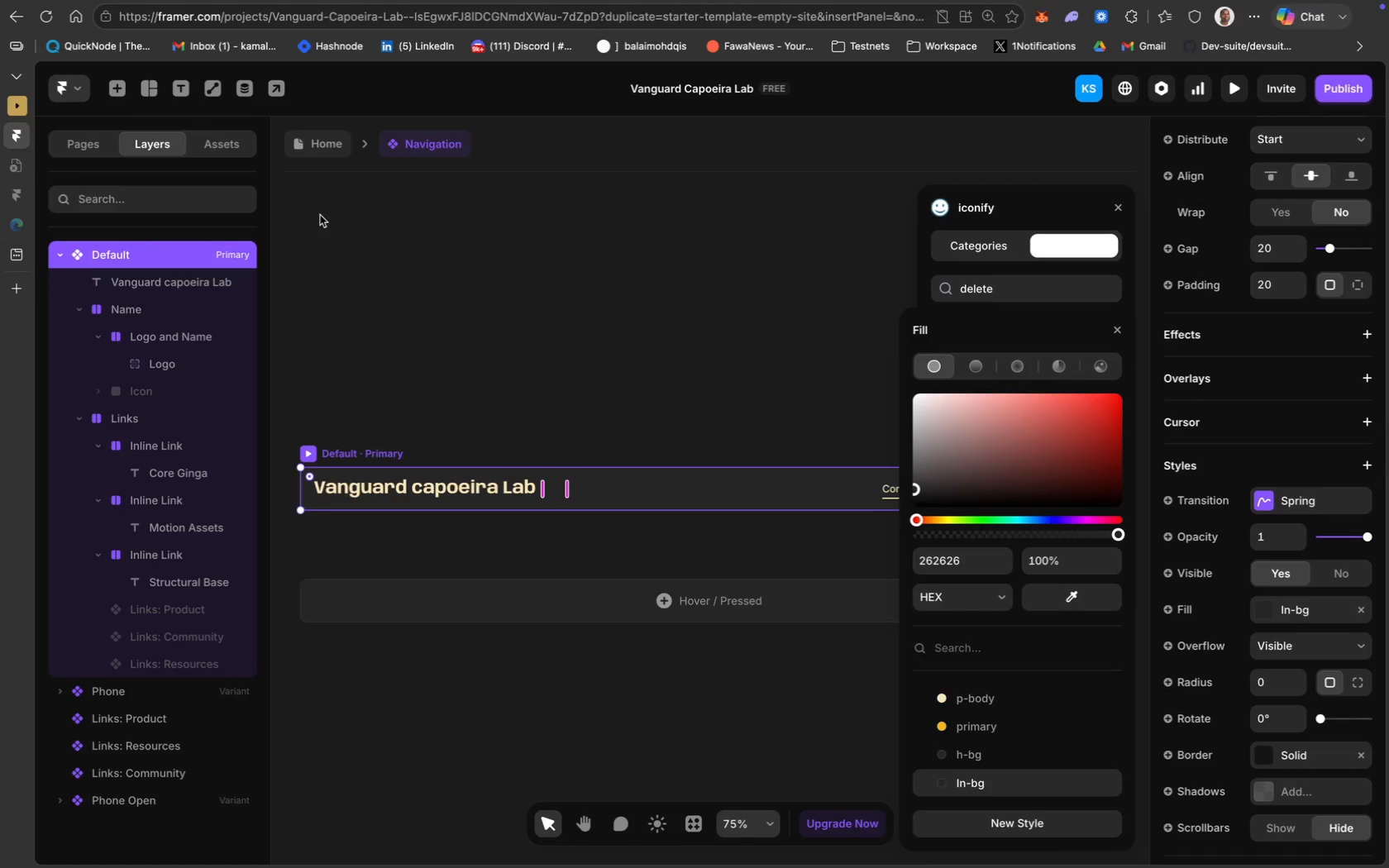 
left_click([304, 134])
 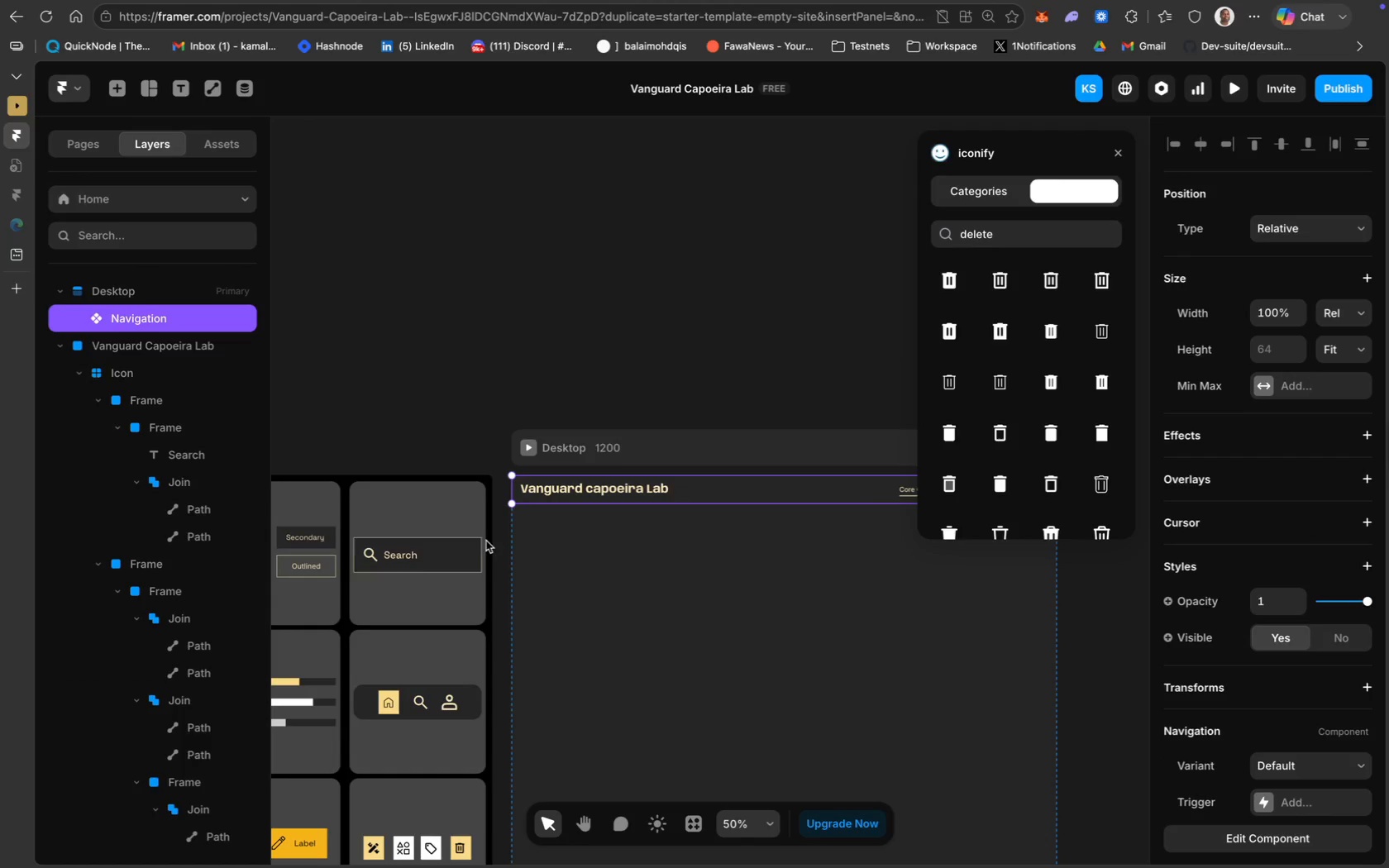 
scroll: coordinate [479, 551], scroll_direction: up, amount: 13.0
 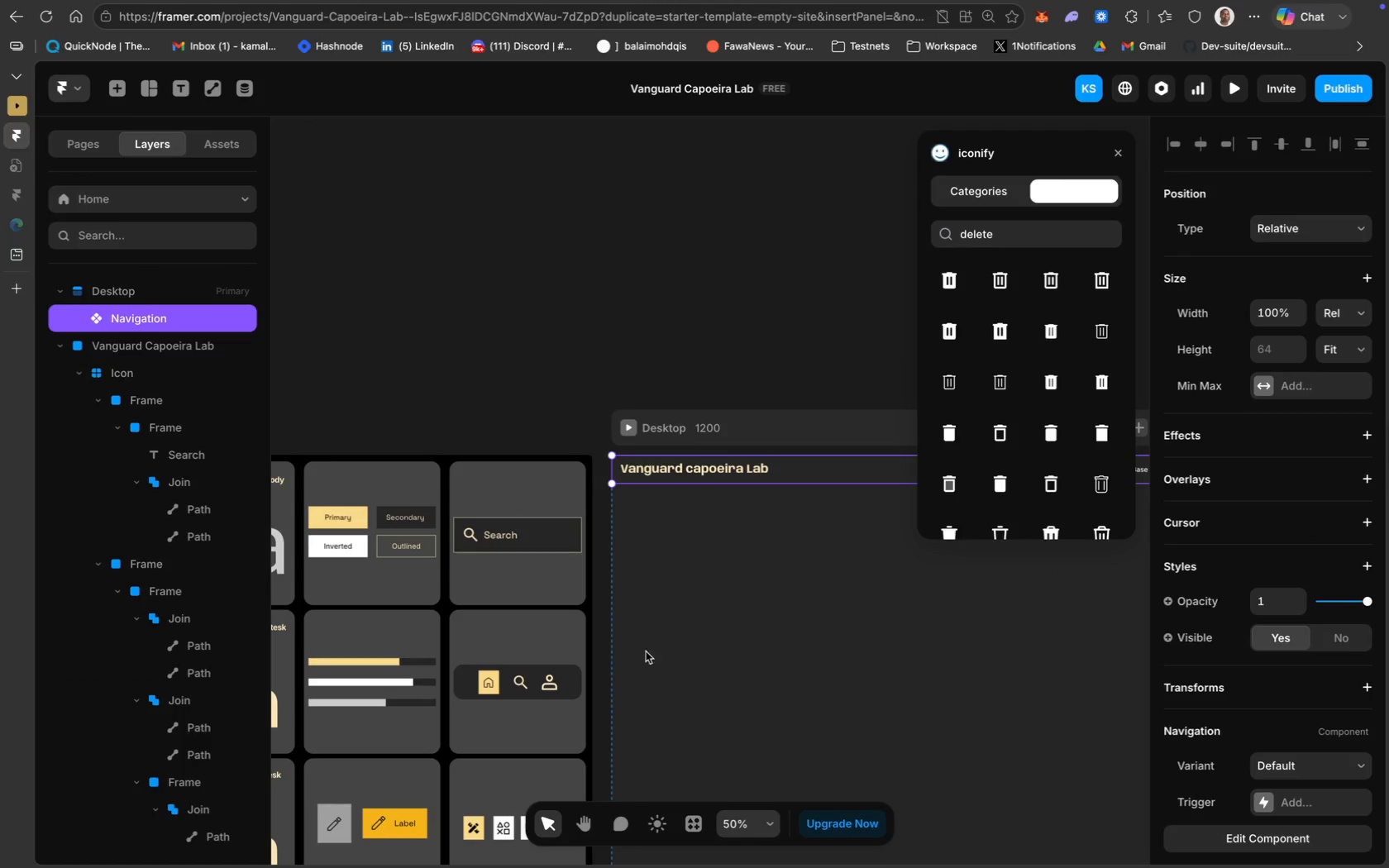 
left_click([667, 650])
 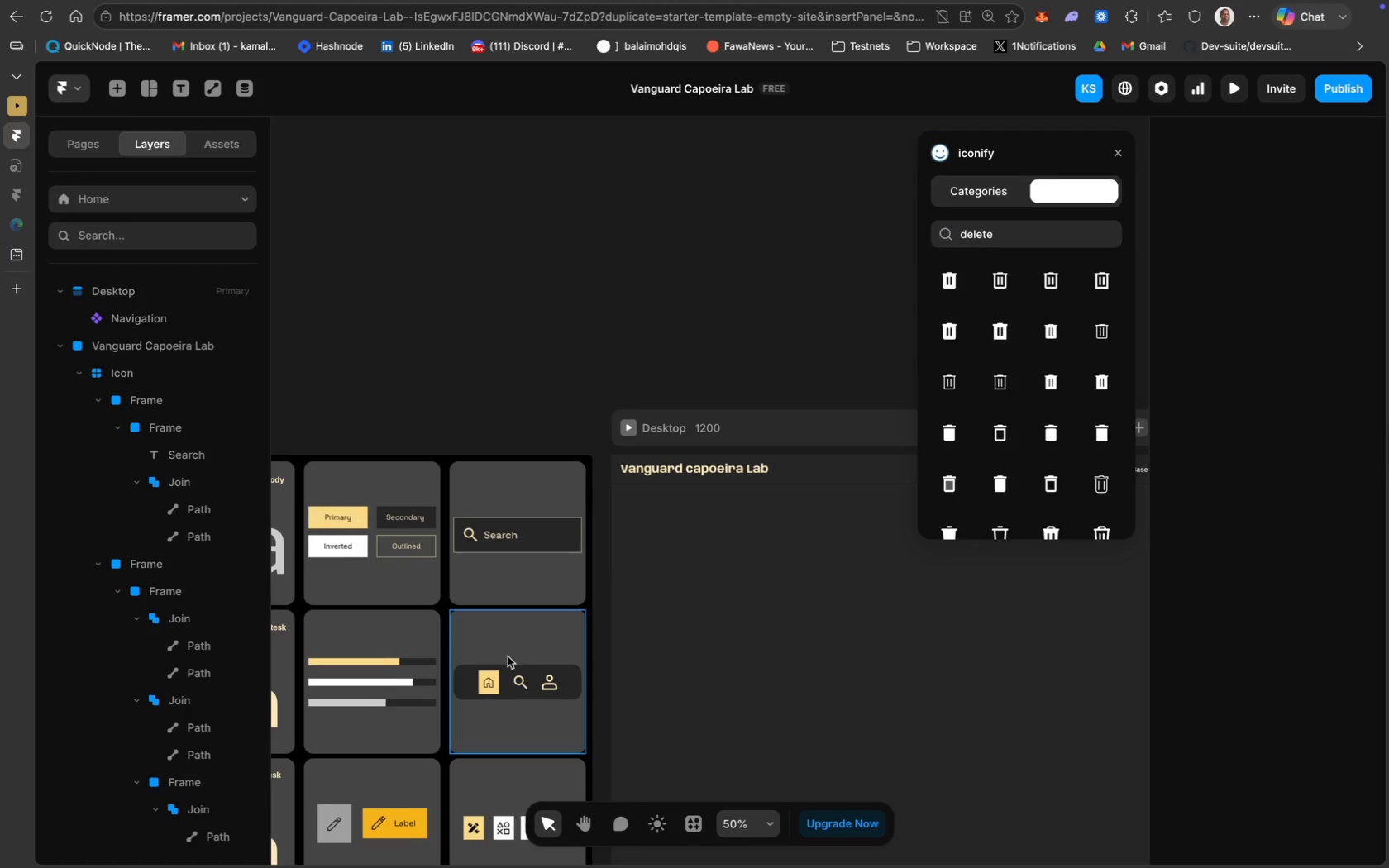 
scroll: coordinate [508, 656], scroll_direction: up, amount: 3.0
 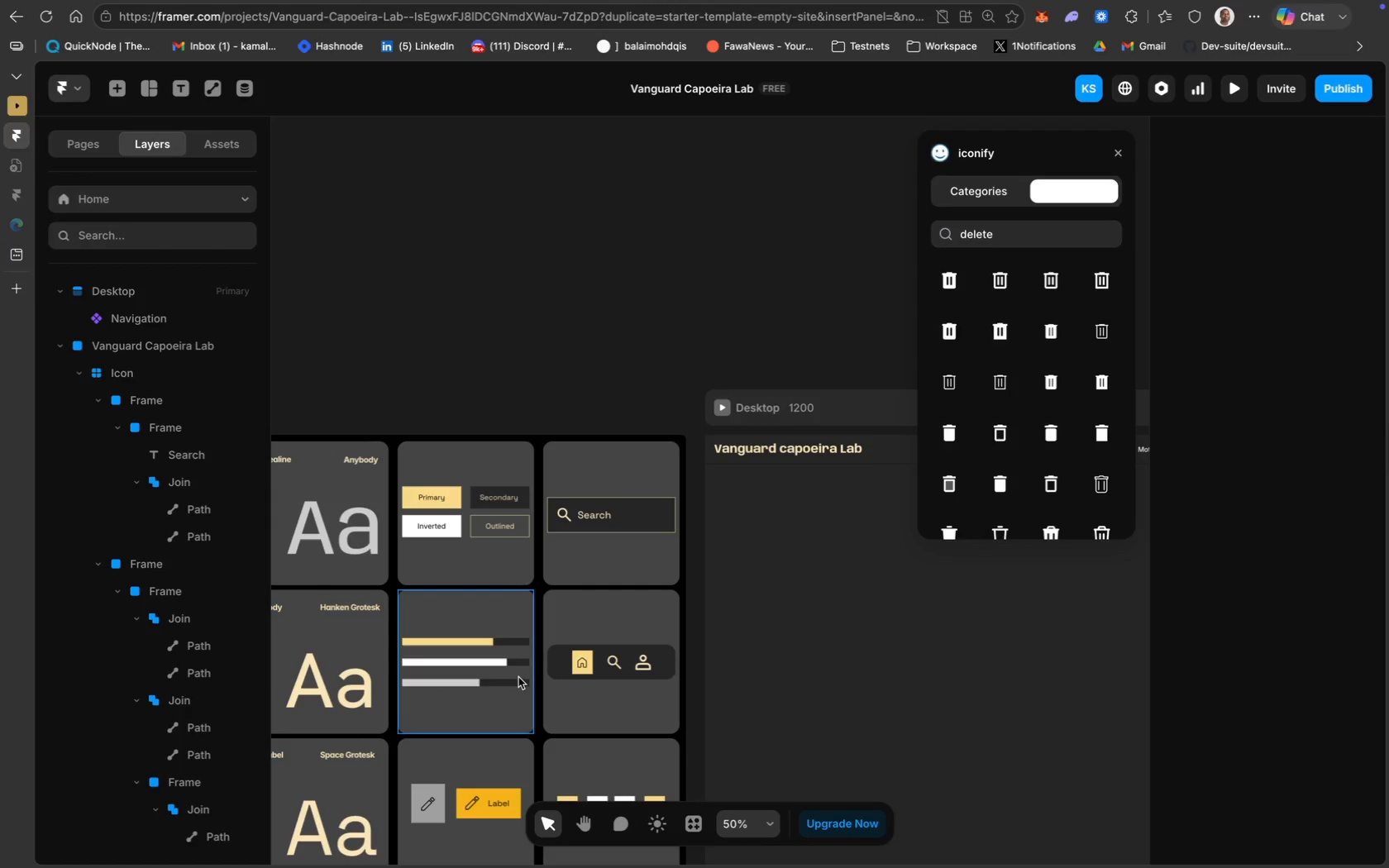 
wait(6.25)
 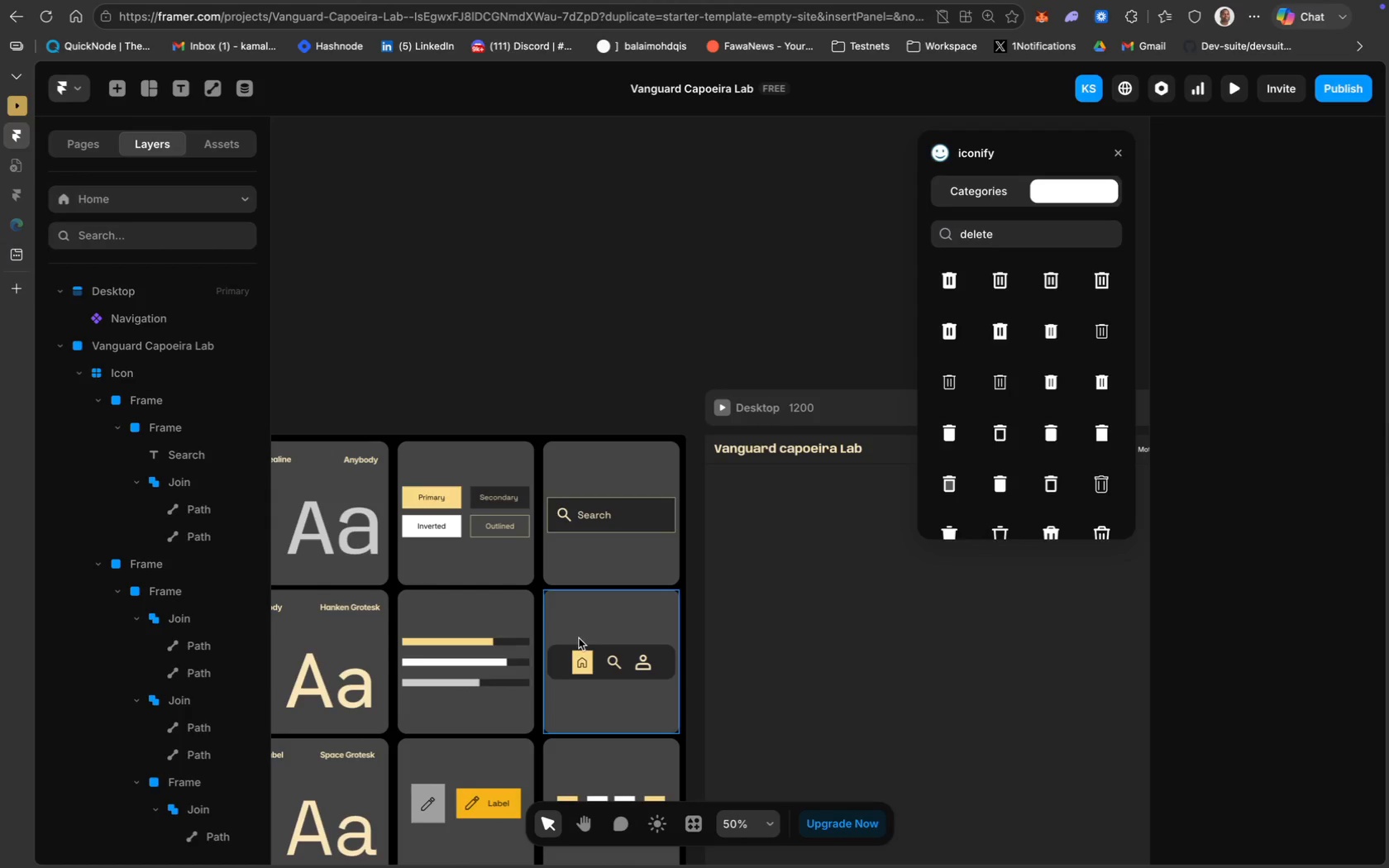 
scroll: coordinate [474, 661], scroll_direction: up, amount: 27.0
 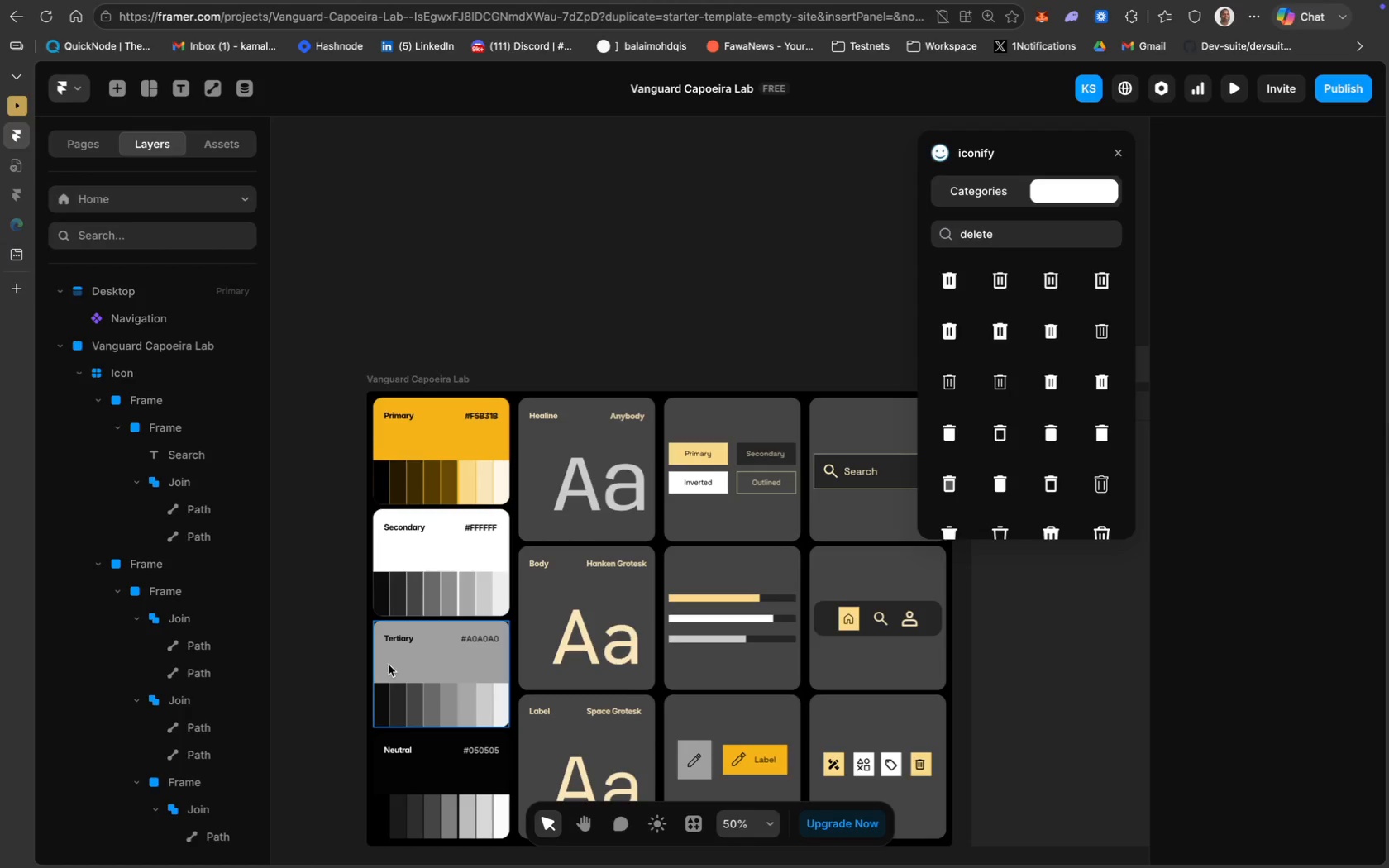 
left_click([399, 807])
 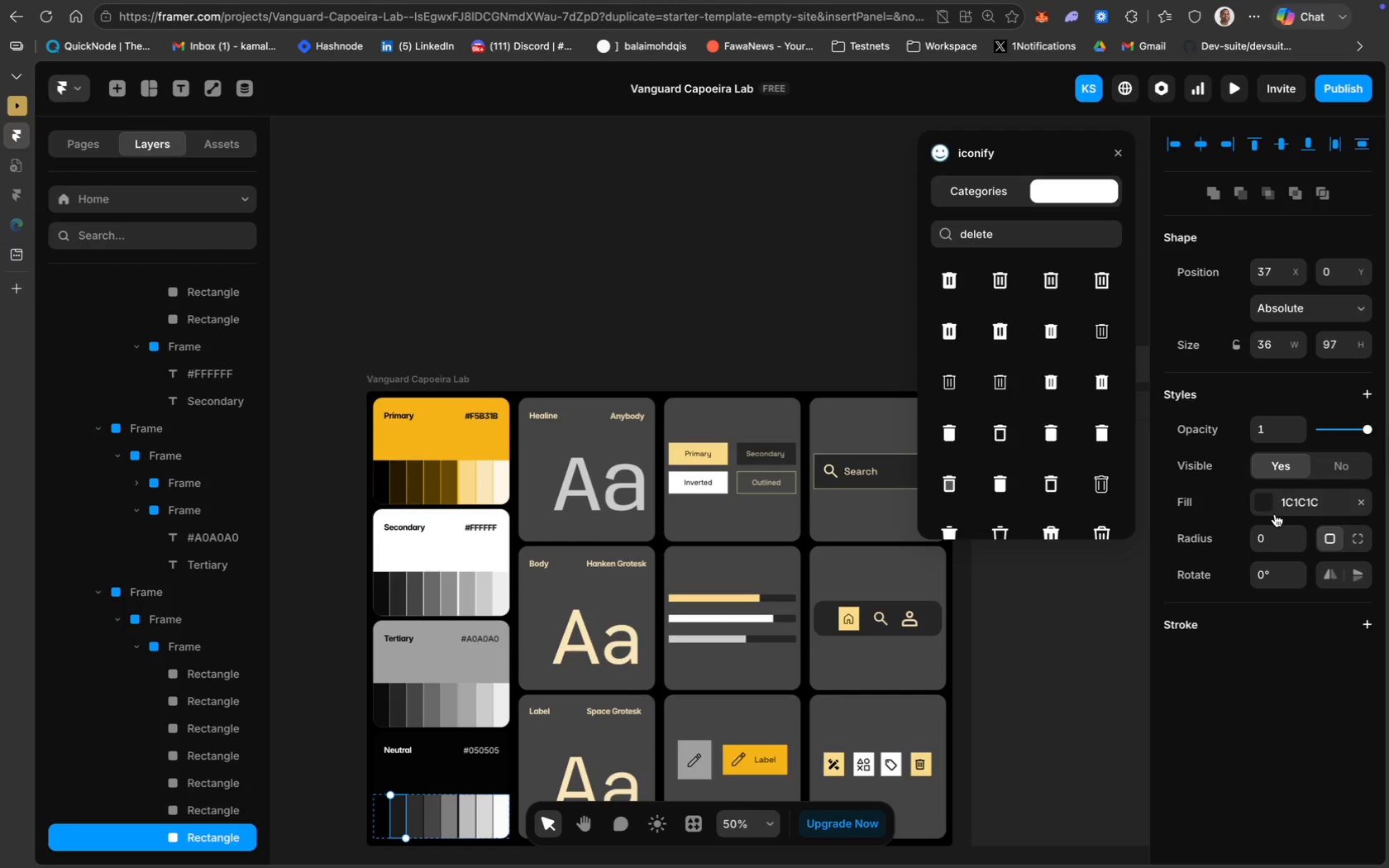 
left_click([1292, 505])
 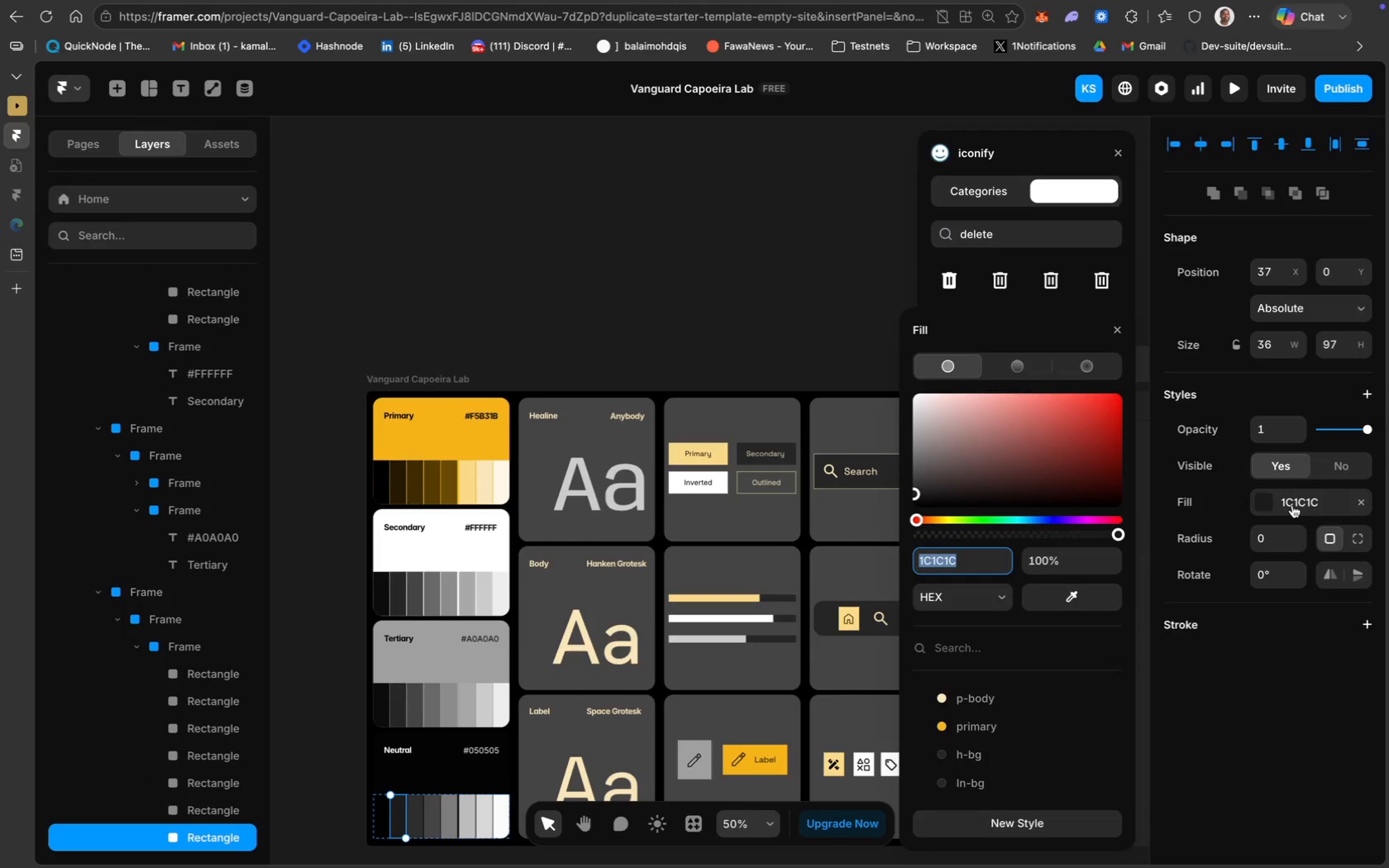 
key(Meta+C)
 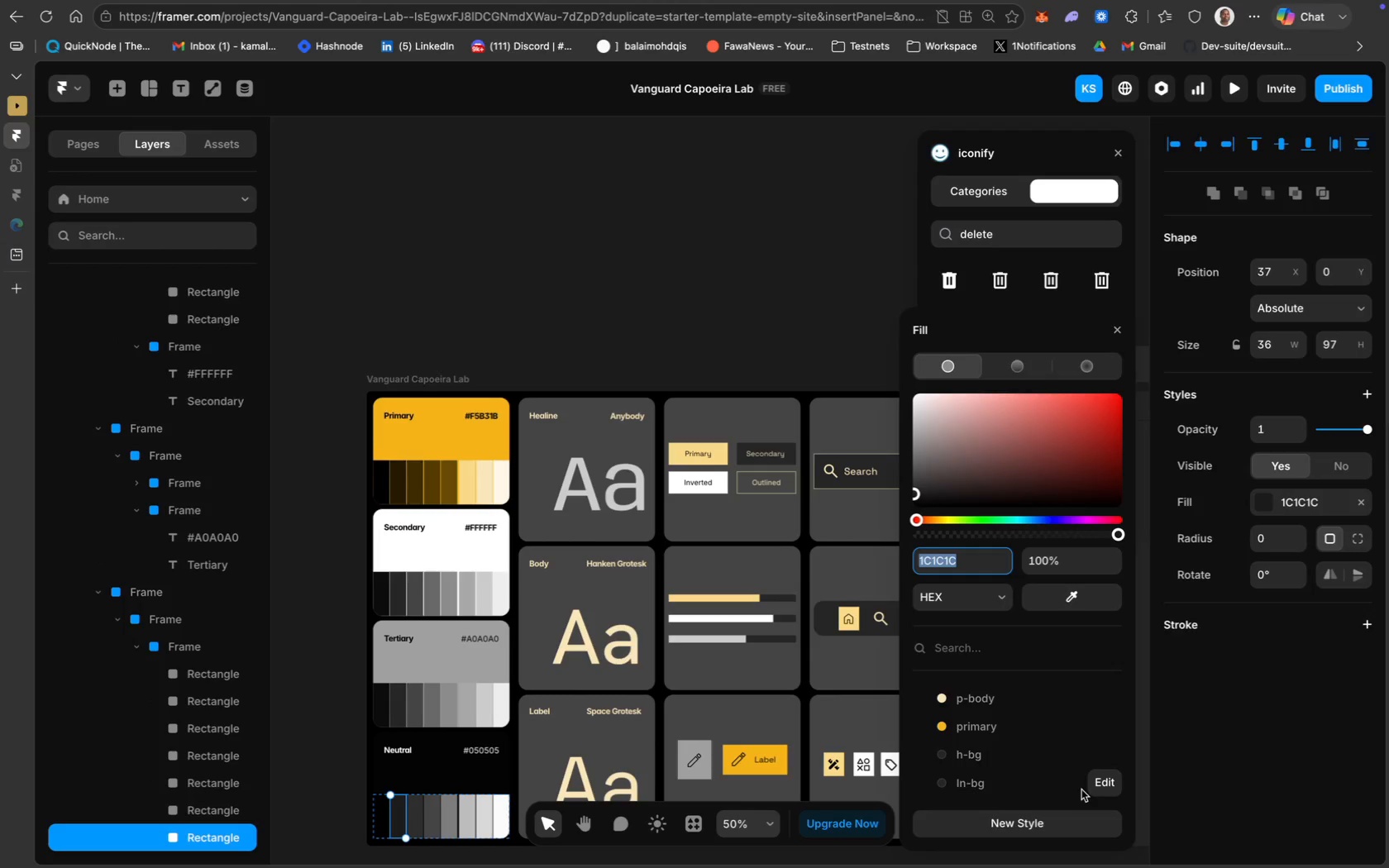 
key(Meta+C)
 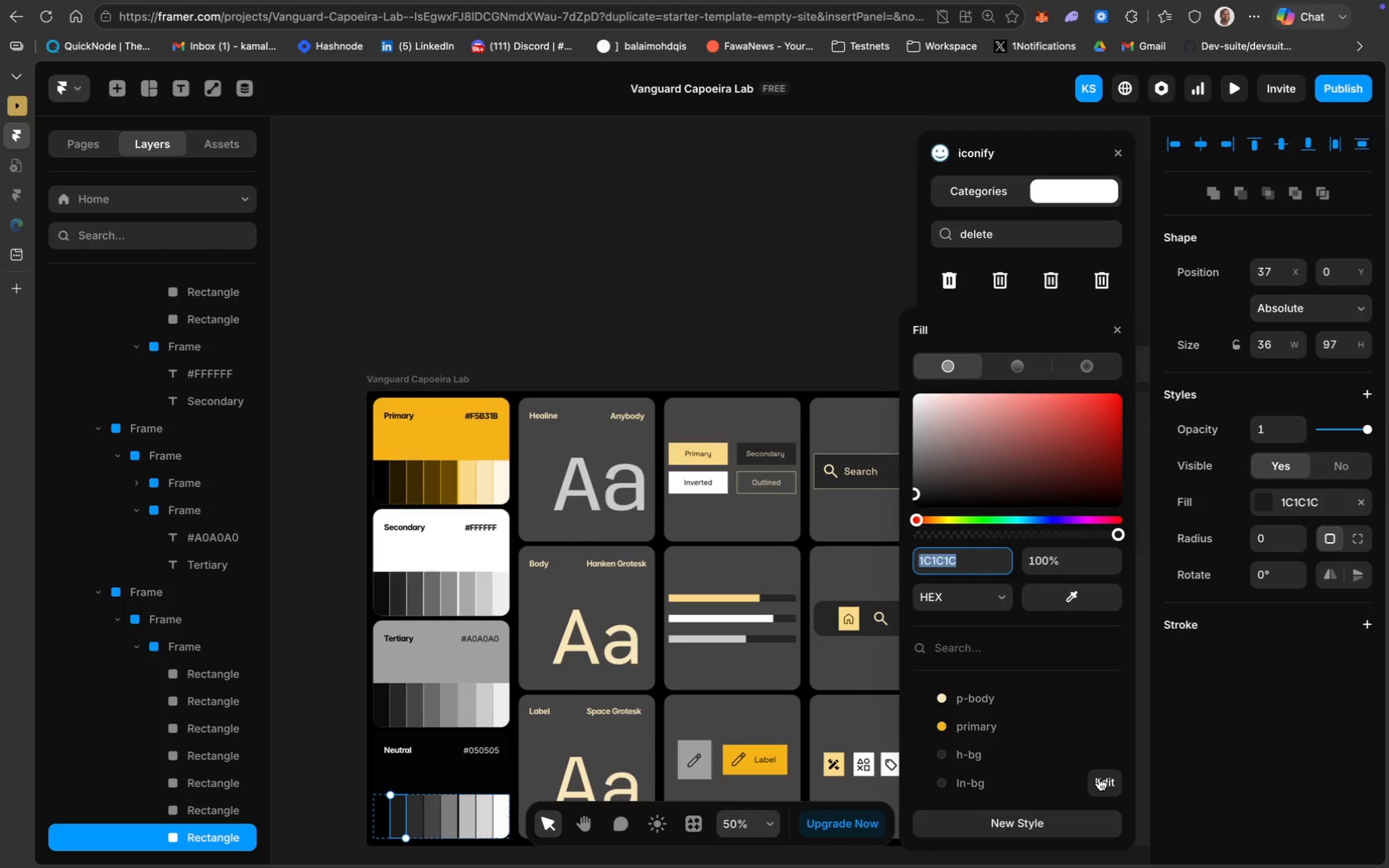 
left_click([1103, 780])
 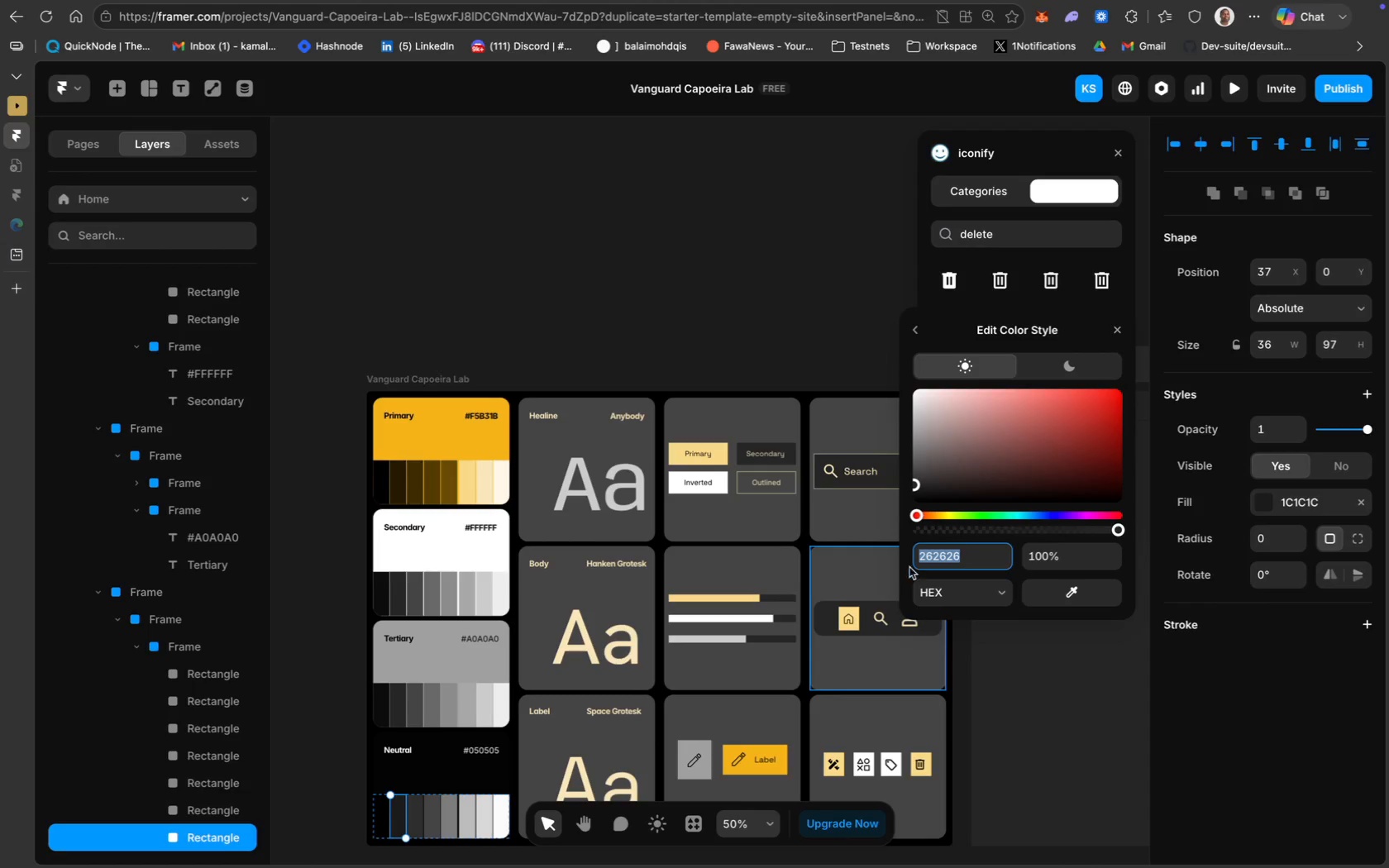 
key(Meta+V)
 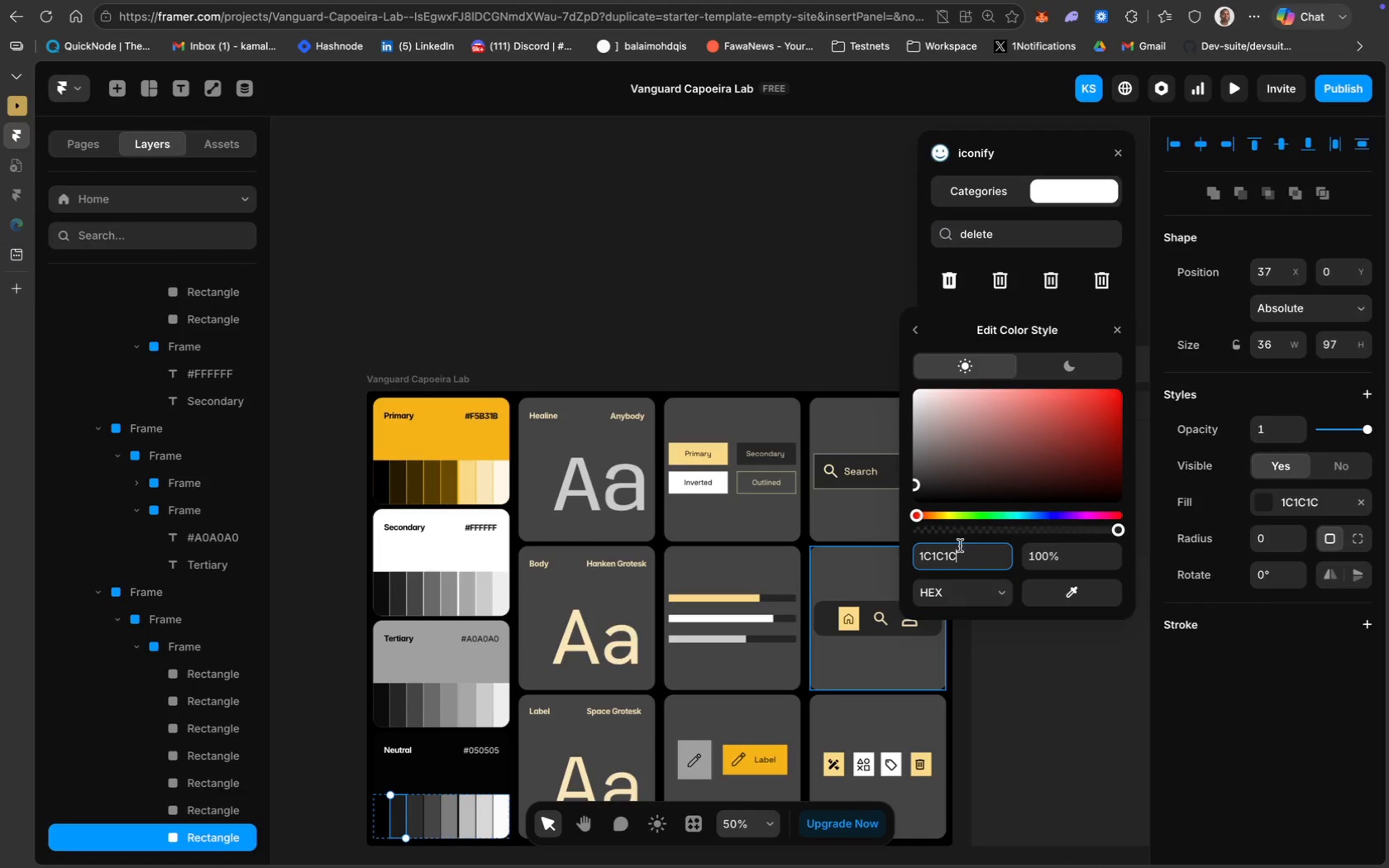 
key(Enter)
 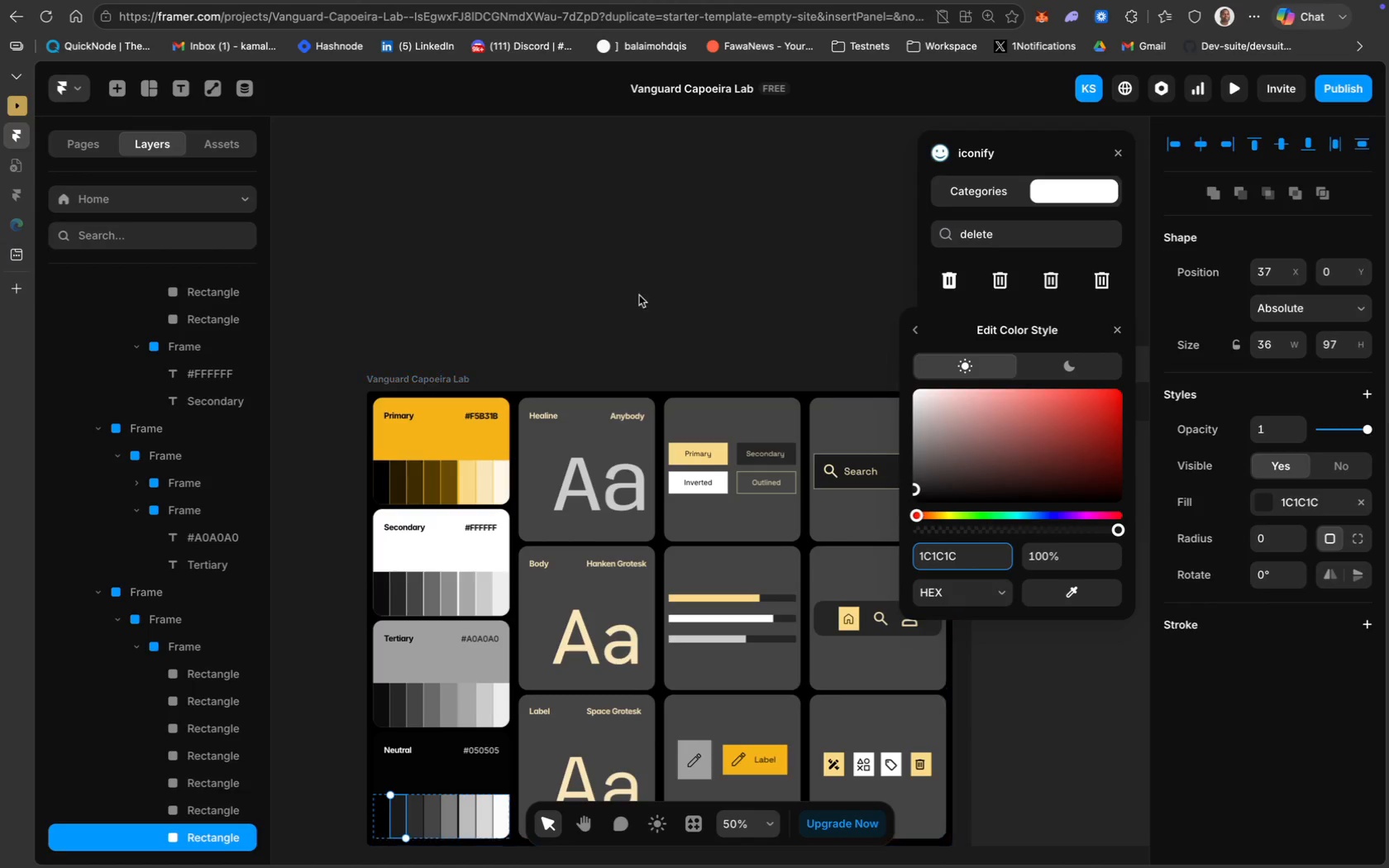 
scroll: coordinate [639, 295], scroll_direction: down, amount: 24.0
 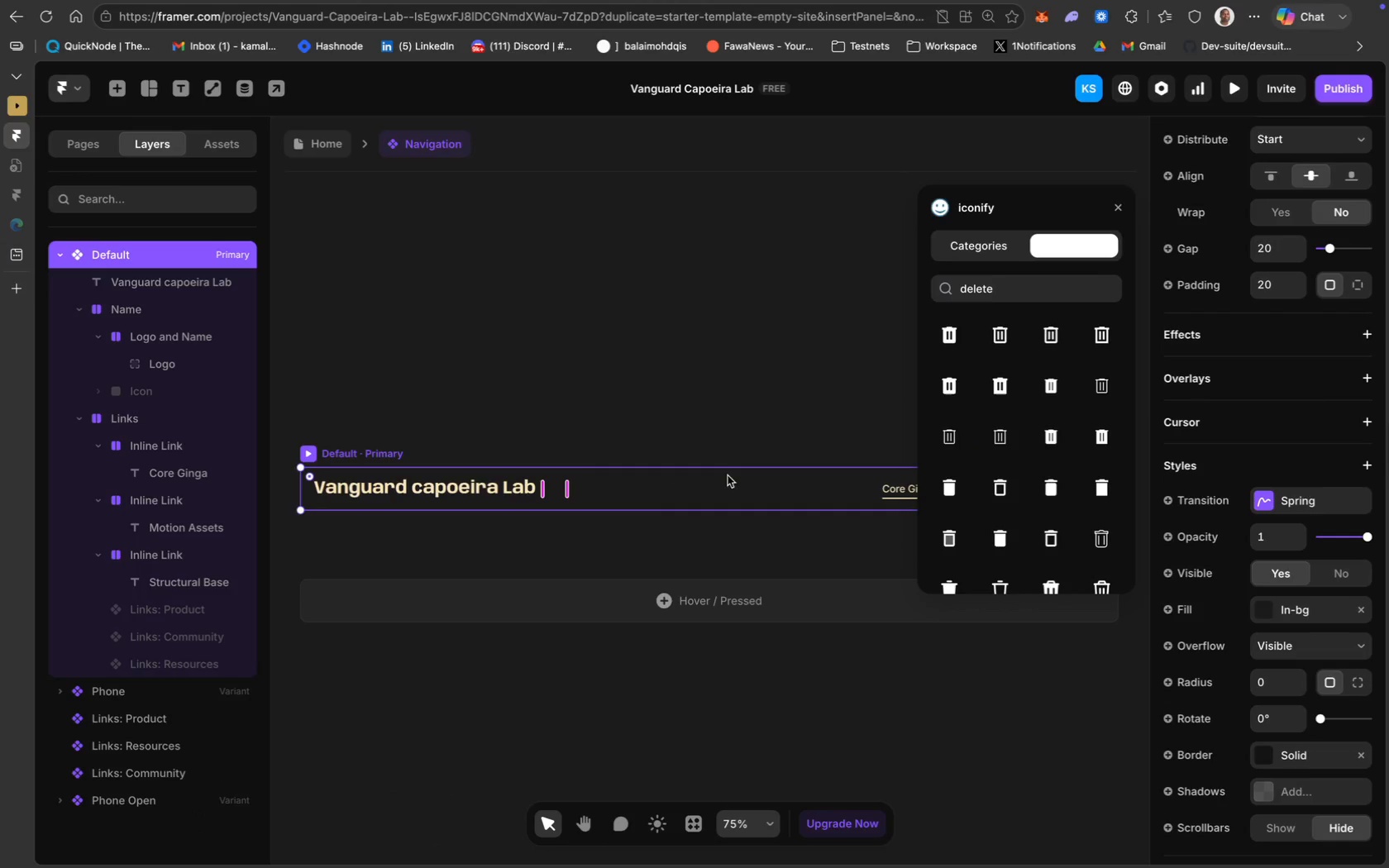 
wait(10.41)
 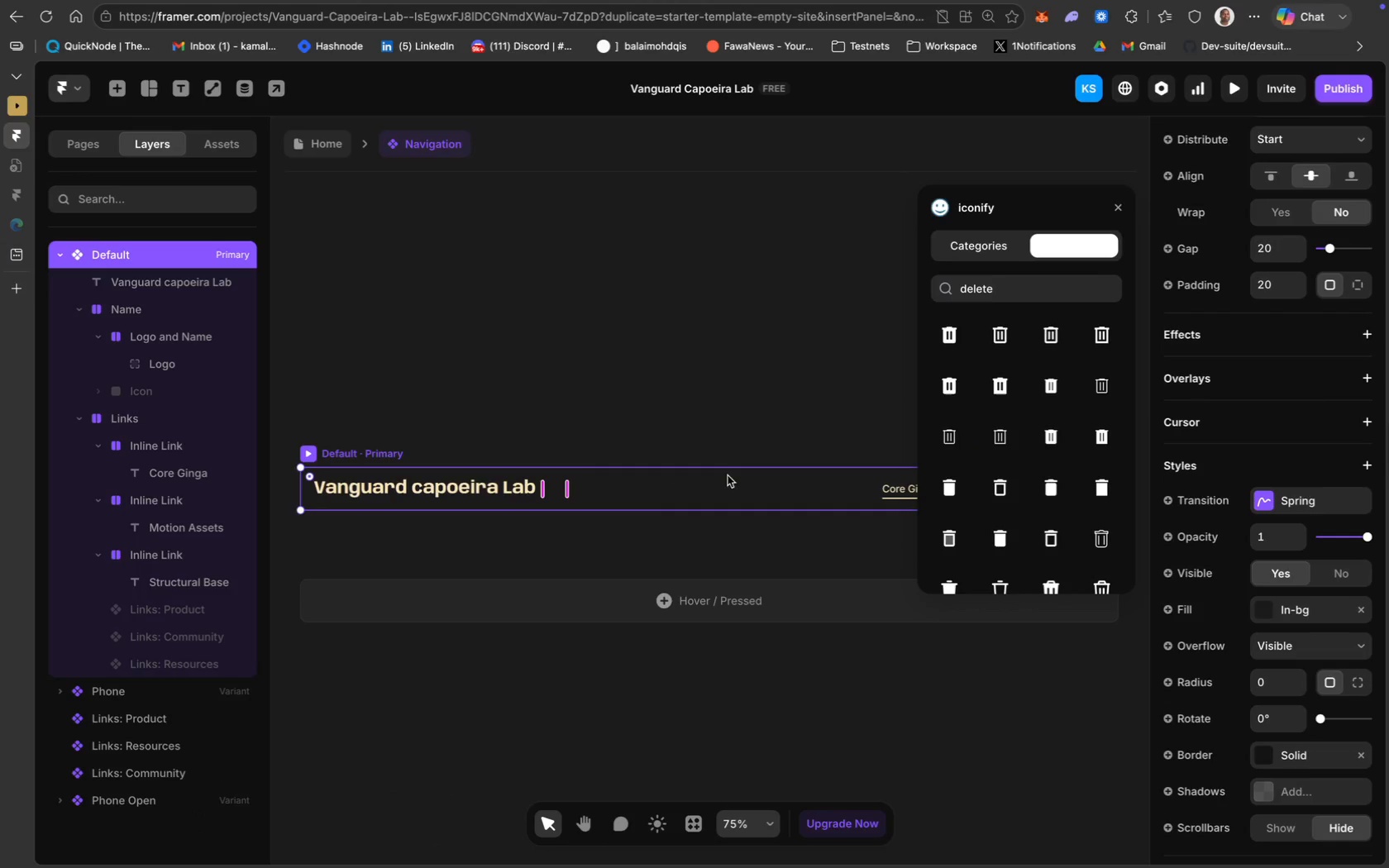 
left_click([1297, 608])
 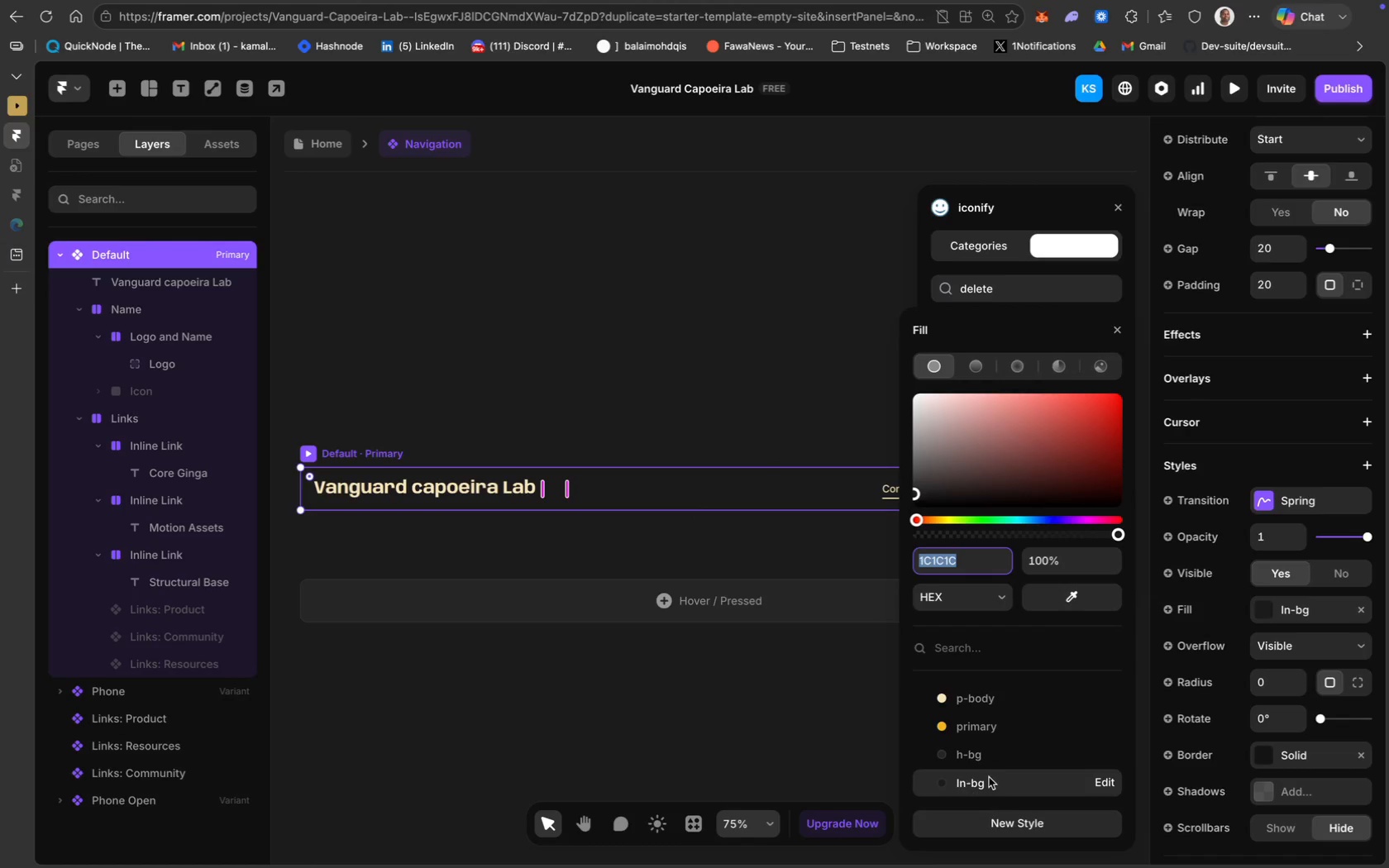 
left_click([1005, 777])
 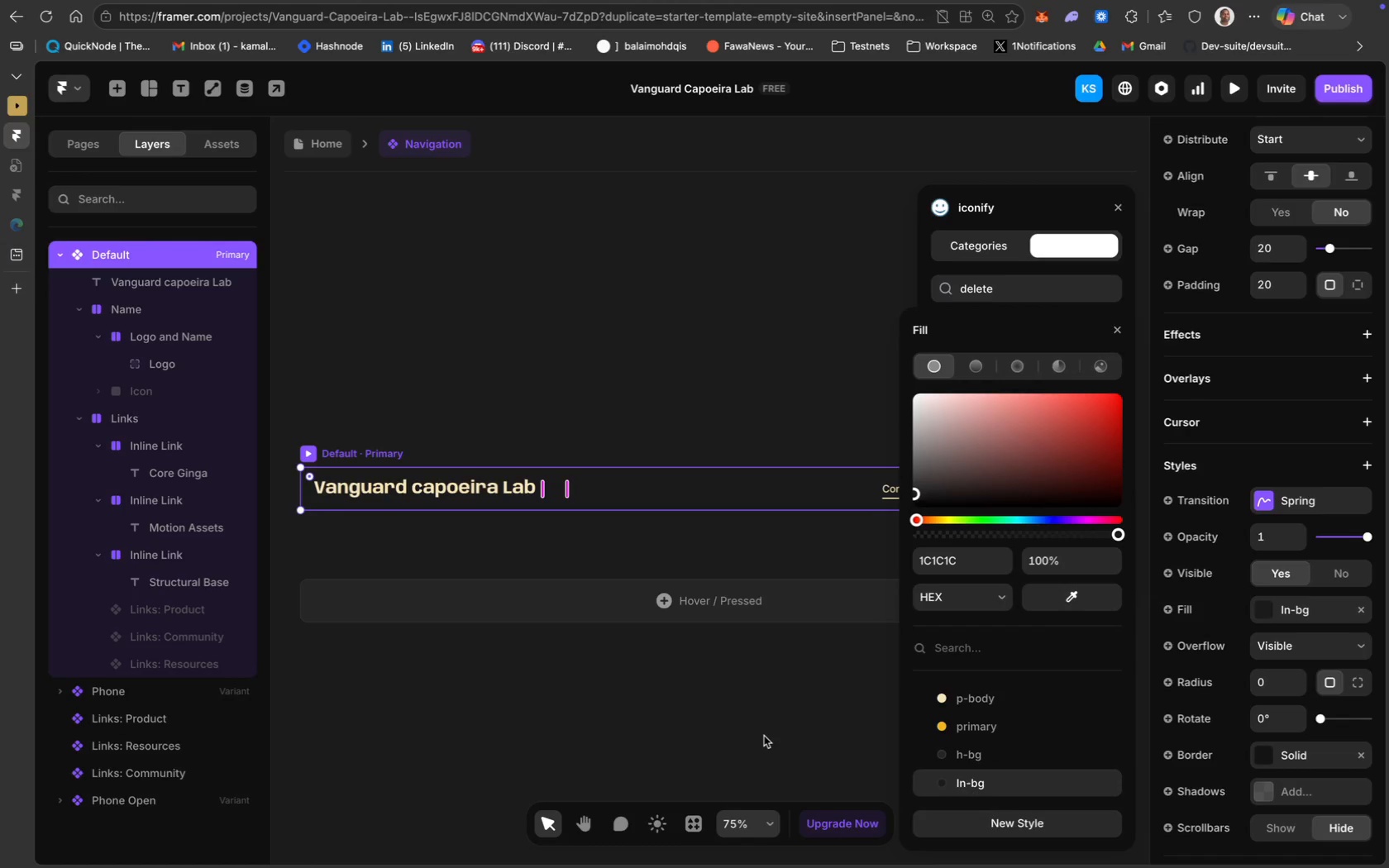 
left_click([775, 739])
 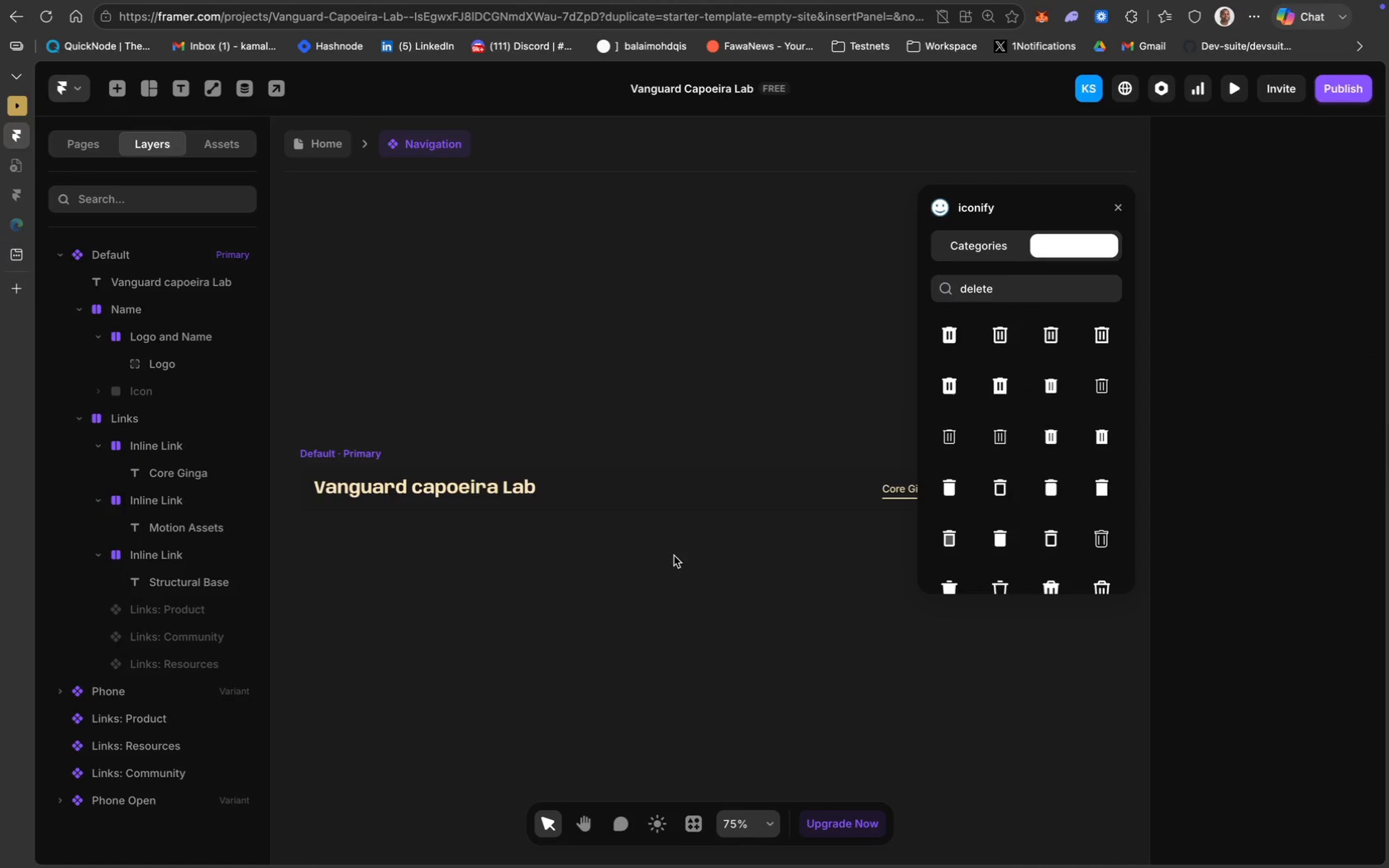 
left_click([663, 511])
 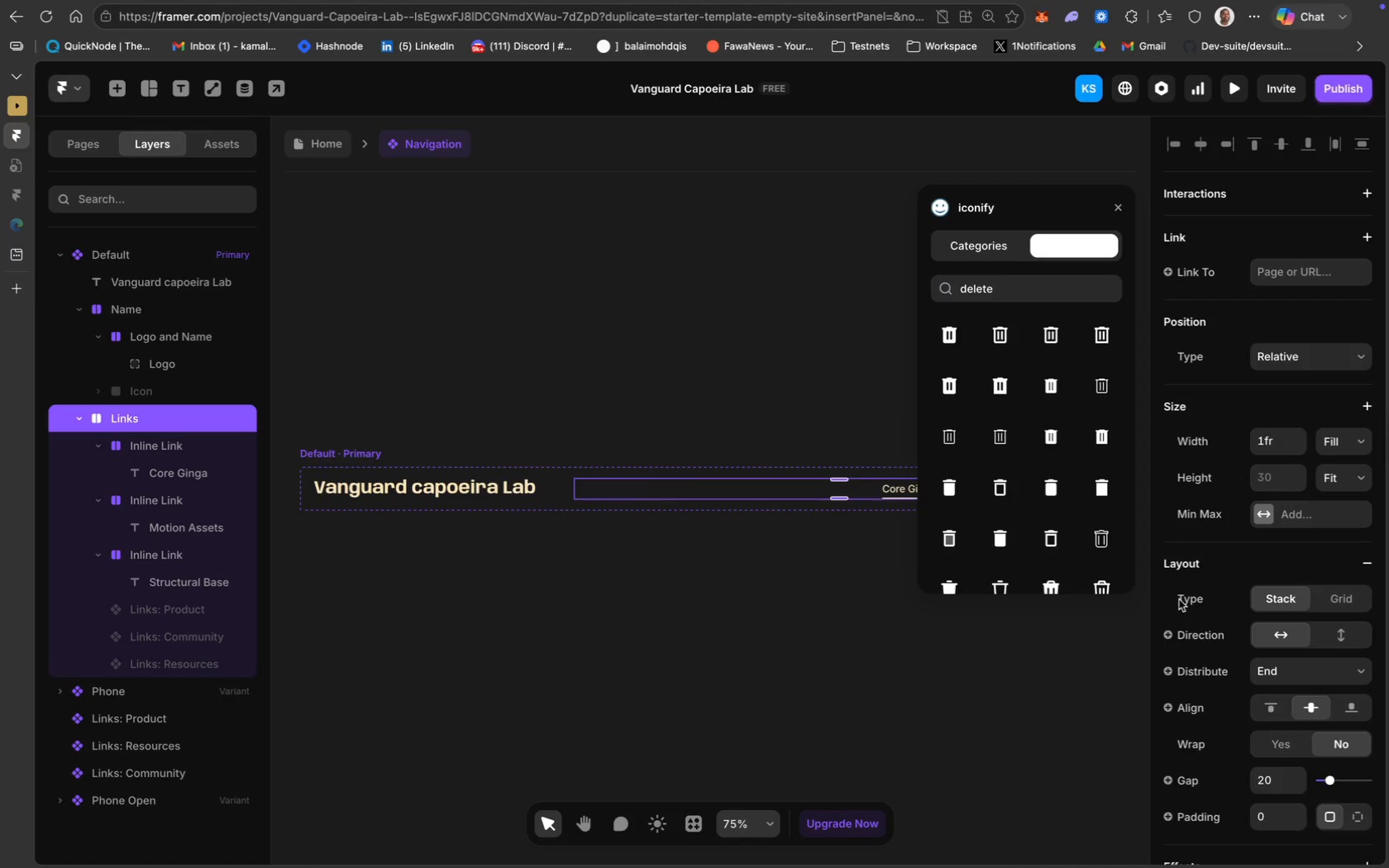 
scroll: coordinate [1286, 696], scroll_direction: down, amount: 49.0
 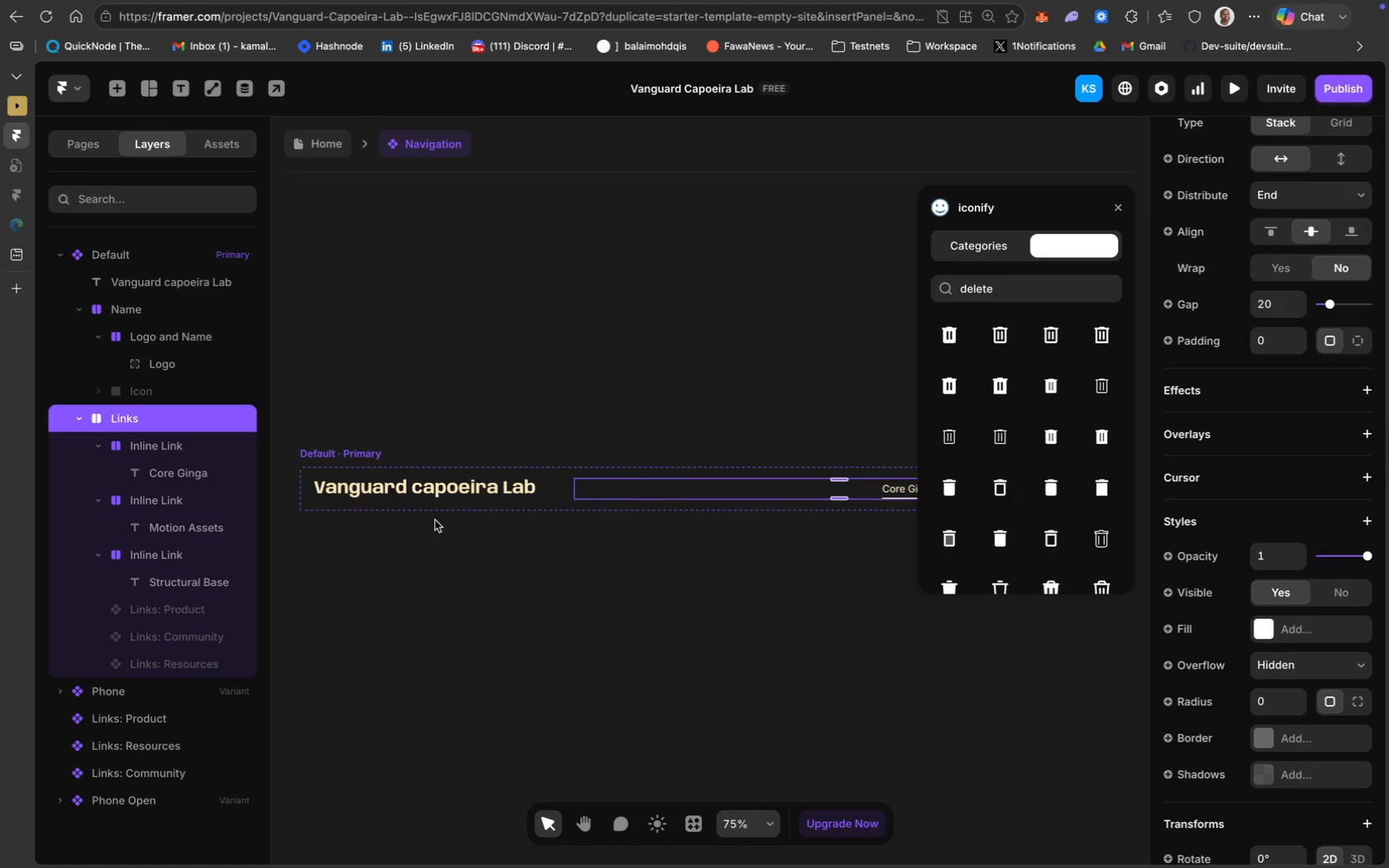 
left_click([362, 454])
 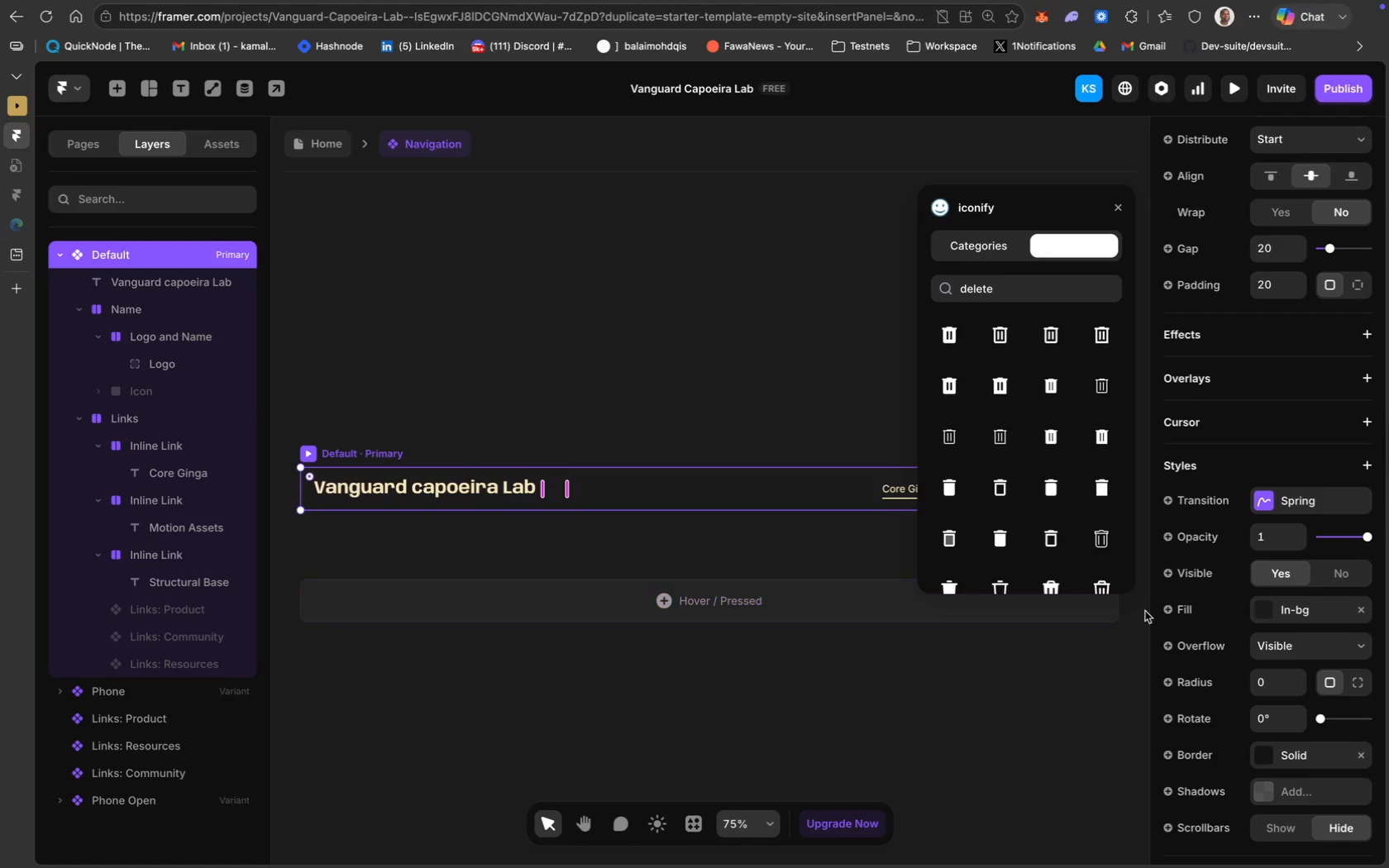 
scroll: coordinate [1313, 594], scroll_direction: down, amount: 42.0
 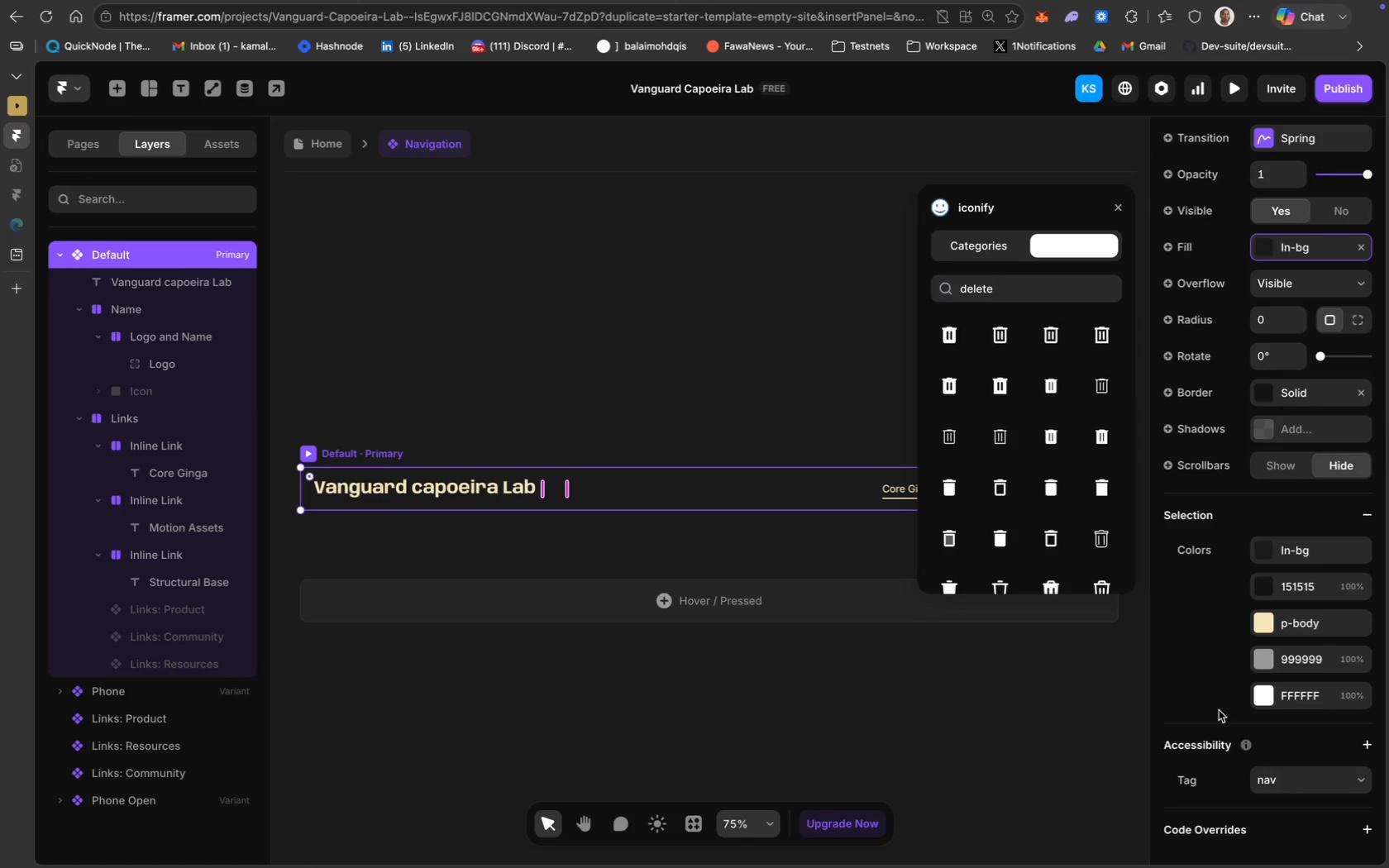 
wait(5.13)
 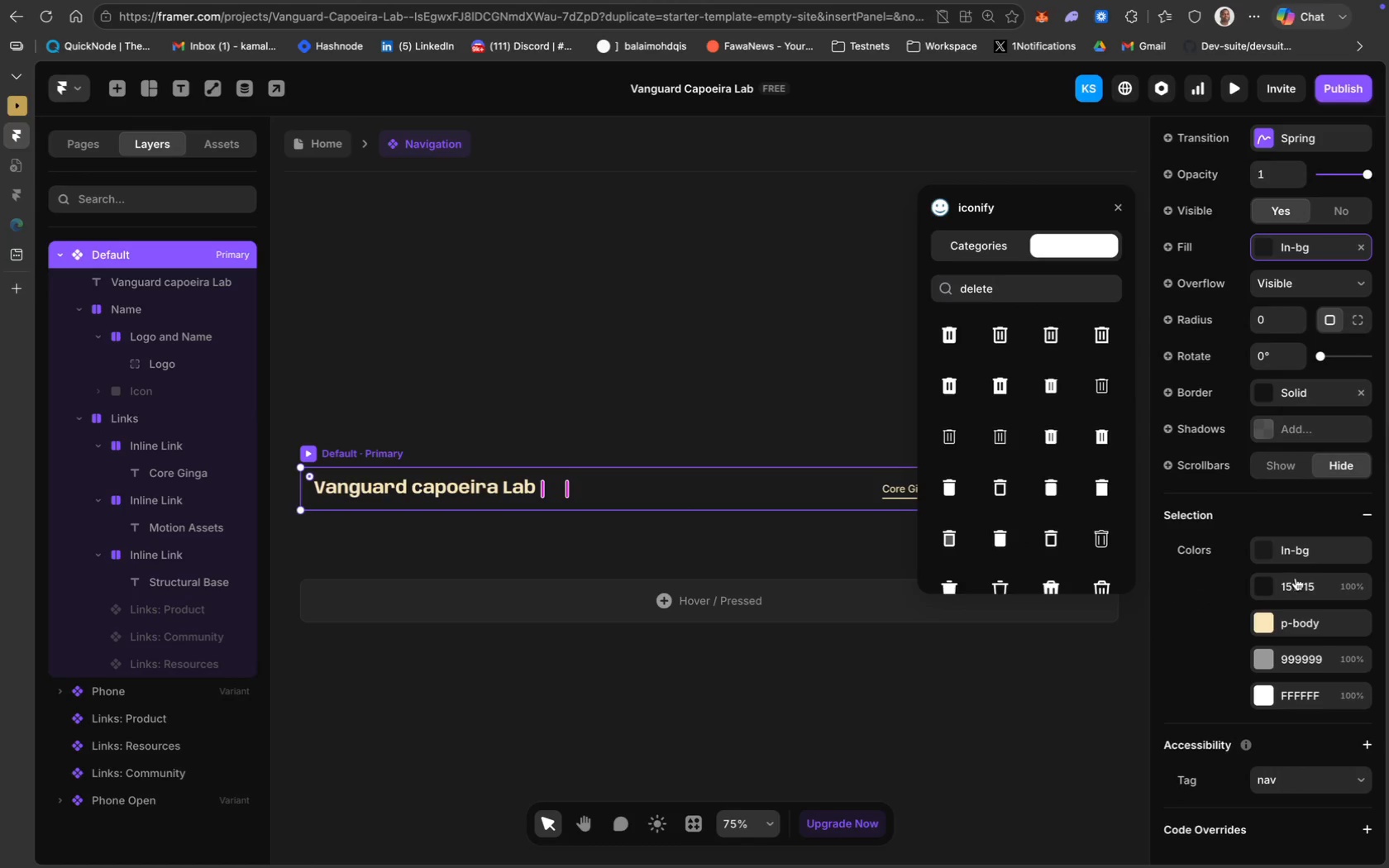 
scroll: coordinate [972, 665], scroll_direction: up, amount: 33.0
 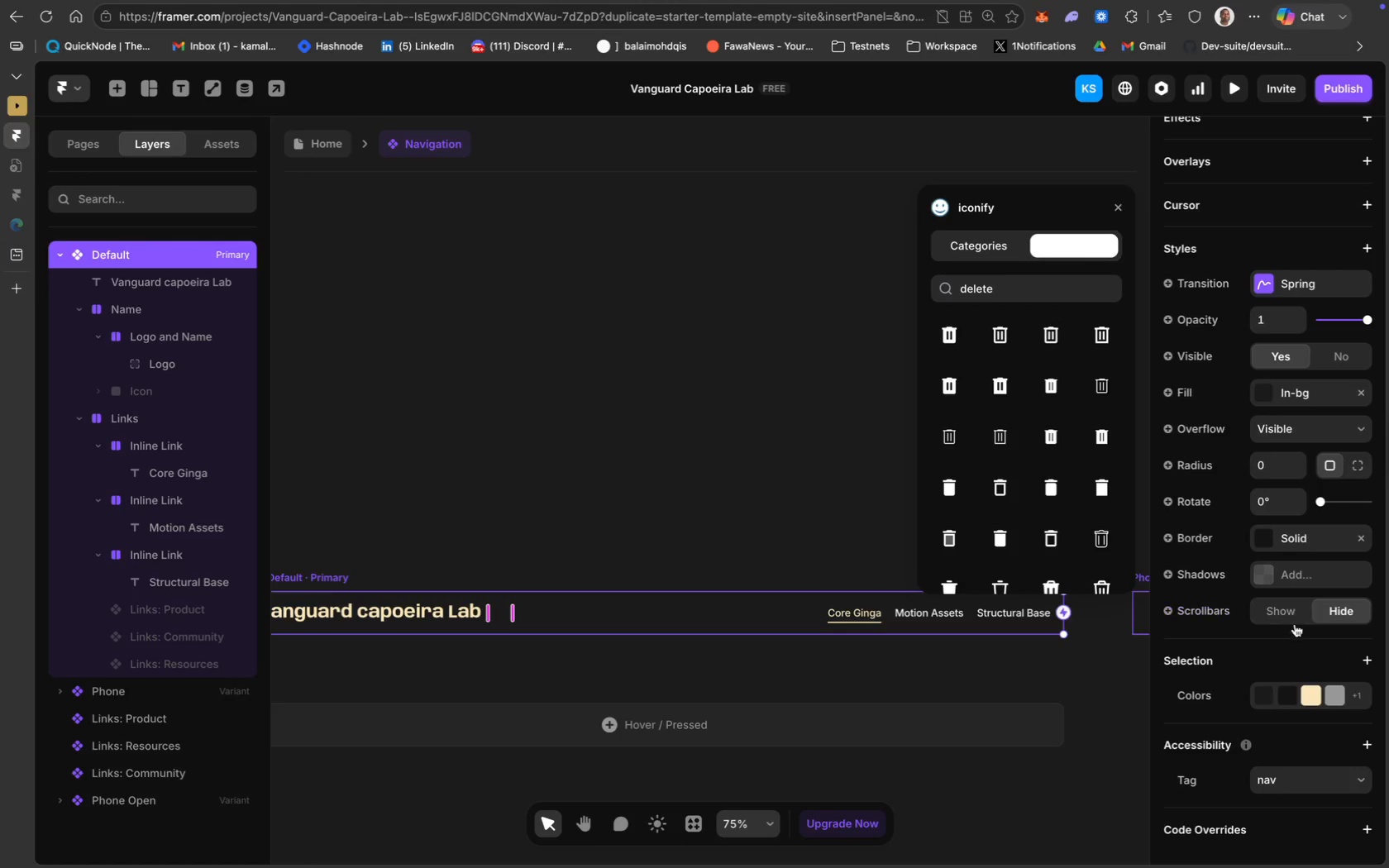 
left_click([1298, 535])
 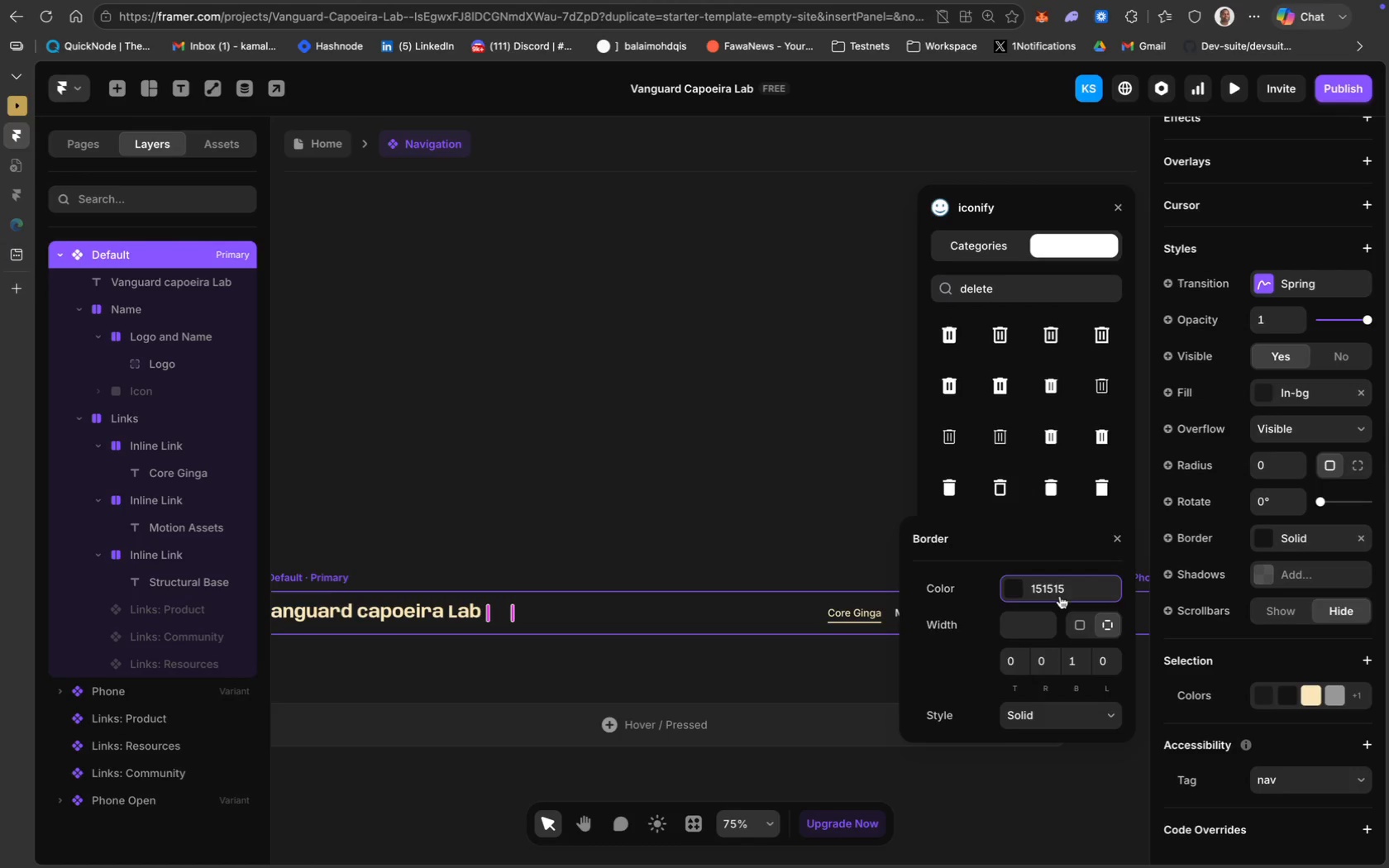 
wait(6.55)
 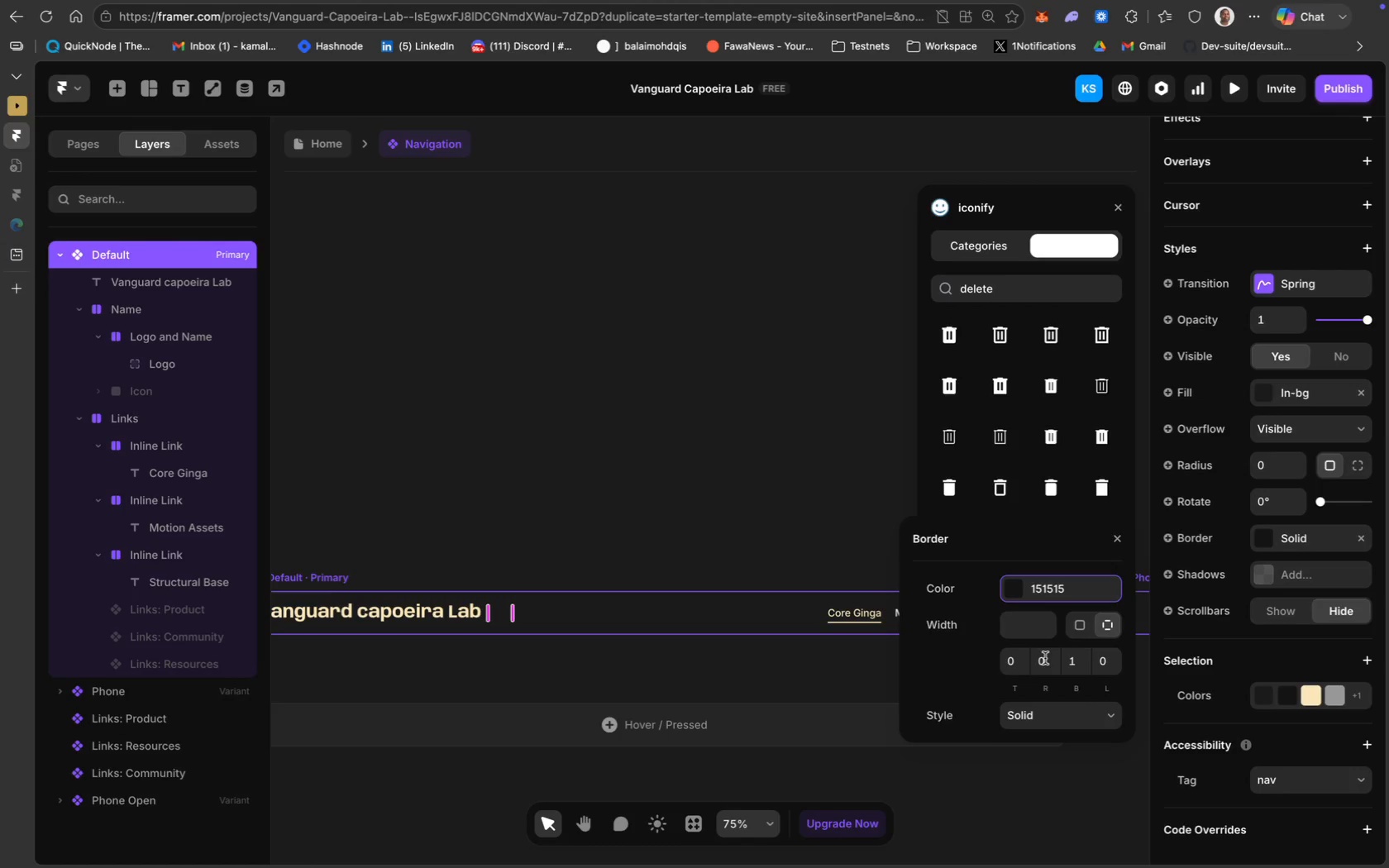 
left_click([984, 699])
 